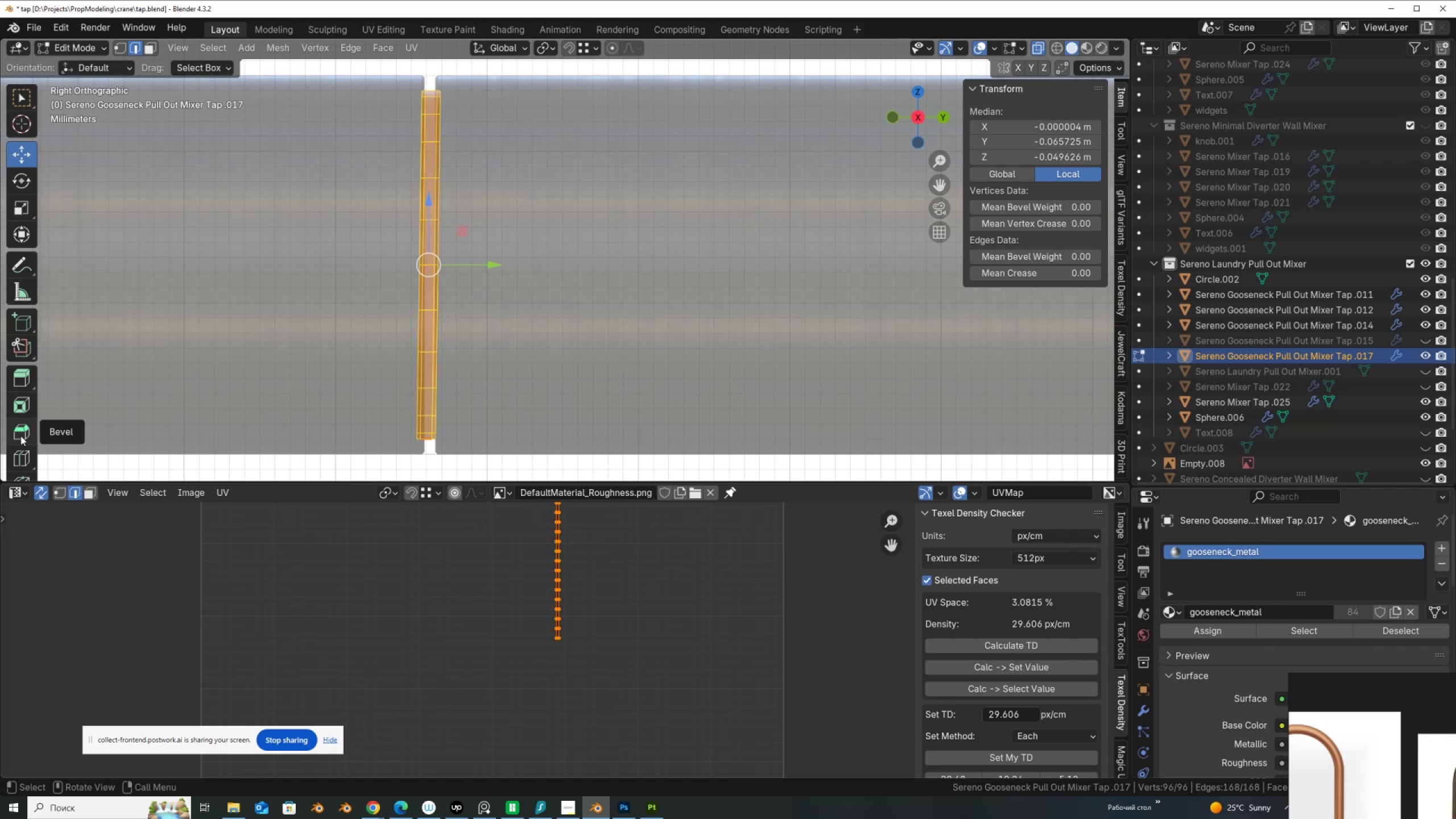 
wait(5.85)
 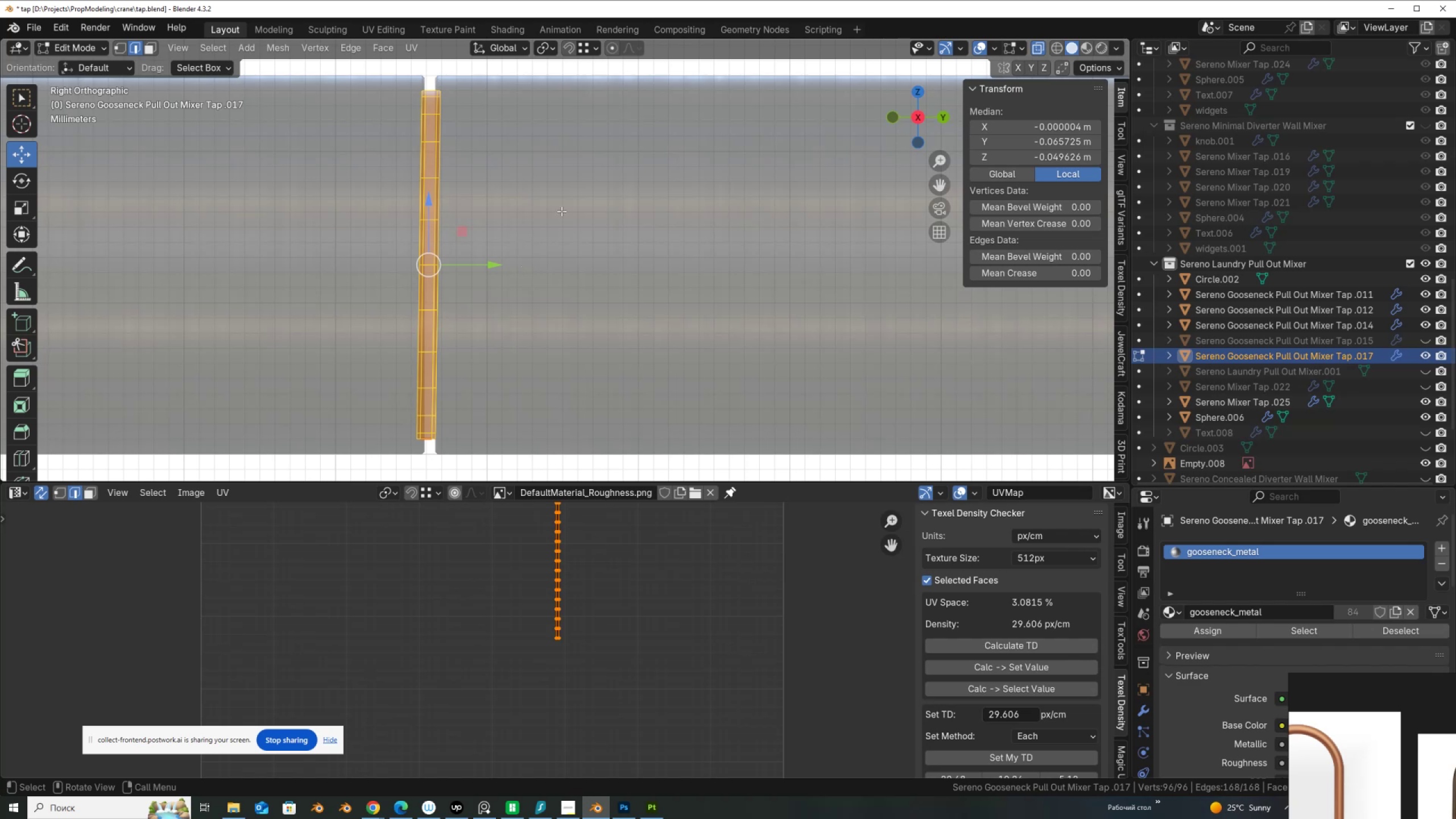 
hold_key(key=ShiftLeft, duration=1.5)
left_click([433, 265])
 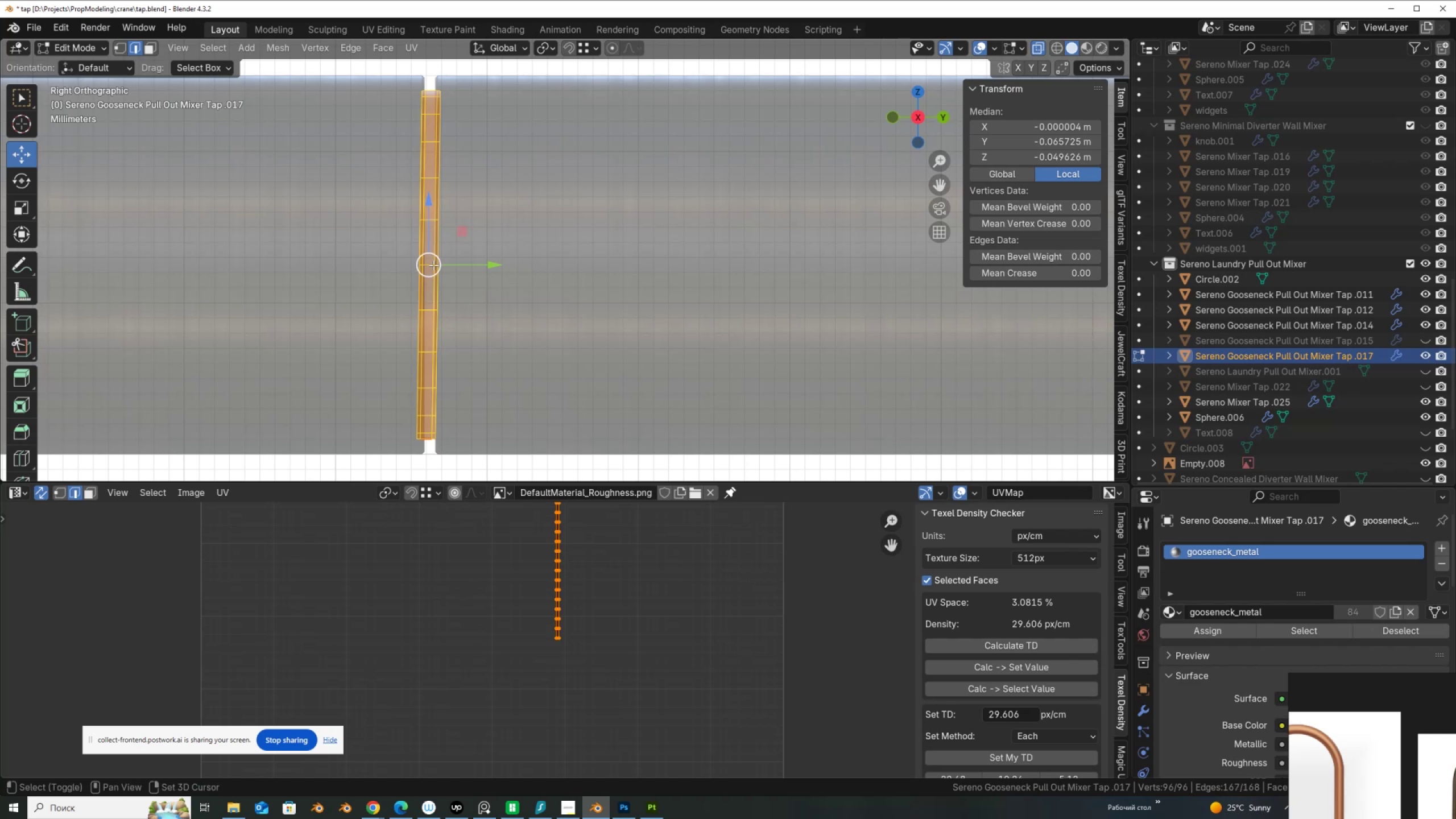 
left_click([433, 265])
 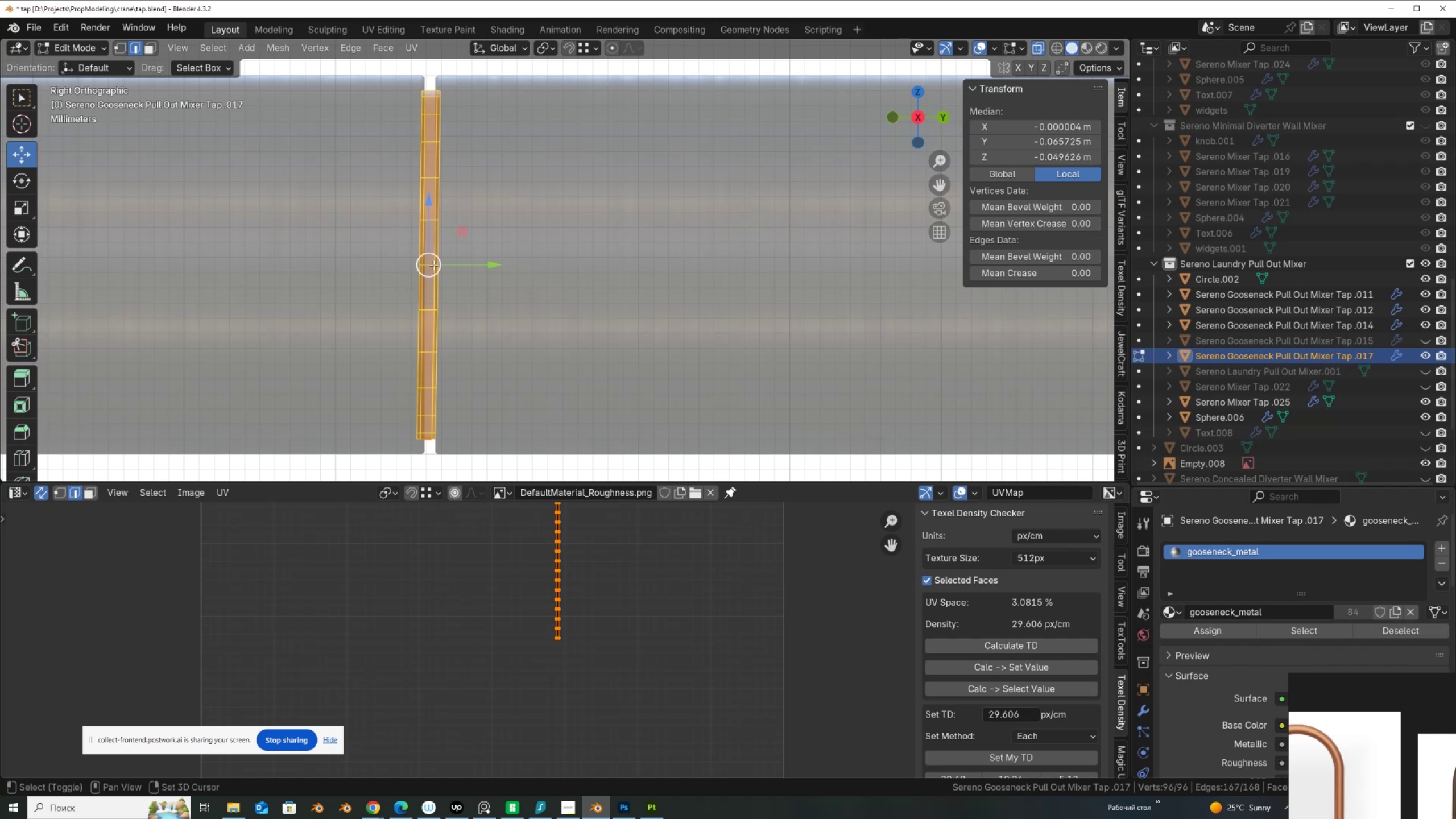 
key(Shift+ShiftLeft)
 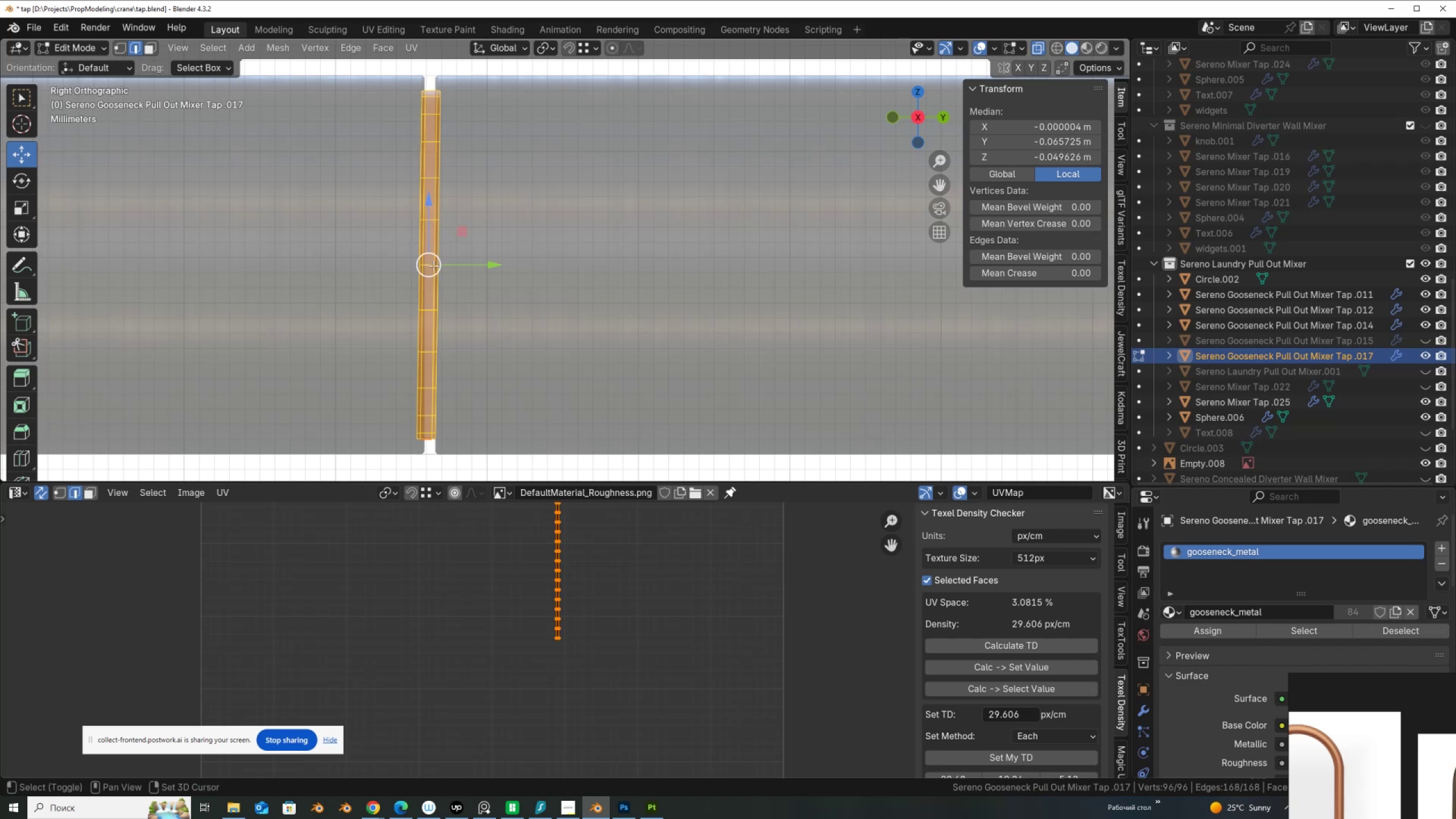 
key(Shift+ShiftLeft)
 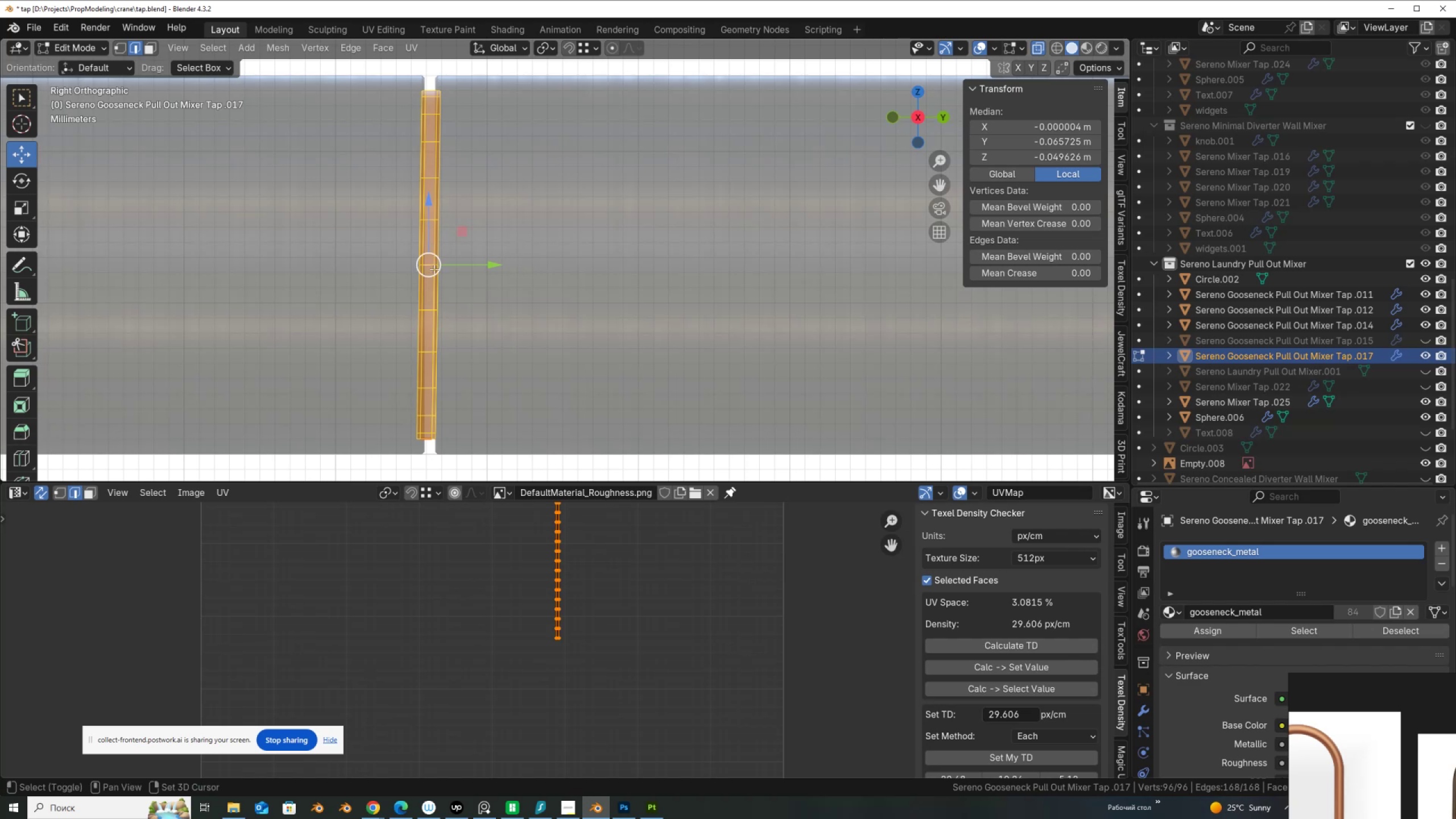 
key(Shift+ShiftLeft)
 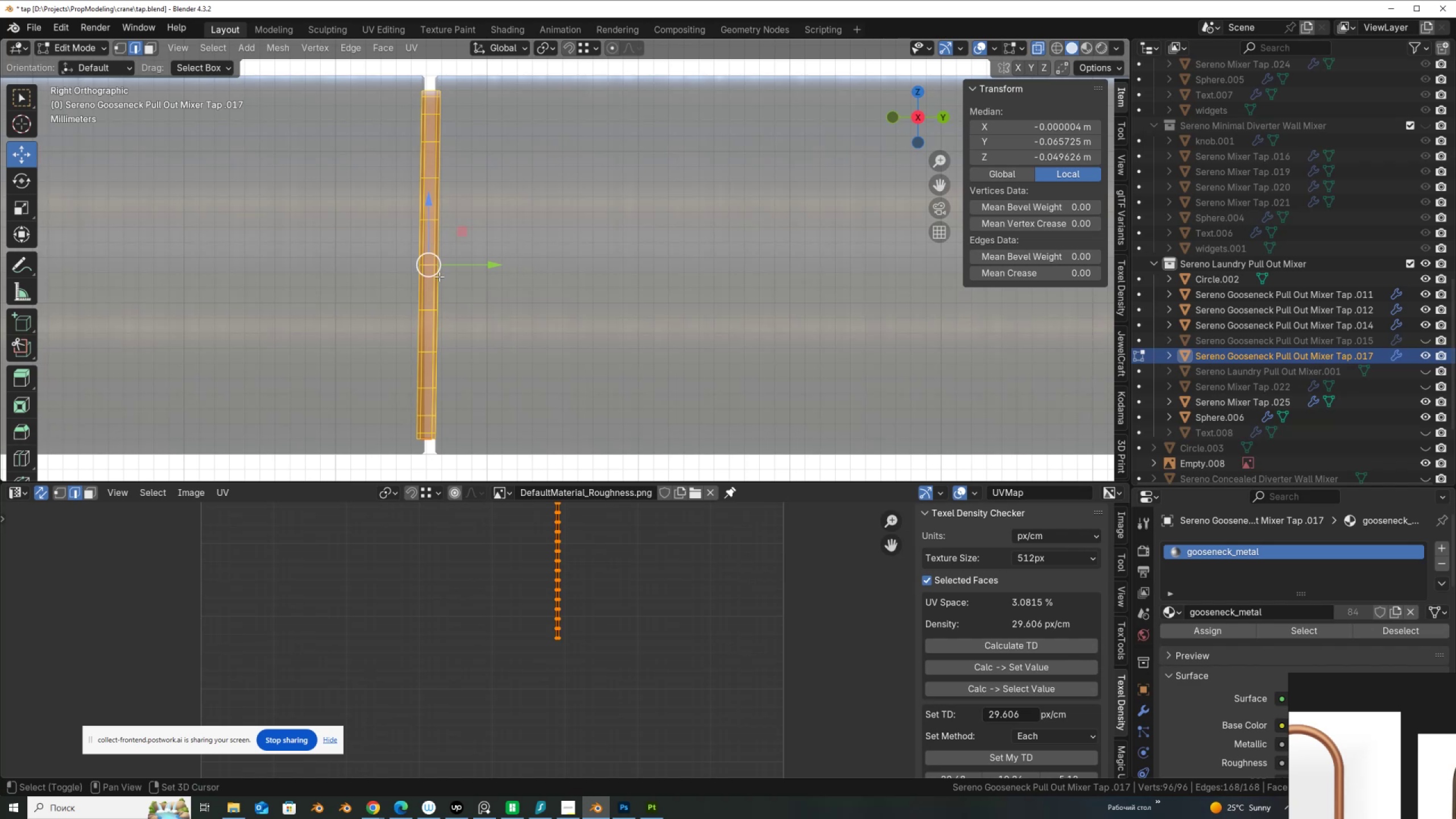 
key(Shift+ShiftLeft)
 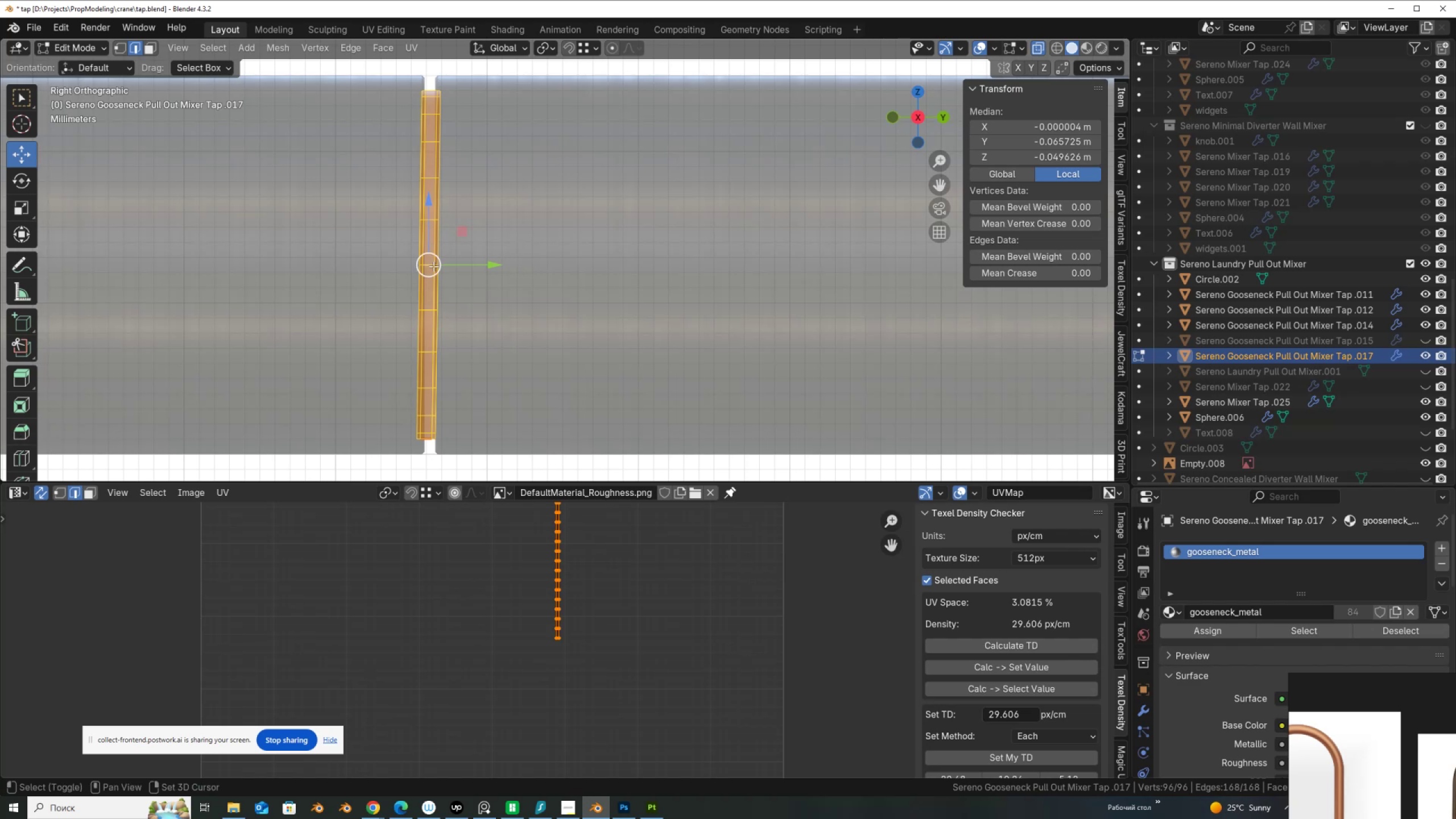 
key(Shift+ShiftLeft)
 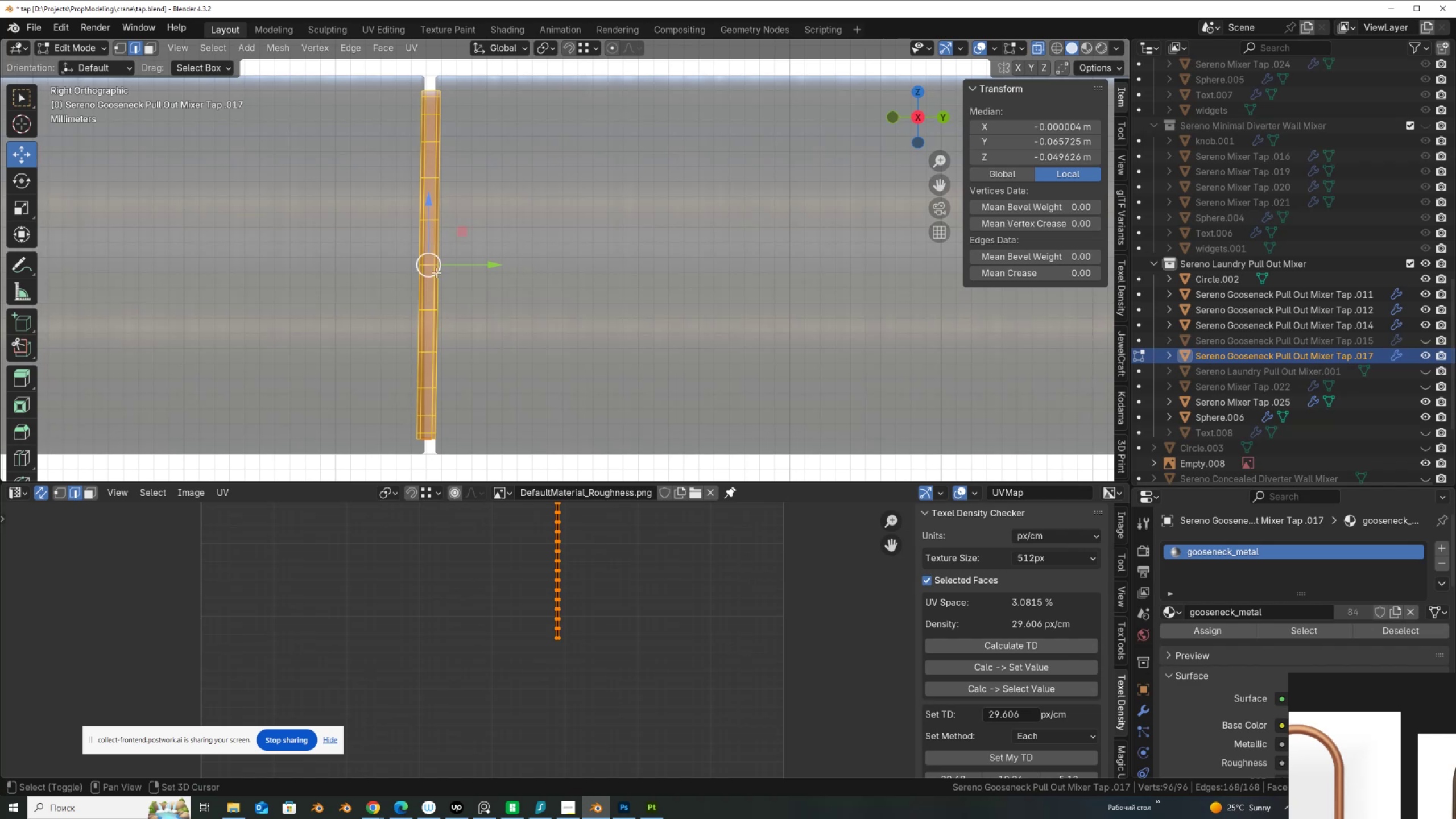 
key(Shift+ShiftLeft)
 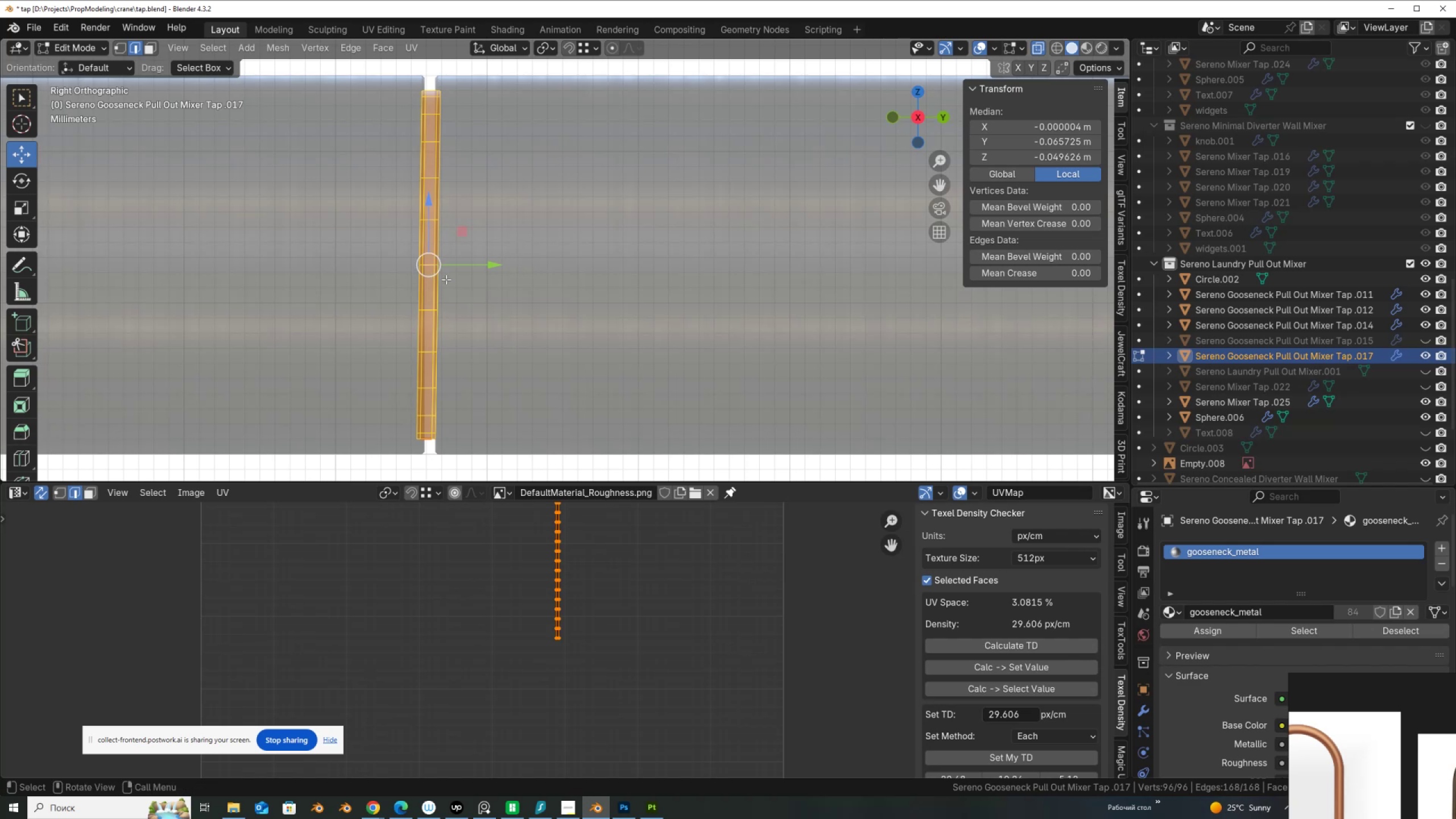 
key(Shift+ShiftLeft)
 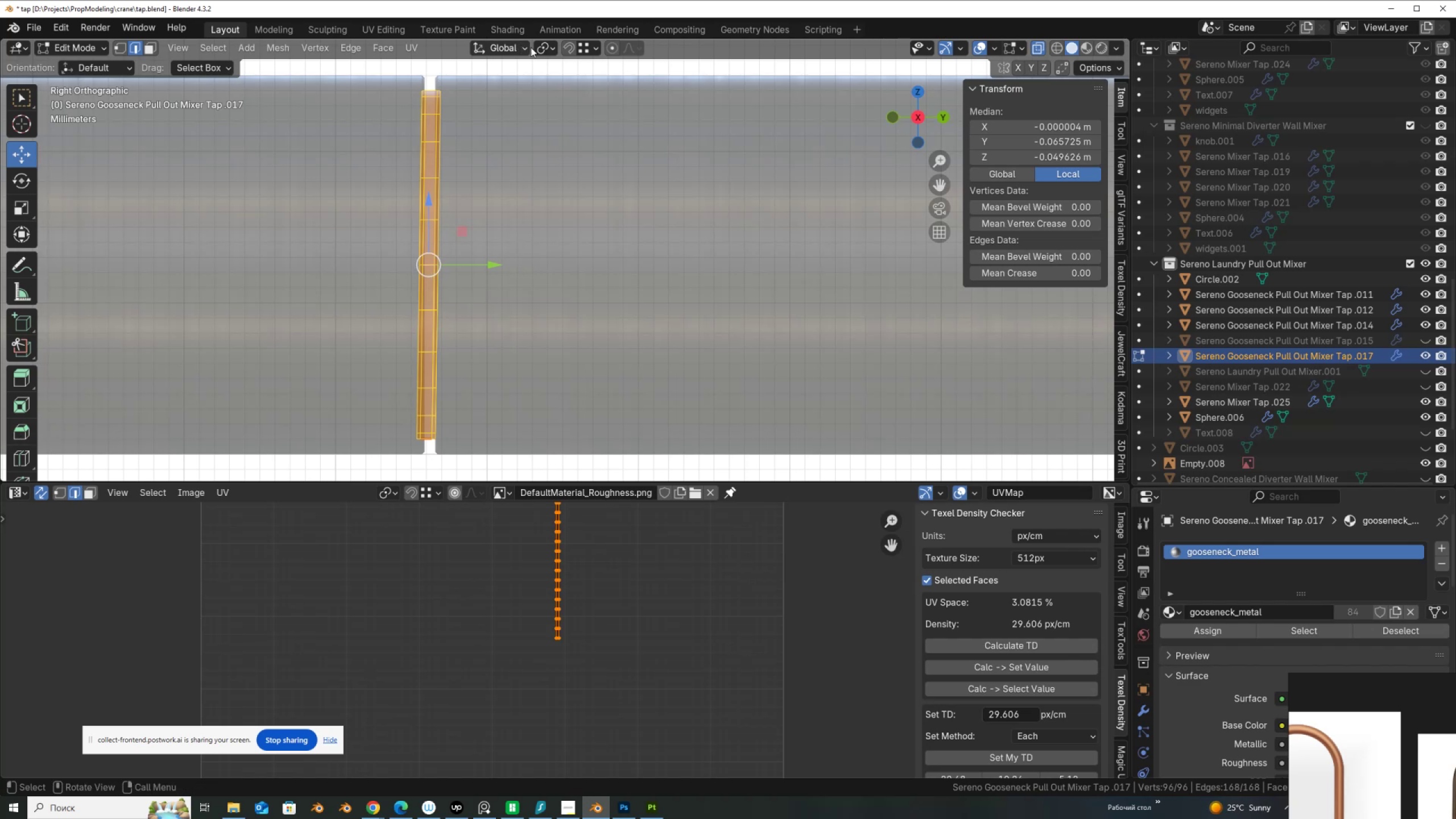 
left_click([551, 47])
 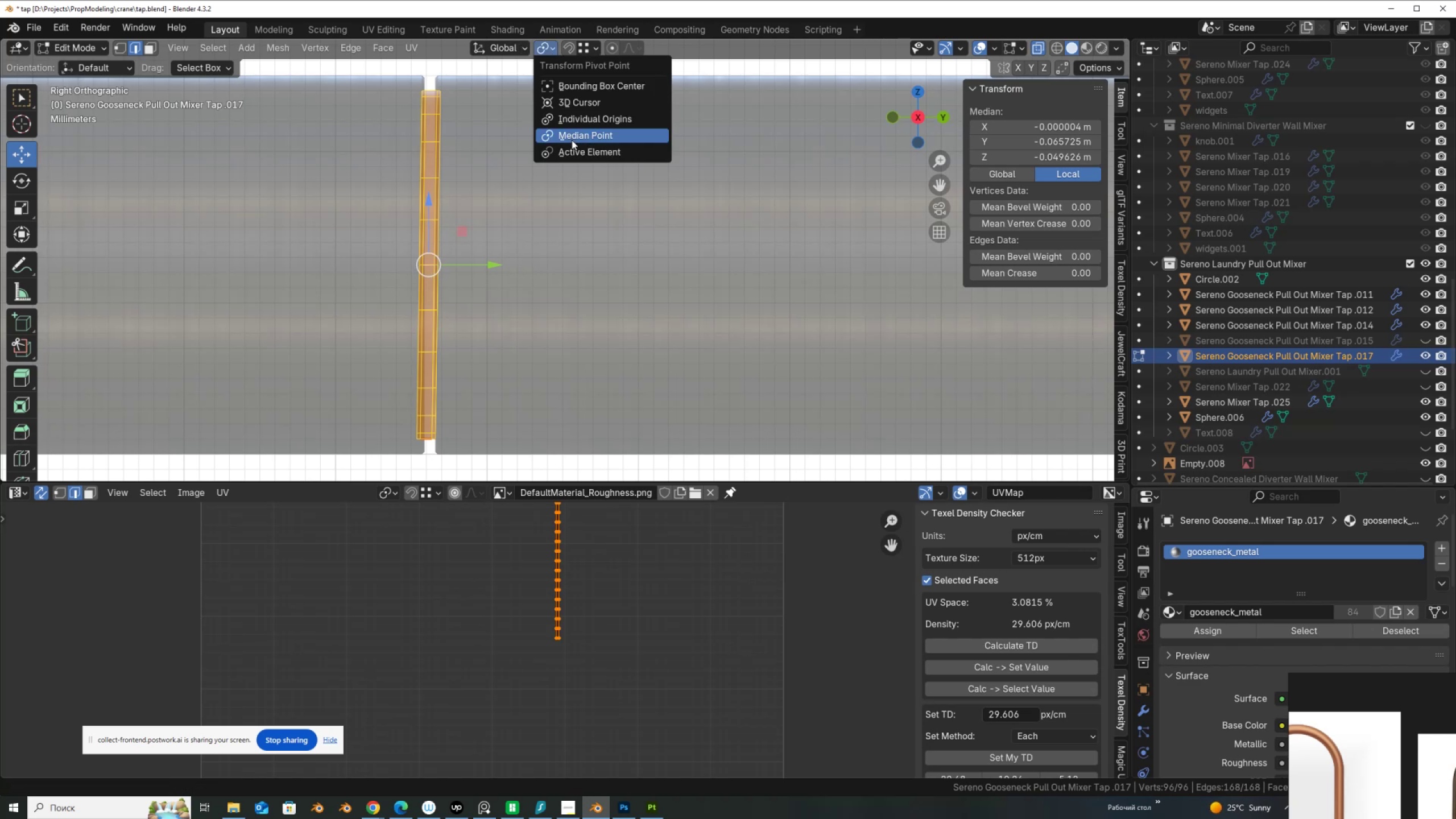 
left_click([572, 152])
 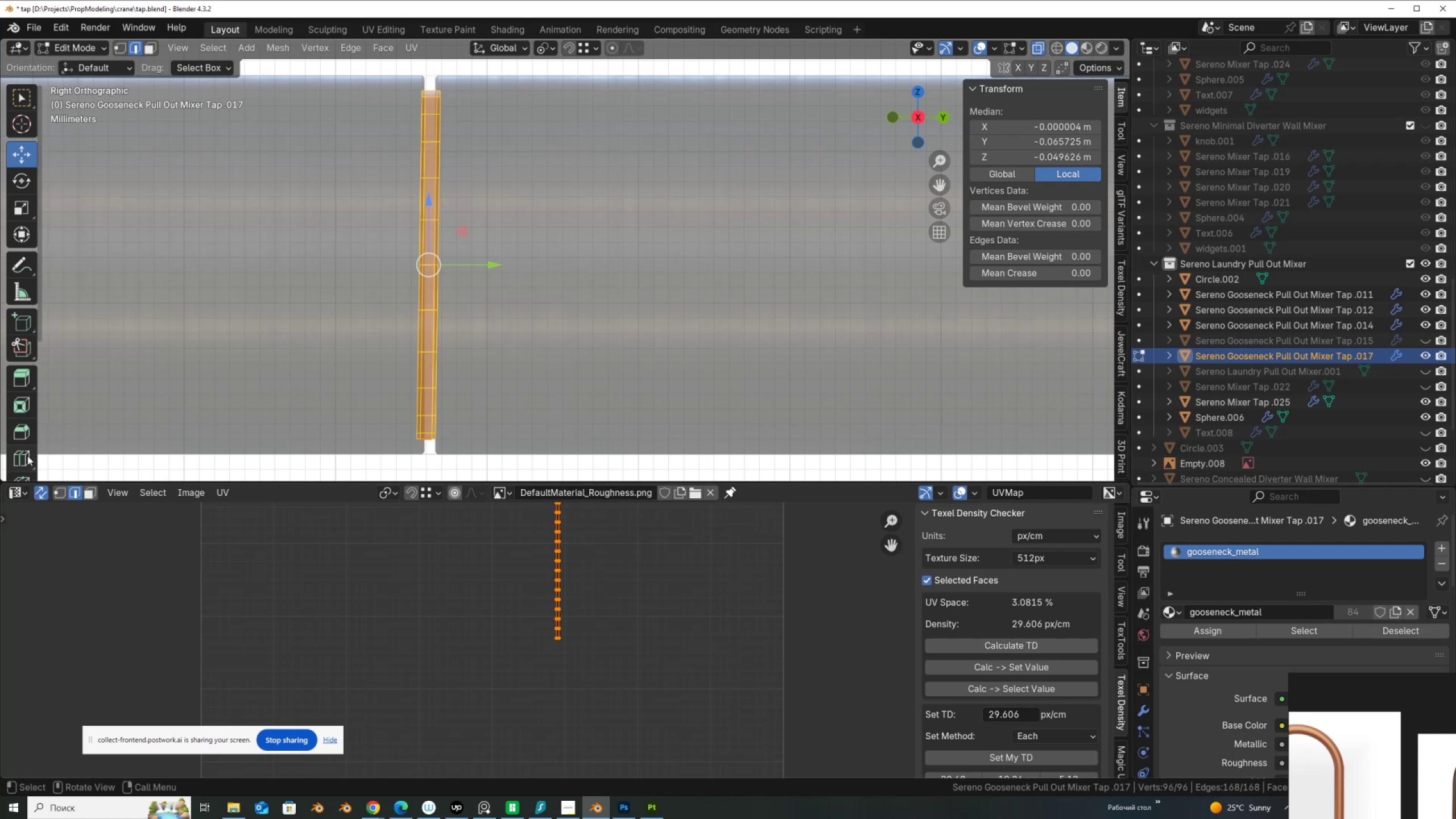 
left_click_drag(start_coordinate=[29, 480], to_coordinate=[13, 679])
 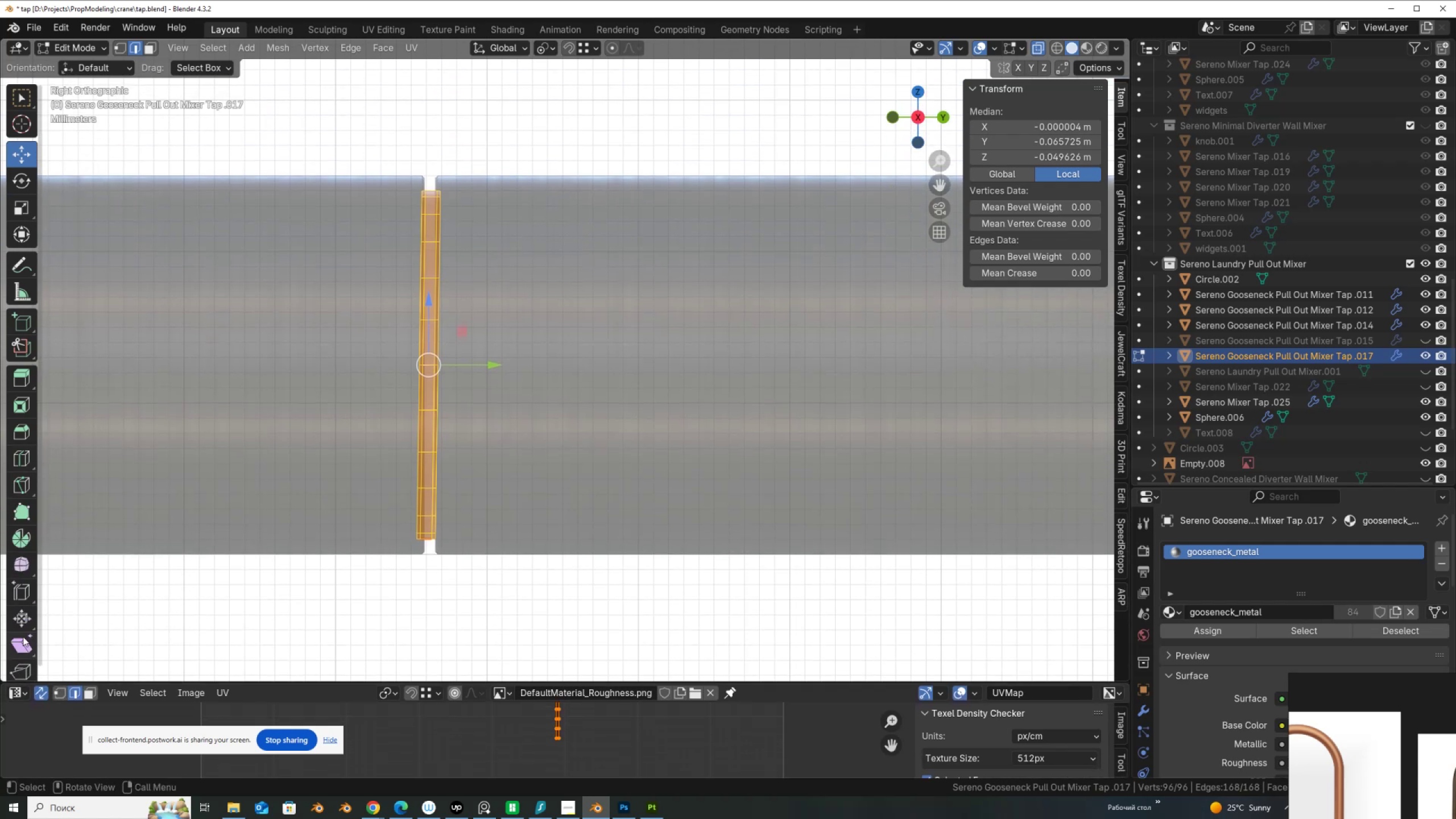 
scroll: coordinate [23, 634], scroll_direction: down, amount: 2.0
 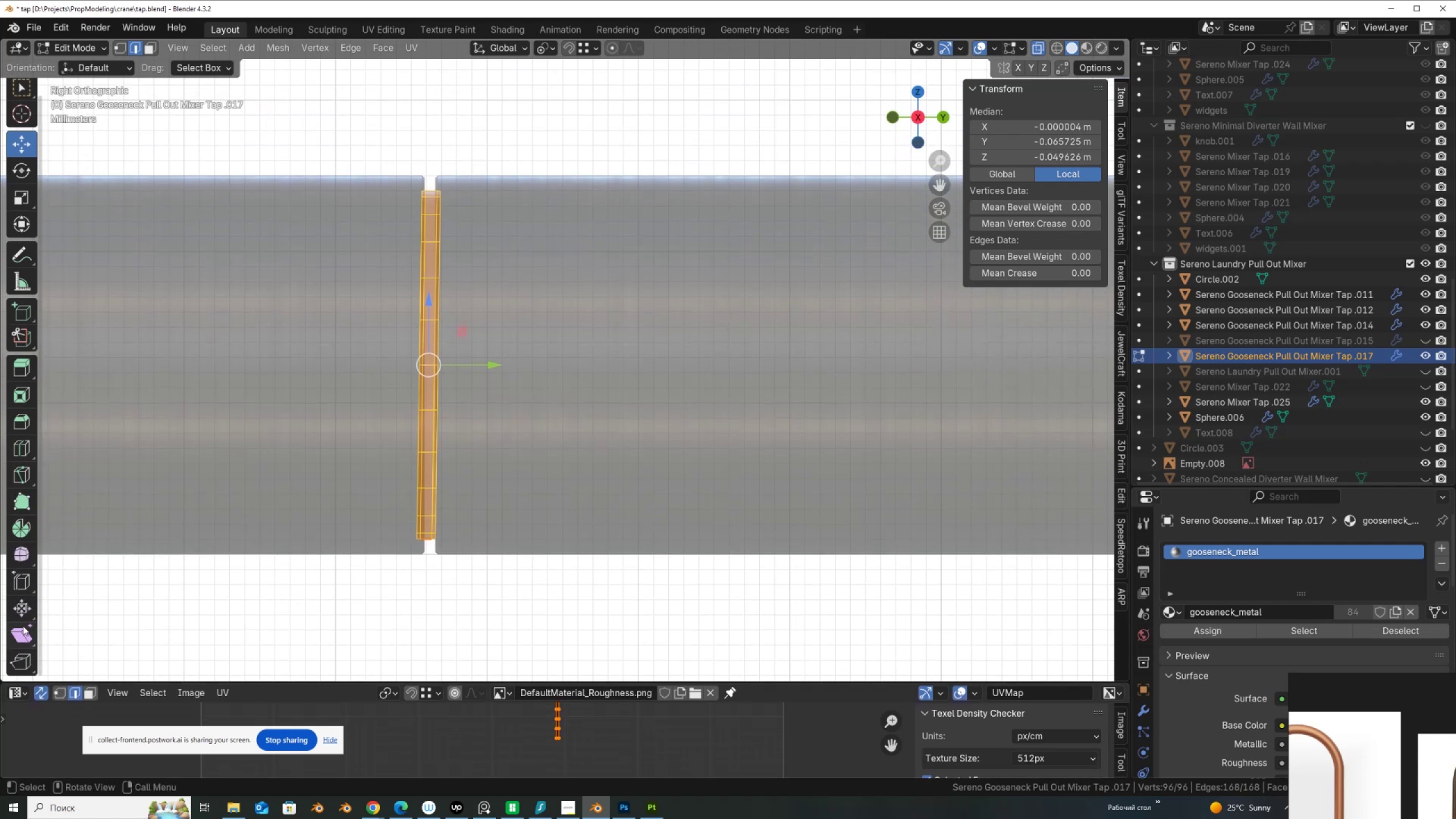 
left_click([23, 626])
 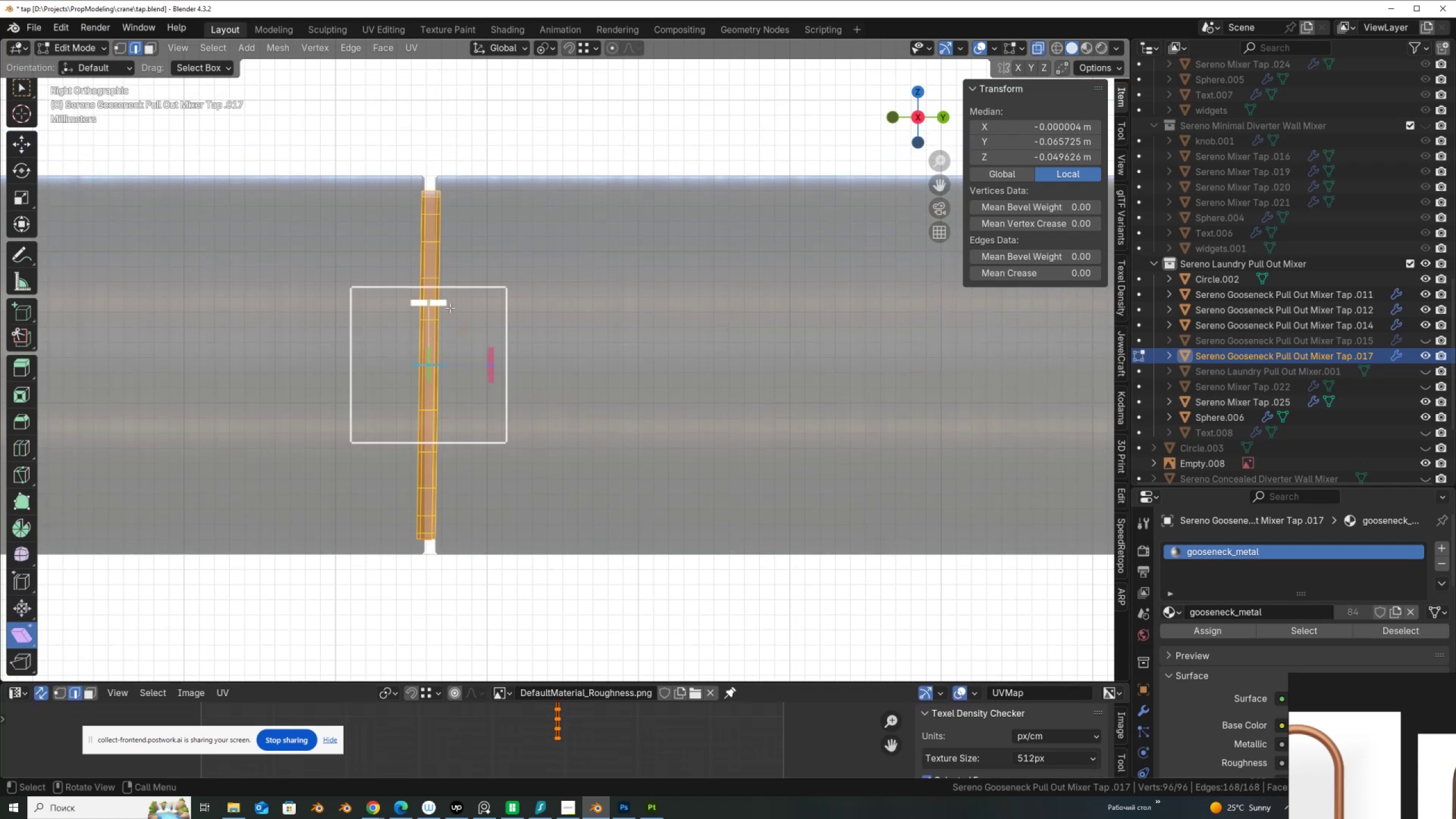 
left_click_drag(start_coordinate=[448, 303], to_coordinate=[439, 301])
 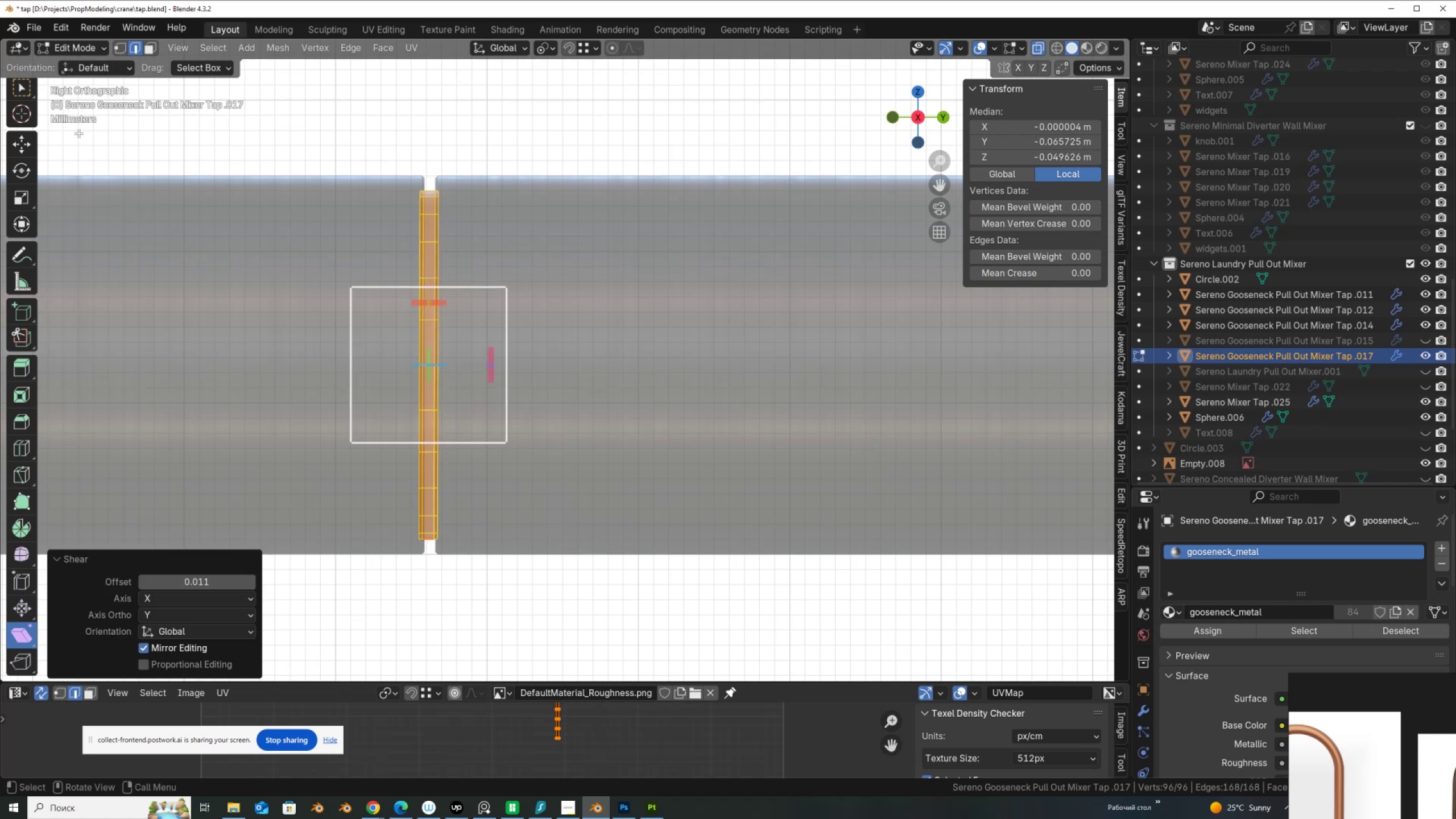 
left_click([22, 141])
 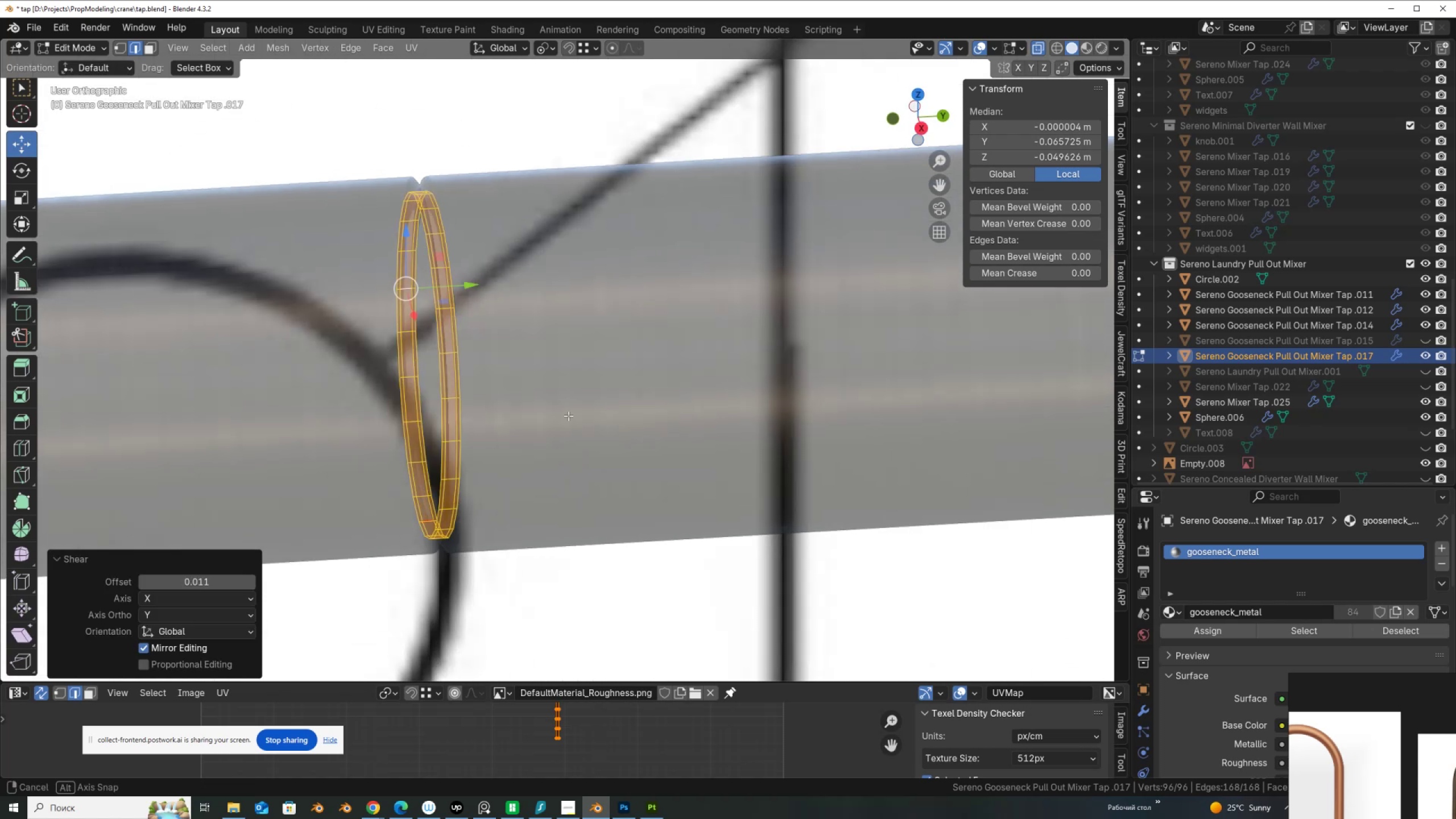 
key(Alt+AltLeft)
 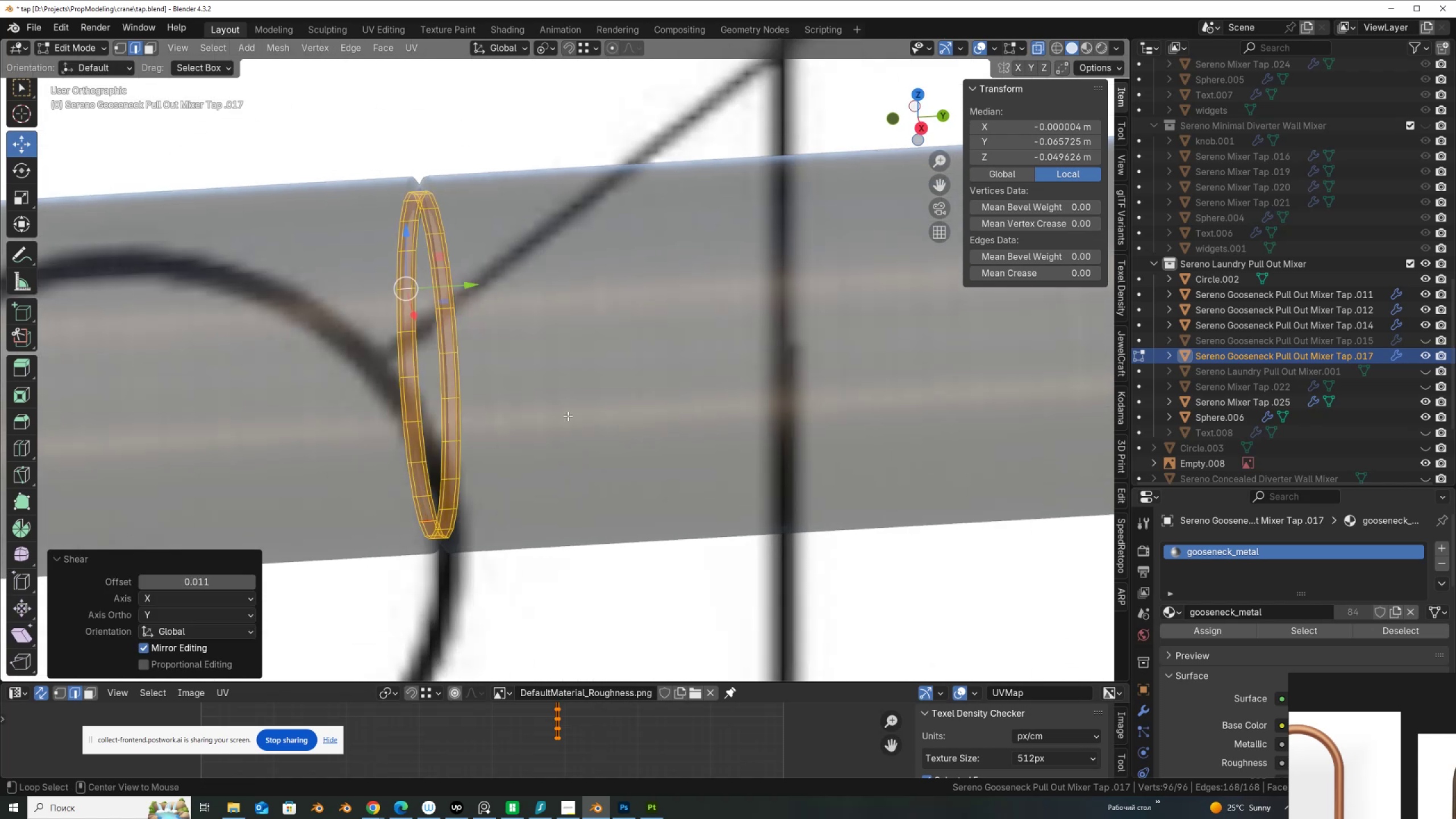 
key(Alt+Z)
 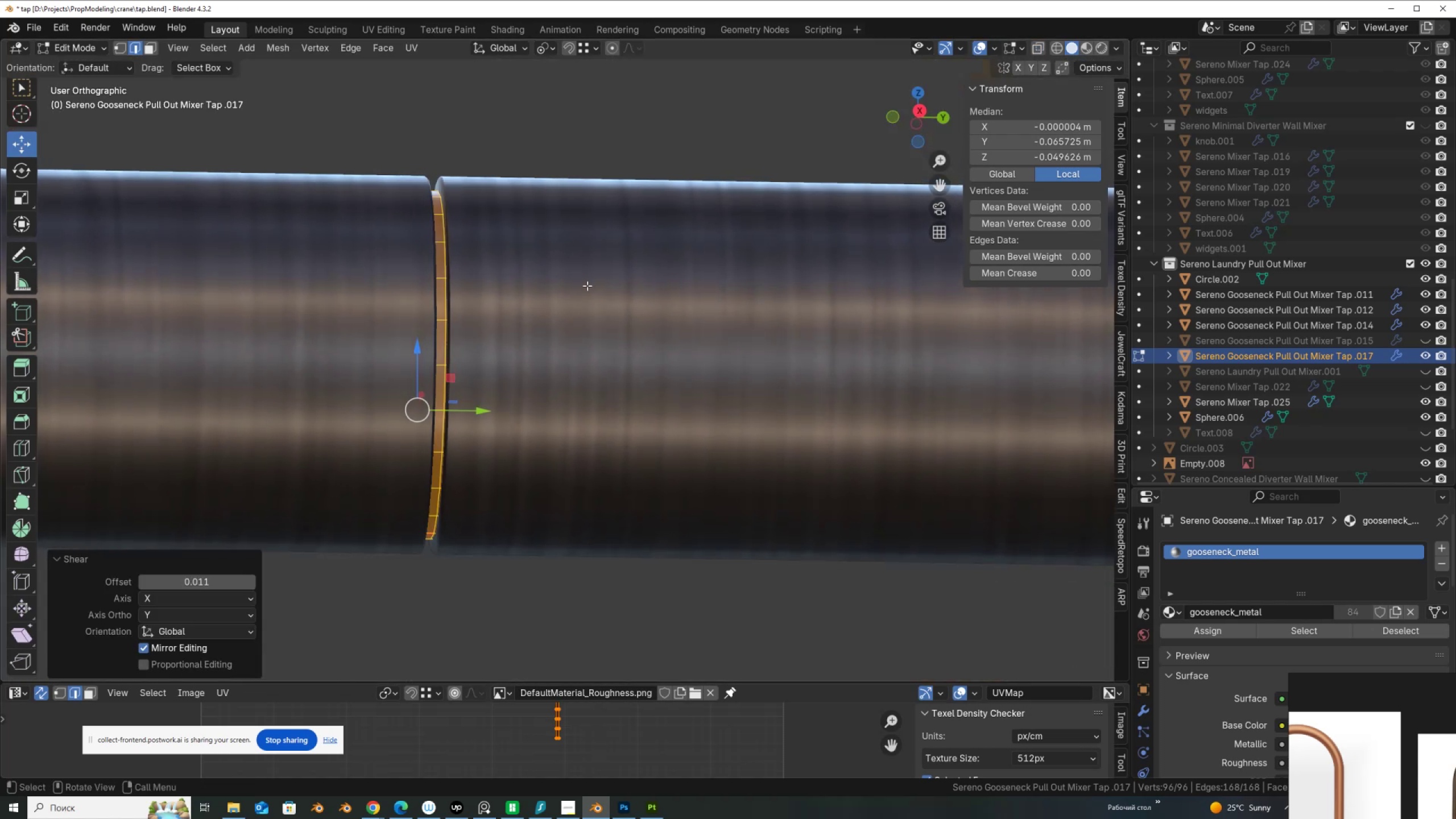 
key(Tab)
 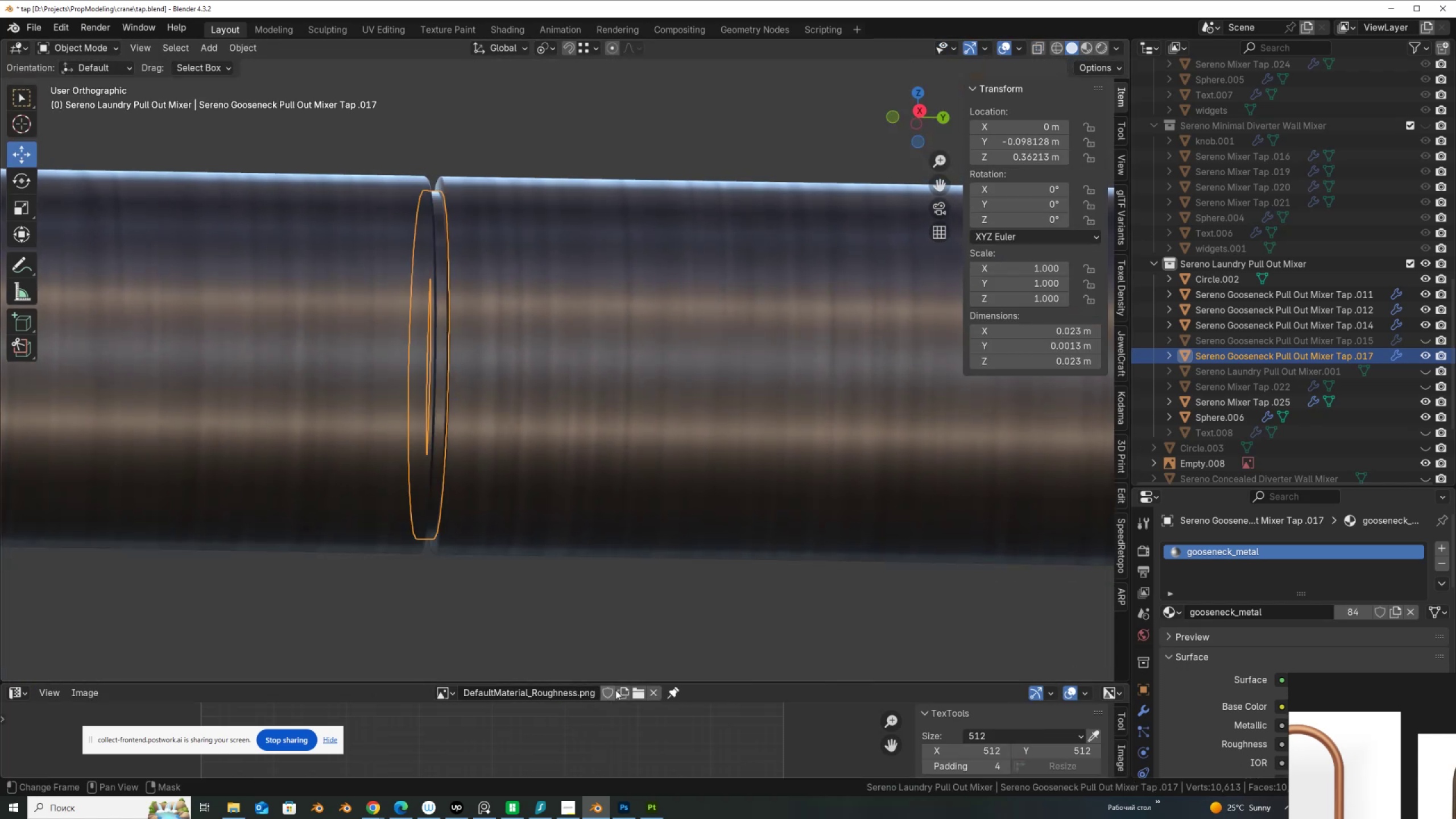 
left_click_drag(start_coordinate=[620, 685], to_coordinate=[617, 512])
 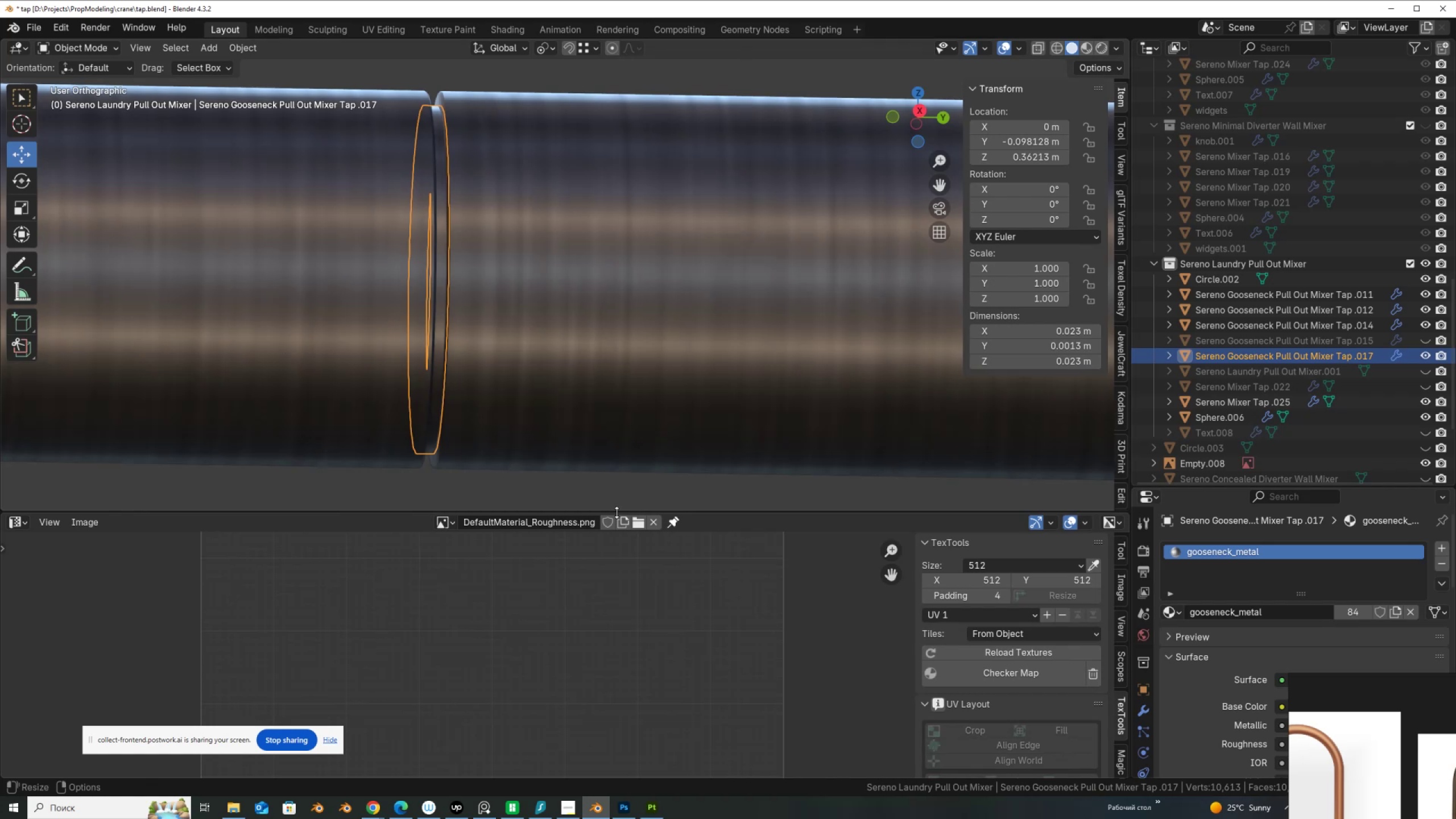 
scroll: coordinate [617, 512], scroll_direction: down, amount: 1.0
 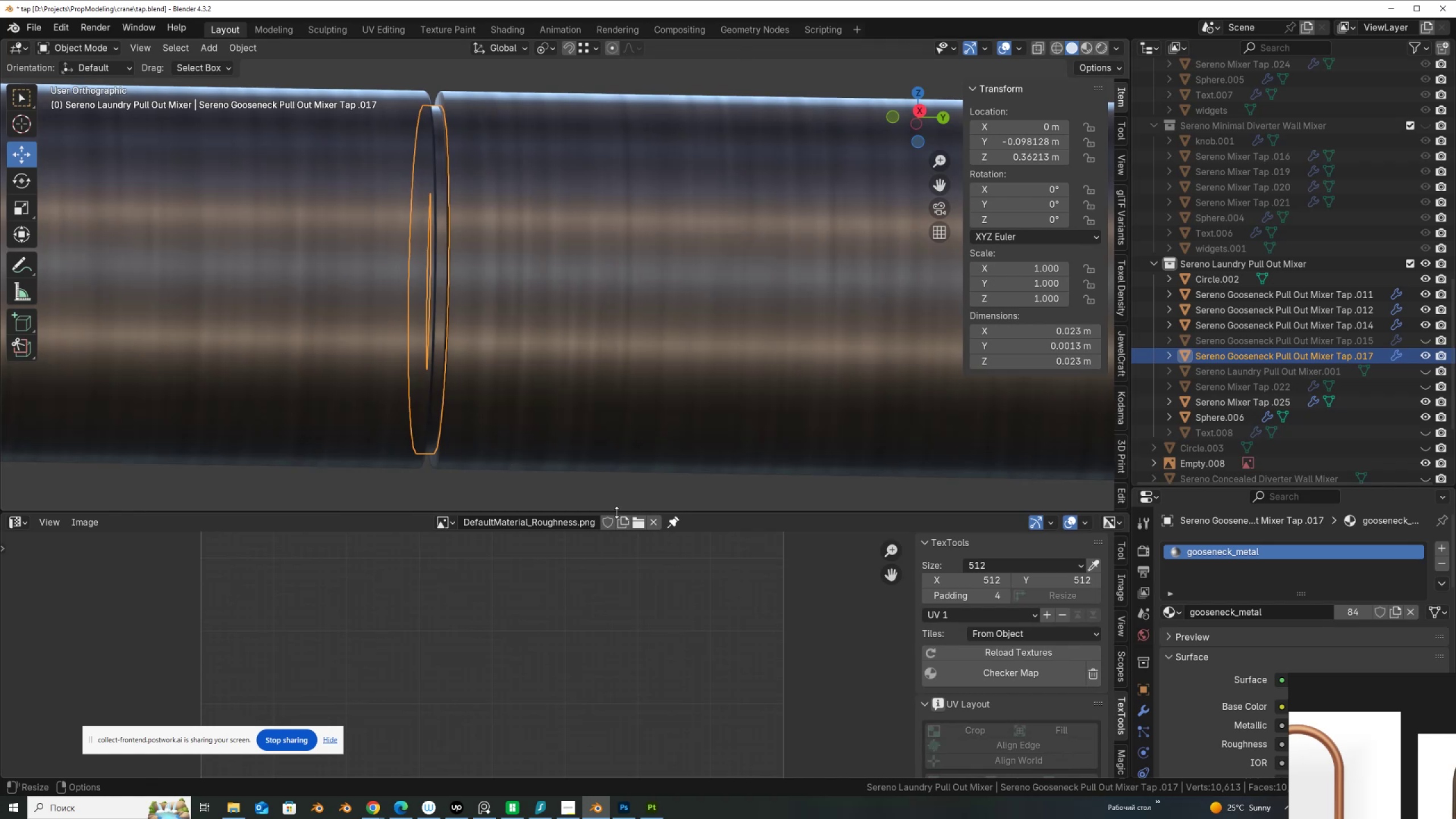 
left_click_drag(start_coordinate=[617, 512], to_coordinate=[598, 726])
 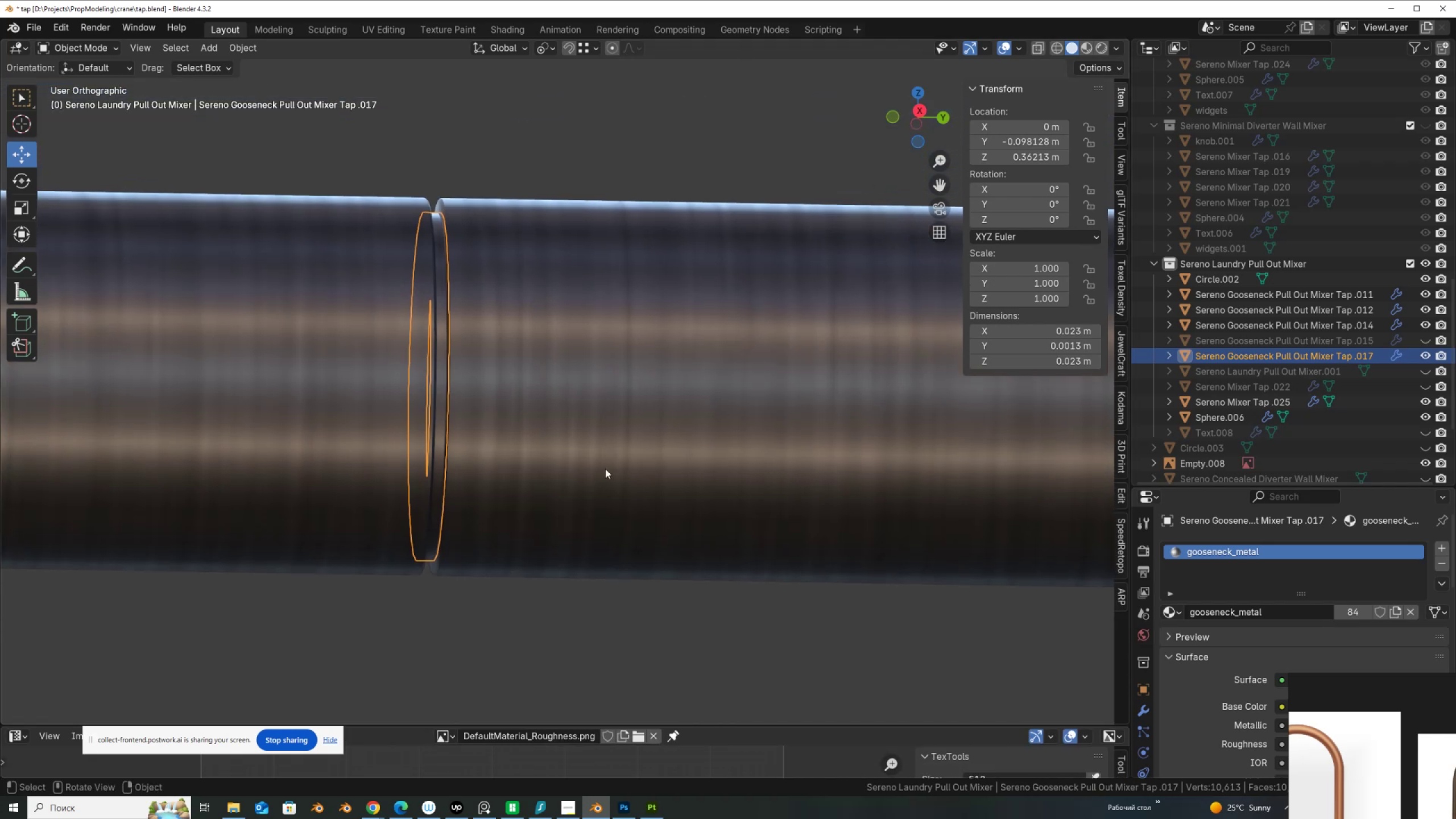 
scroll: coordinate [577, 427], scroll_direction: down, amount: 12.0
 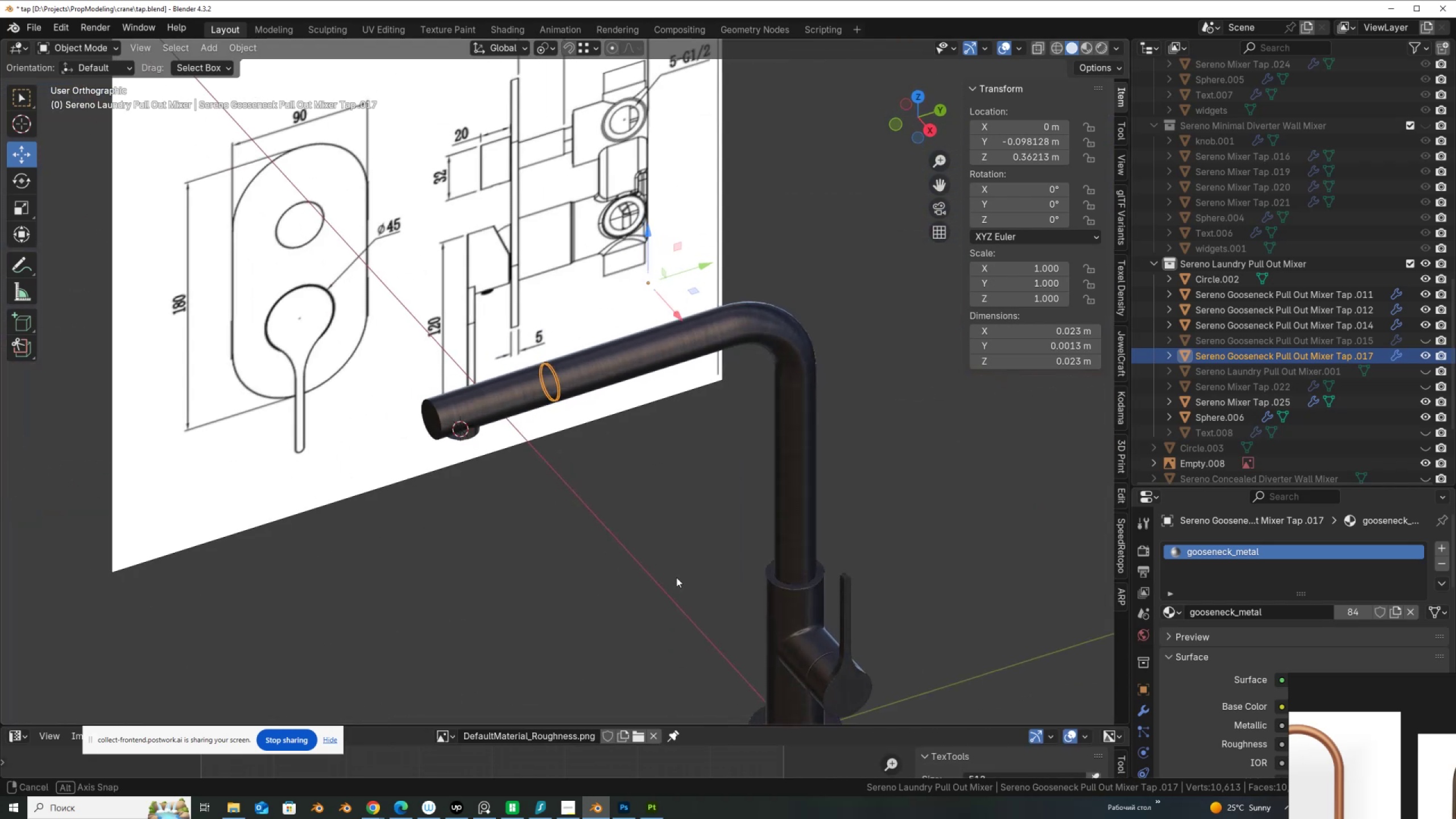 
hold_key(key=ShiftLeft, duration=0.34)
 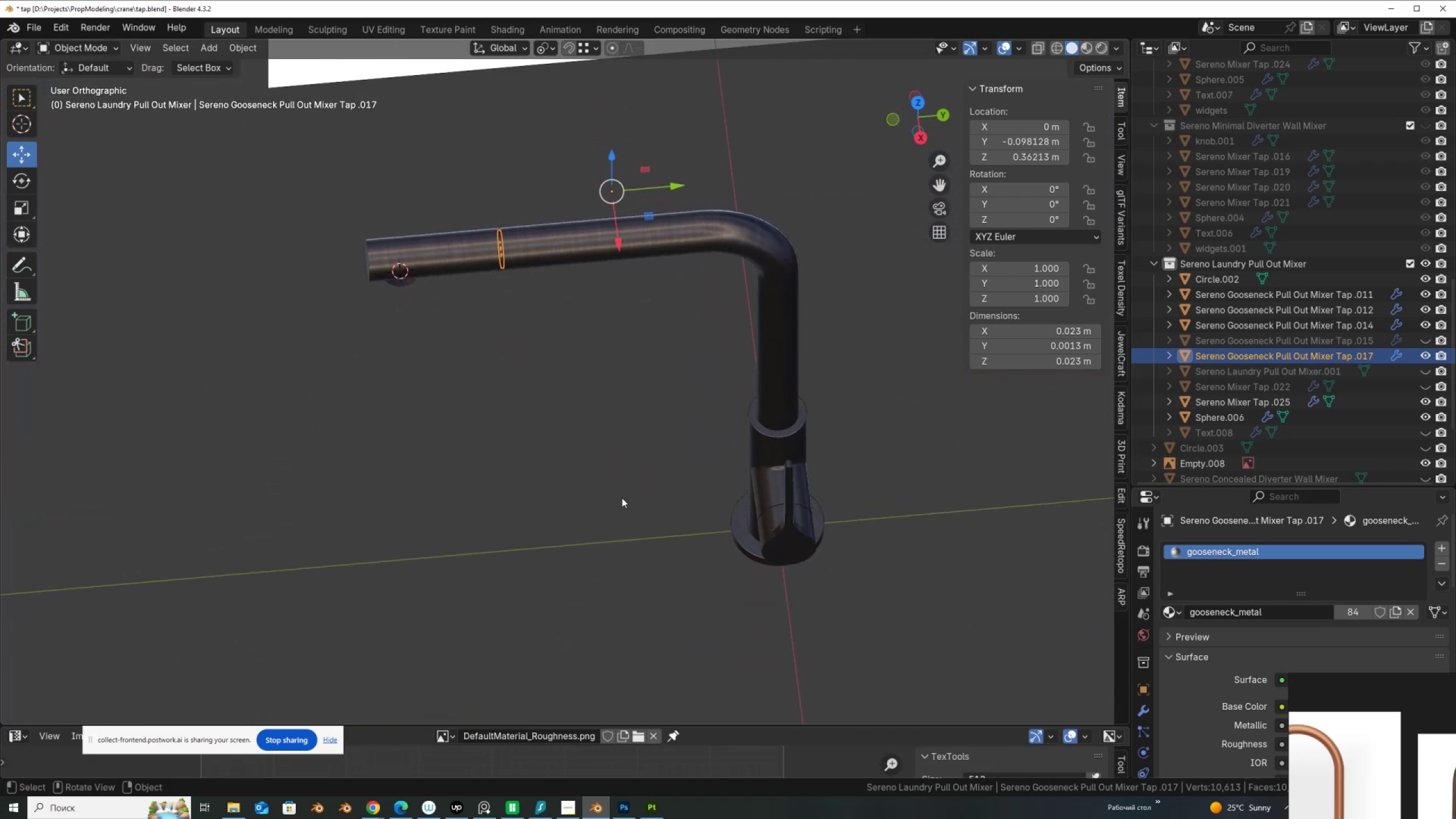 
left_click_drag(start_coordinate=[930, 629], to_coordinate=[350, 213])
 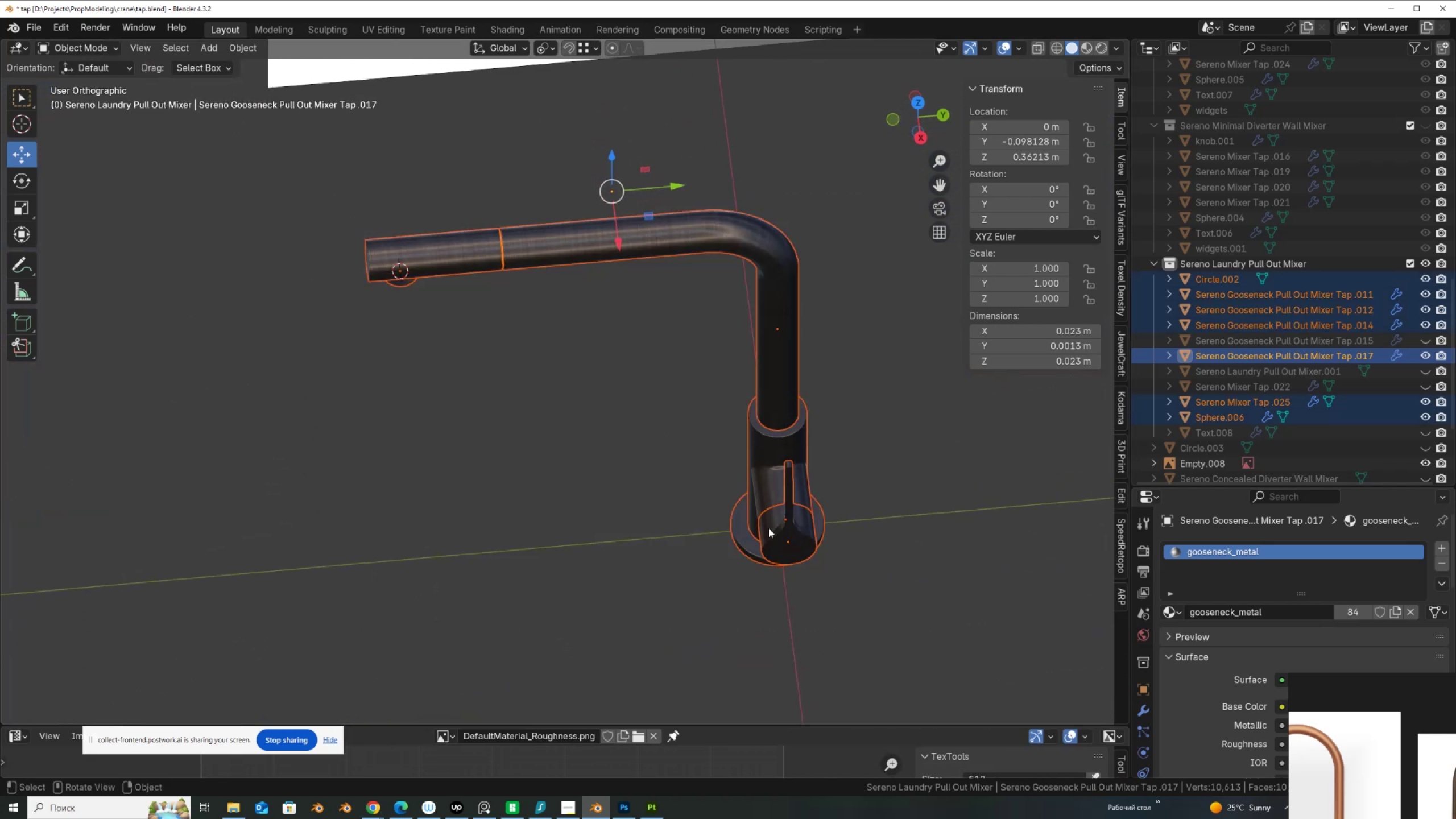 
left_click_drag(start_coordinate=[833, 588], to_coordinate=[324, 177])
 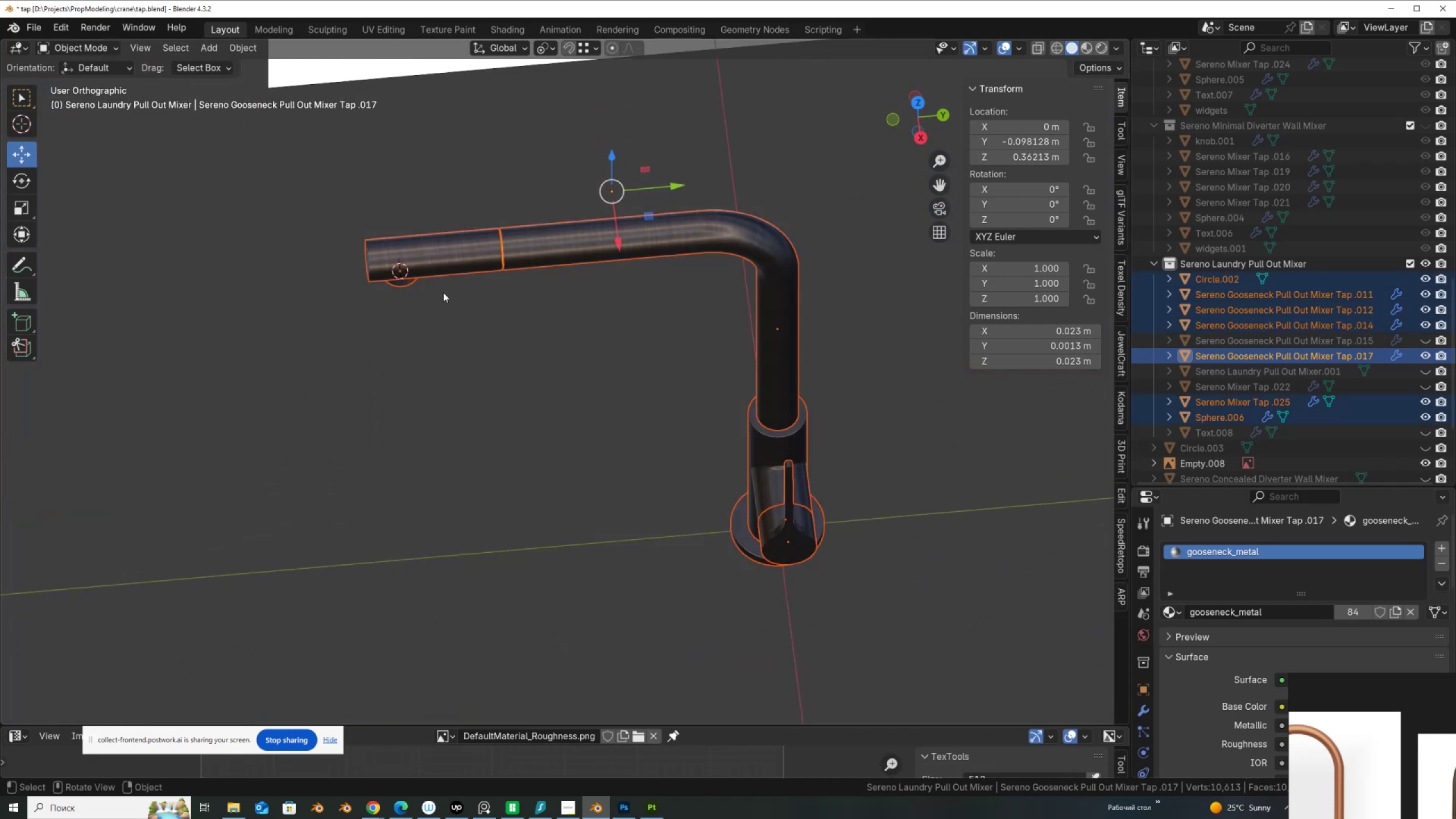 
key(Q)
 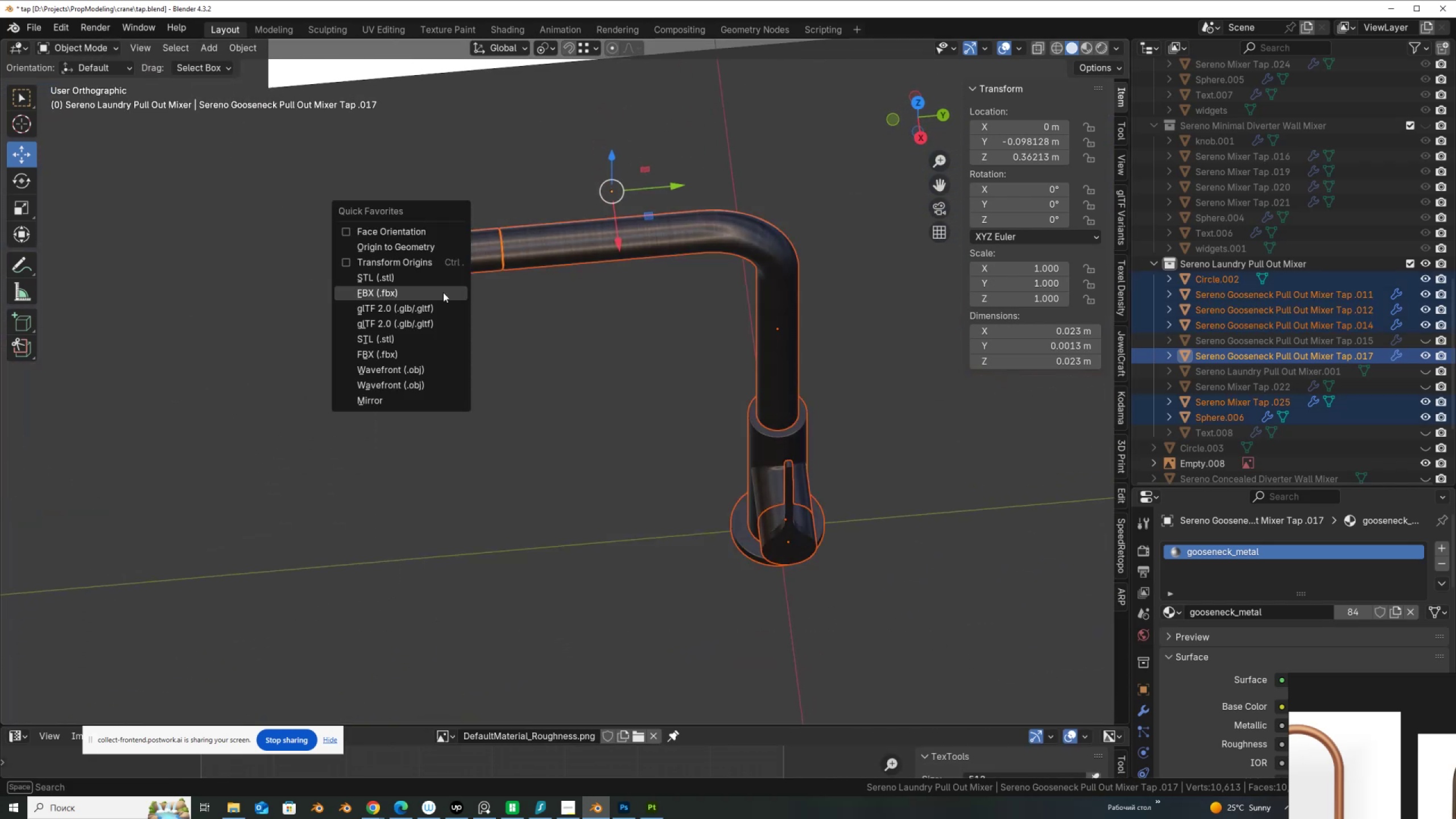 
left_click([443, 292])
 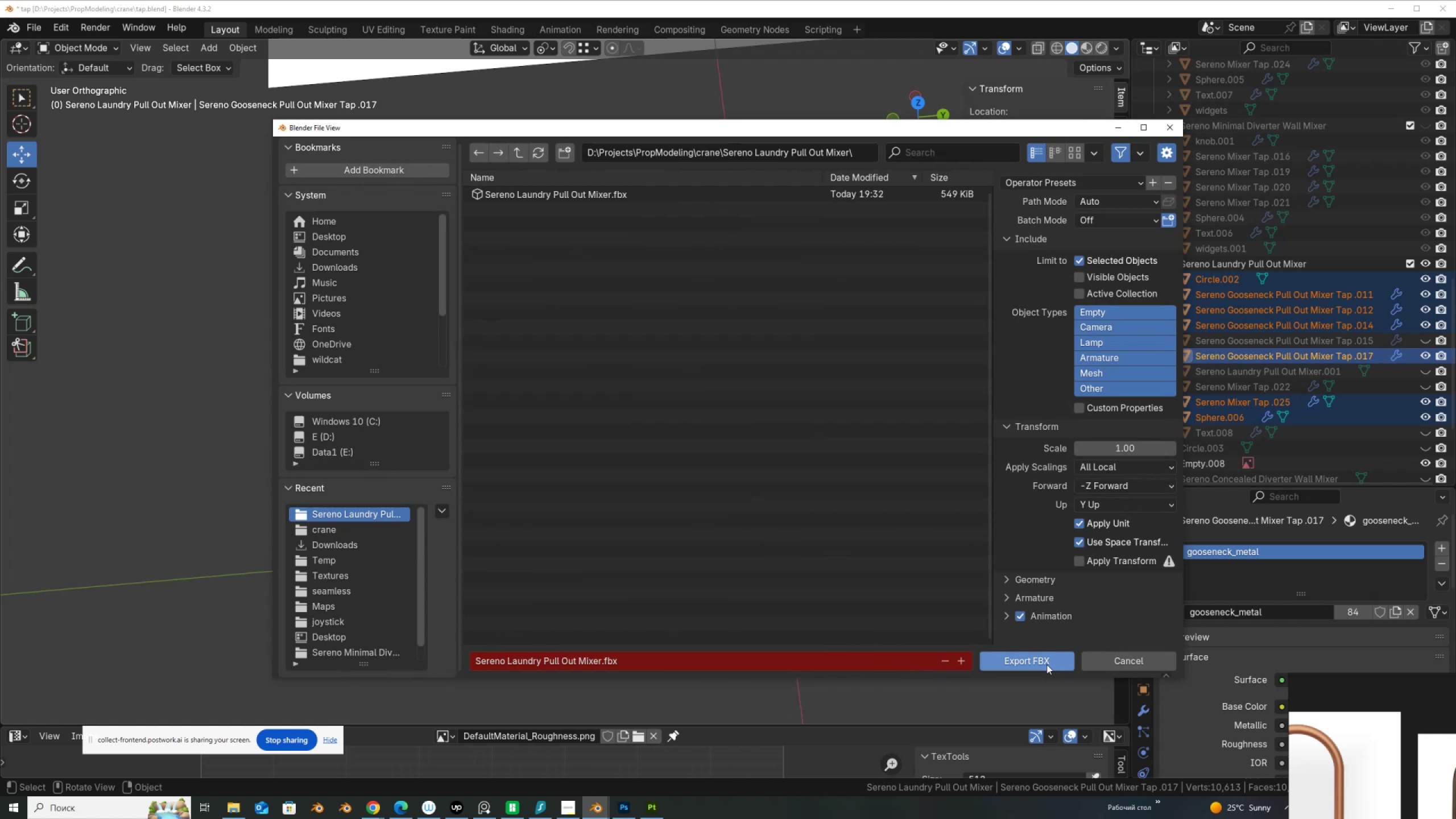 
left_click([1043, 664])
 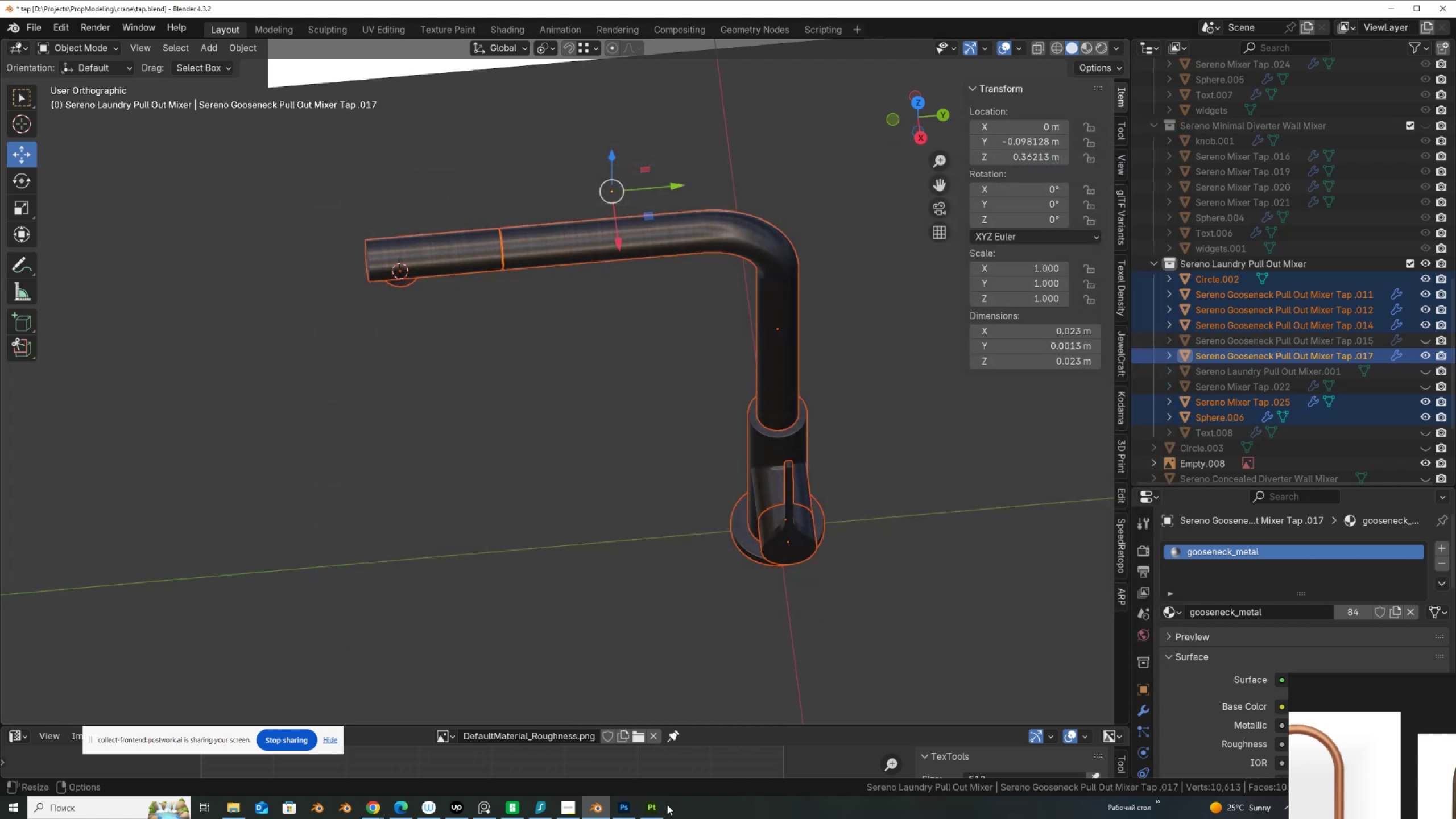 
left_click([658, 806])
 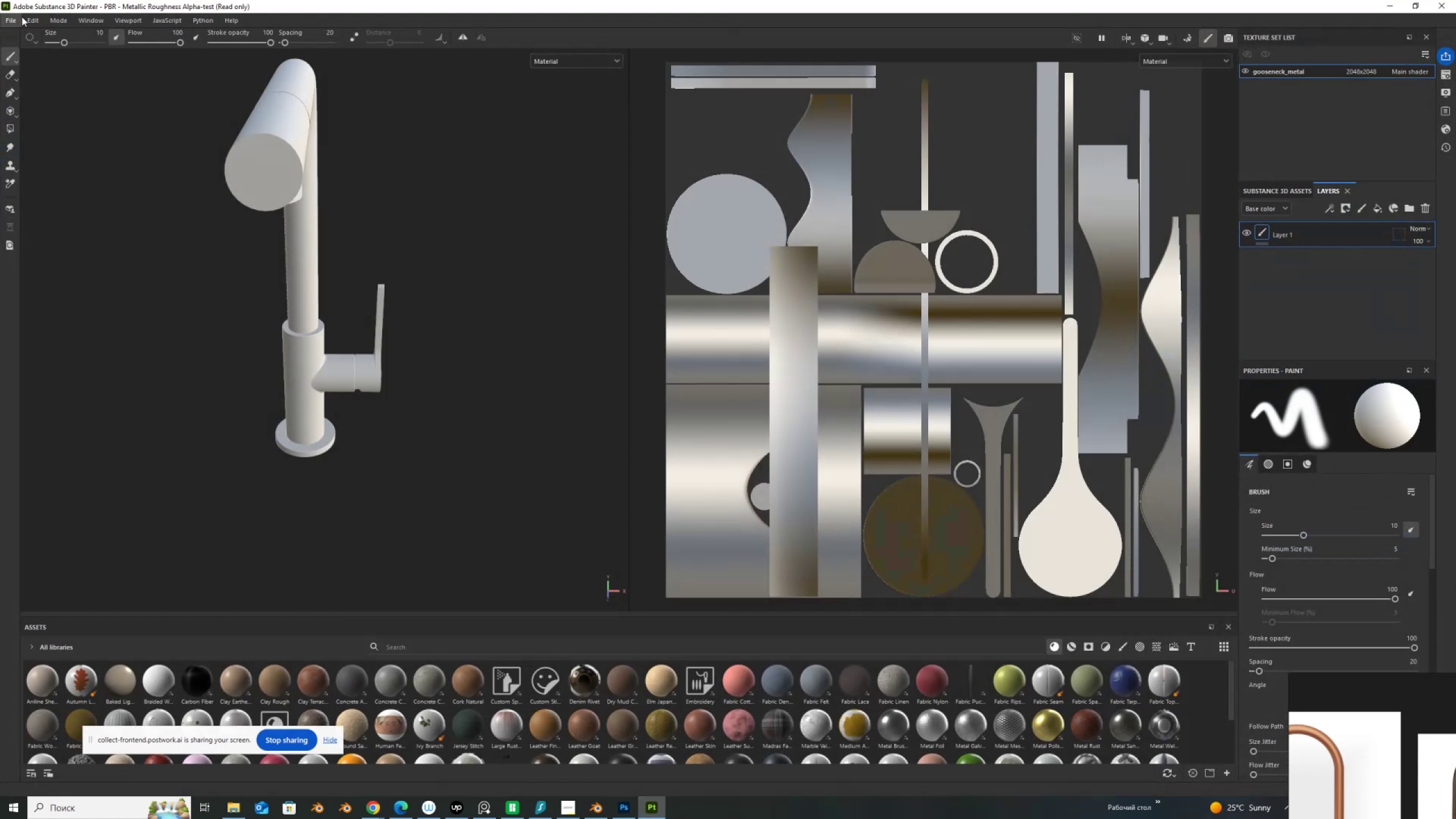 
left_click([28, 19])
 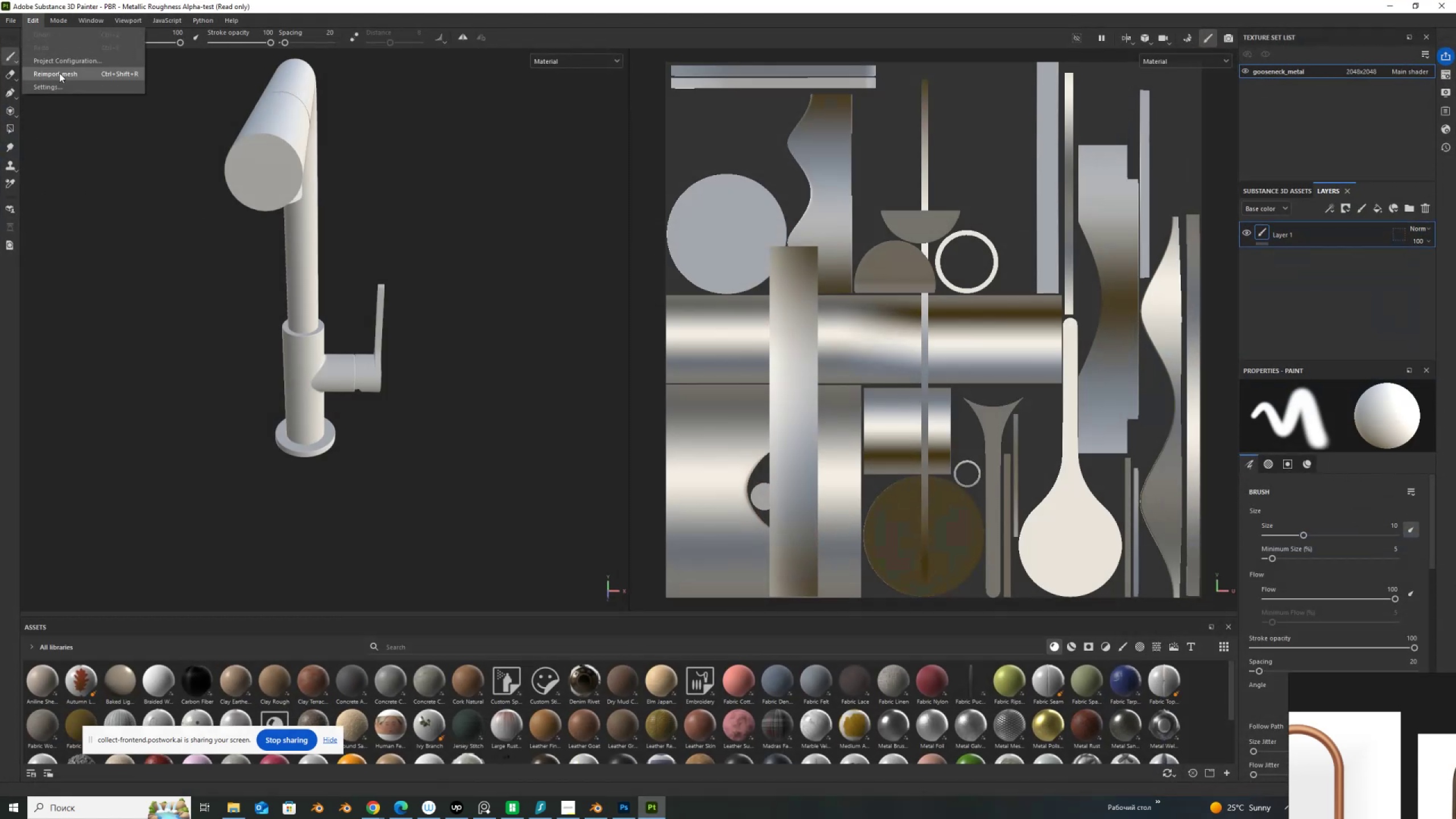 
left_click([60, 73])
 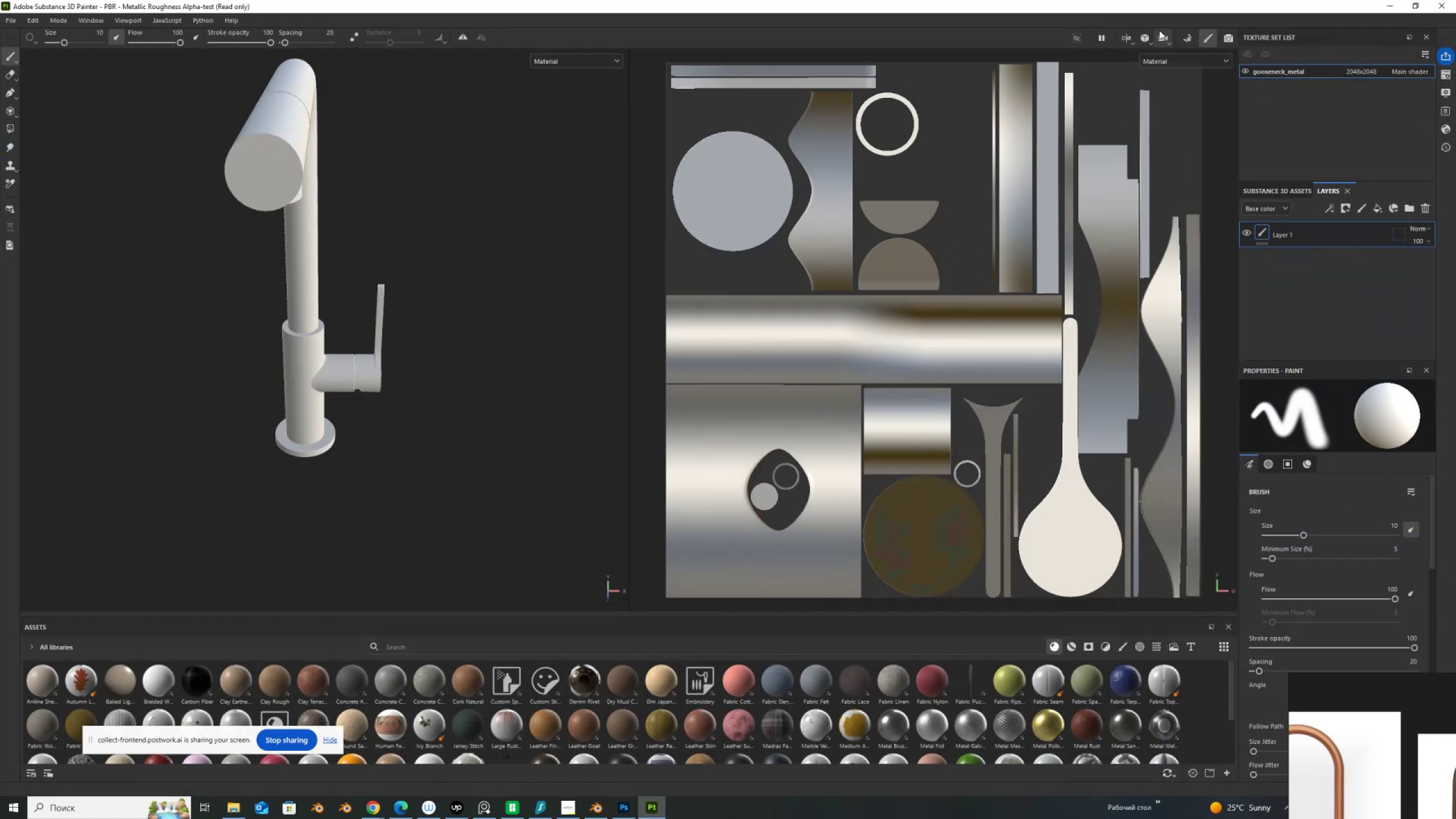 
left_click([1182, 38])
 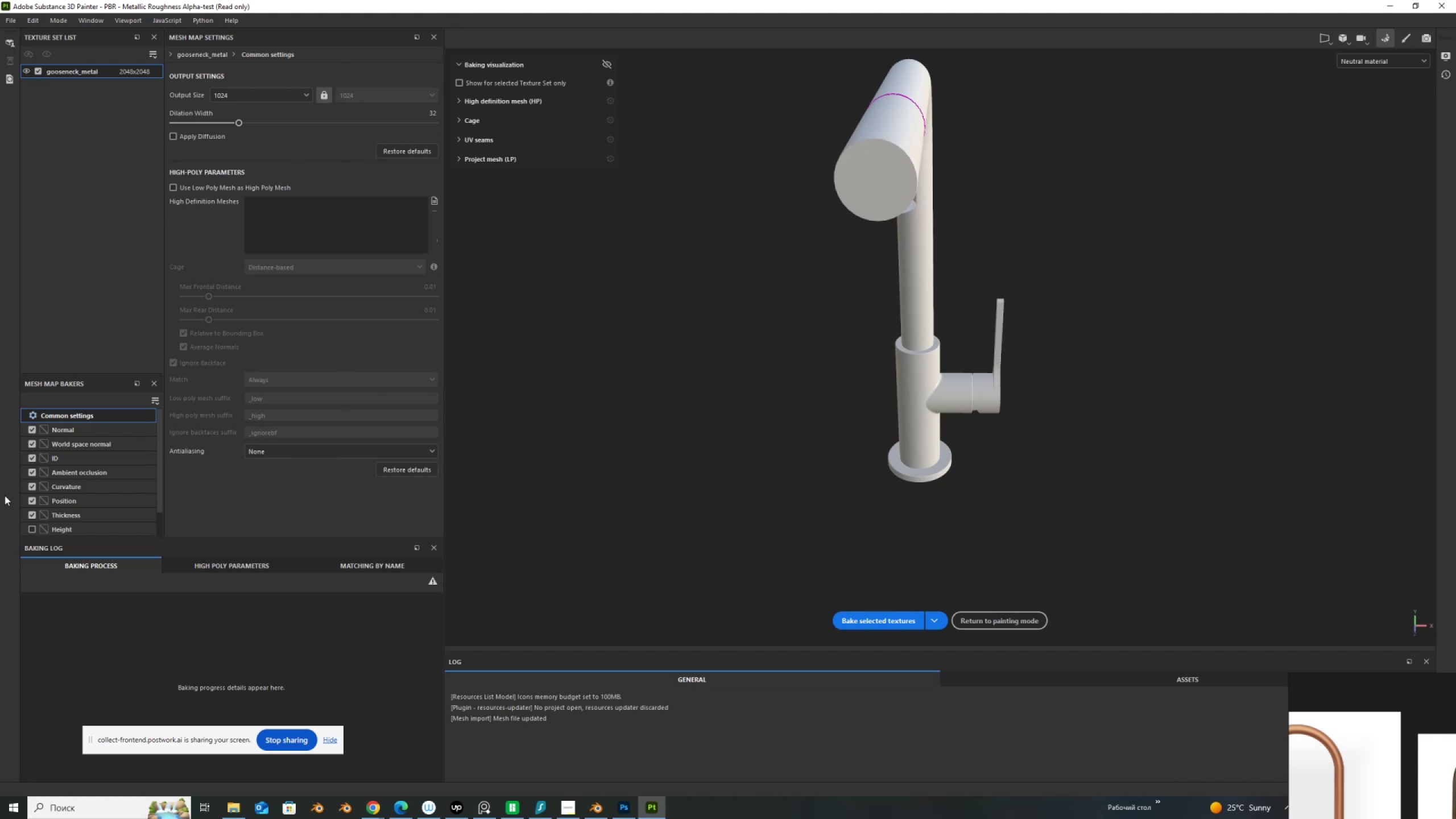 
wait(6.09)
 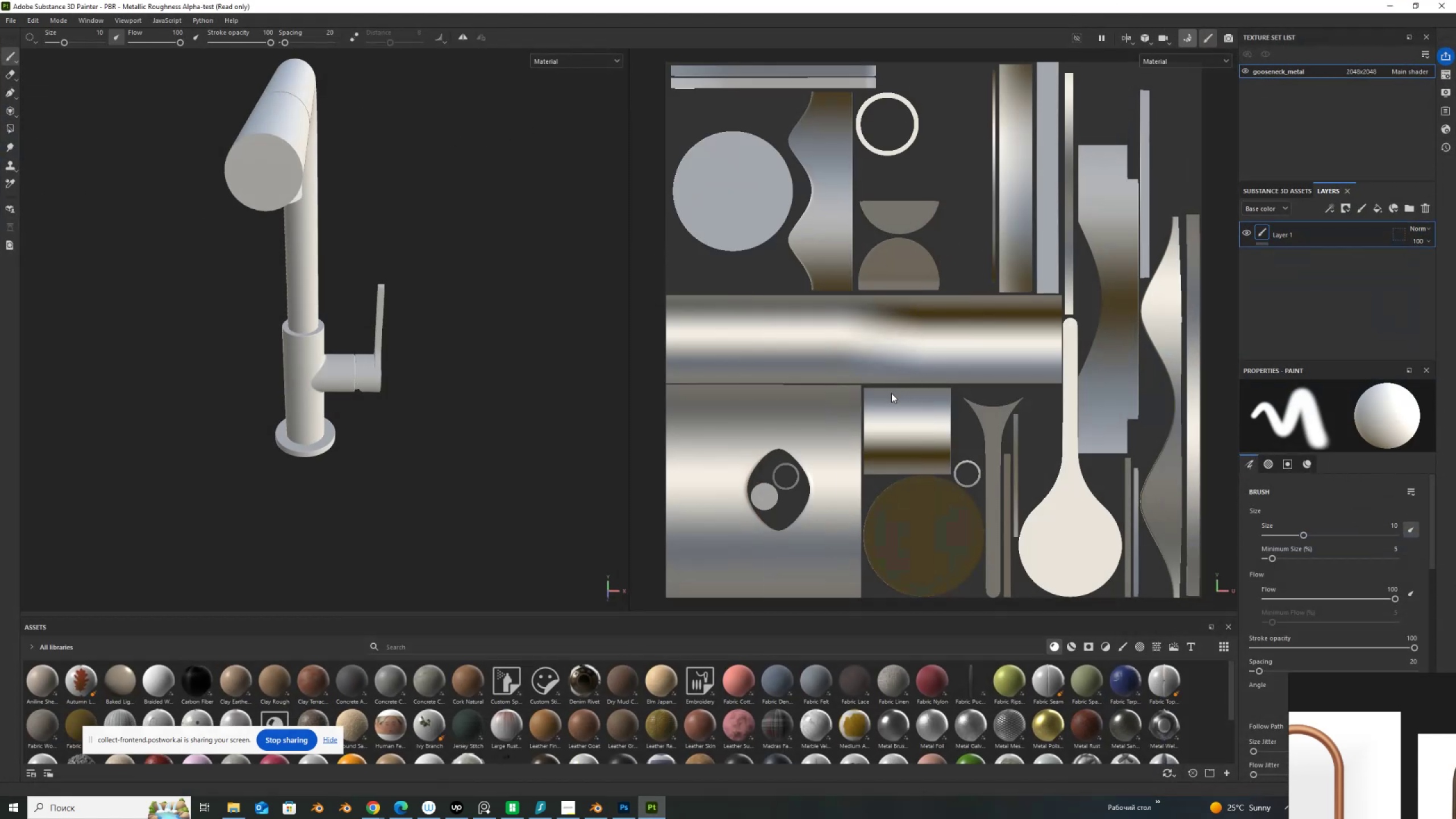 
left_click([30, 433])
 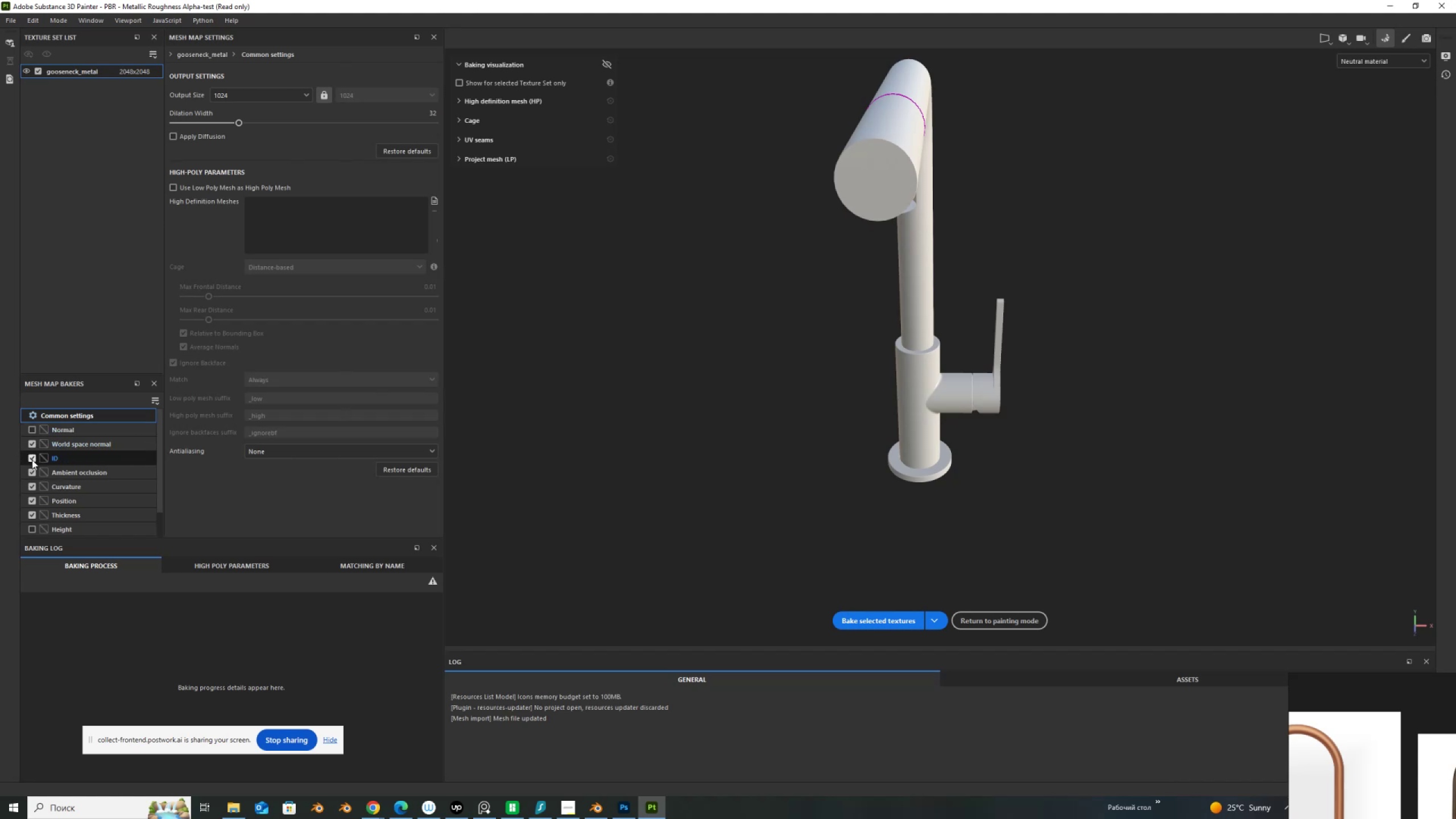 
left_click([32, 460])
 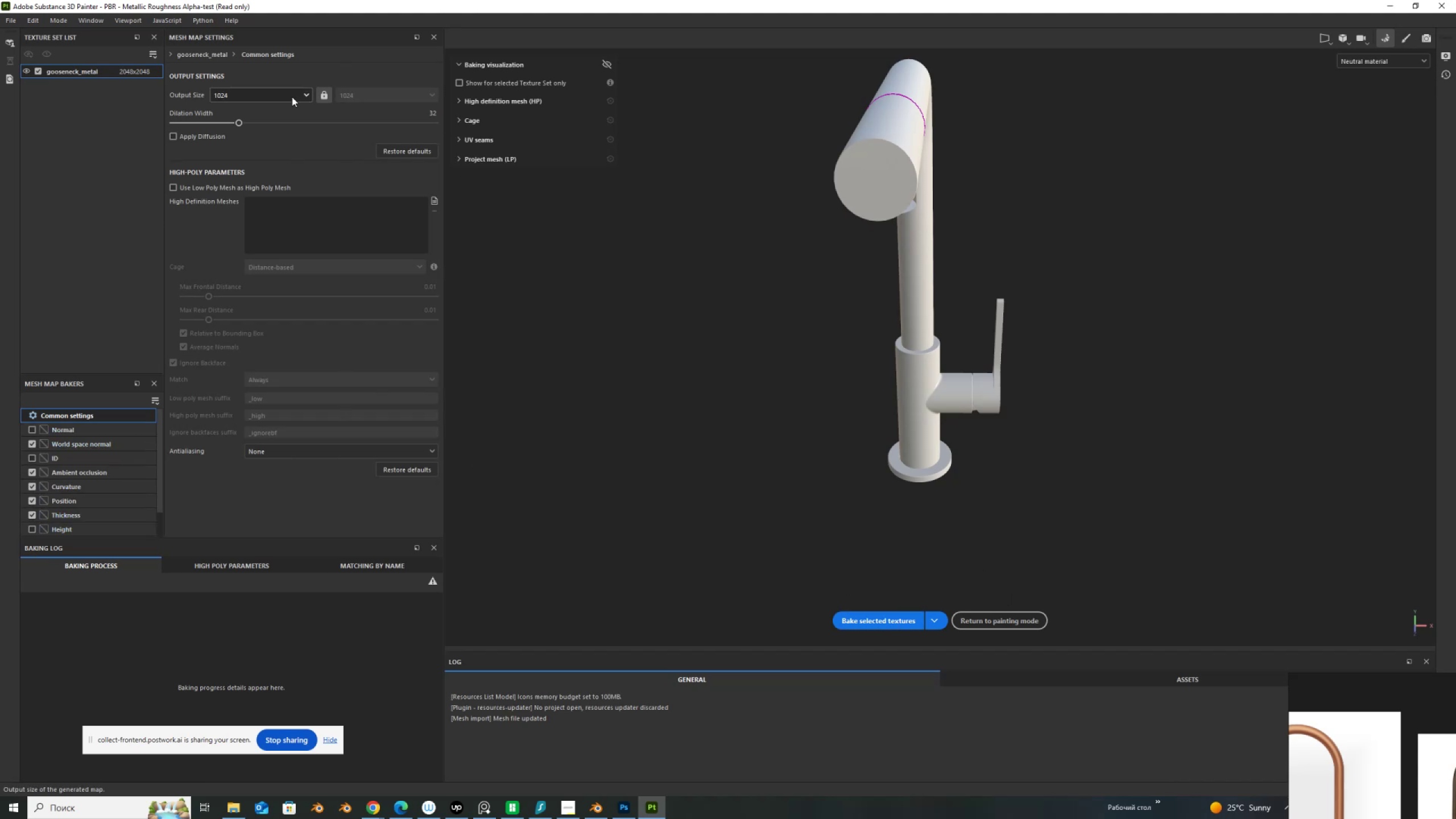 
wait(6.65)
 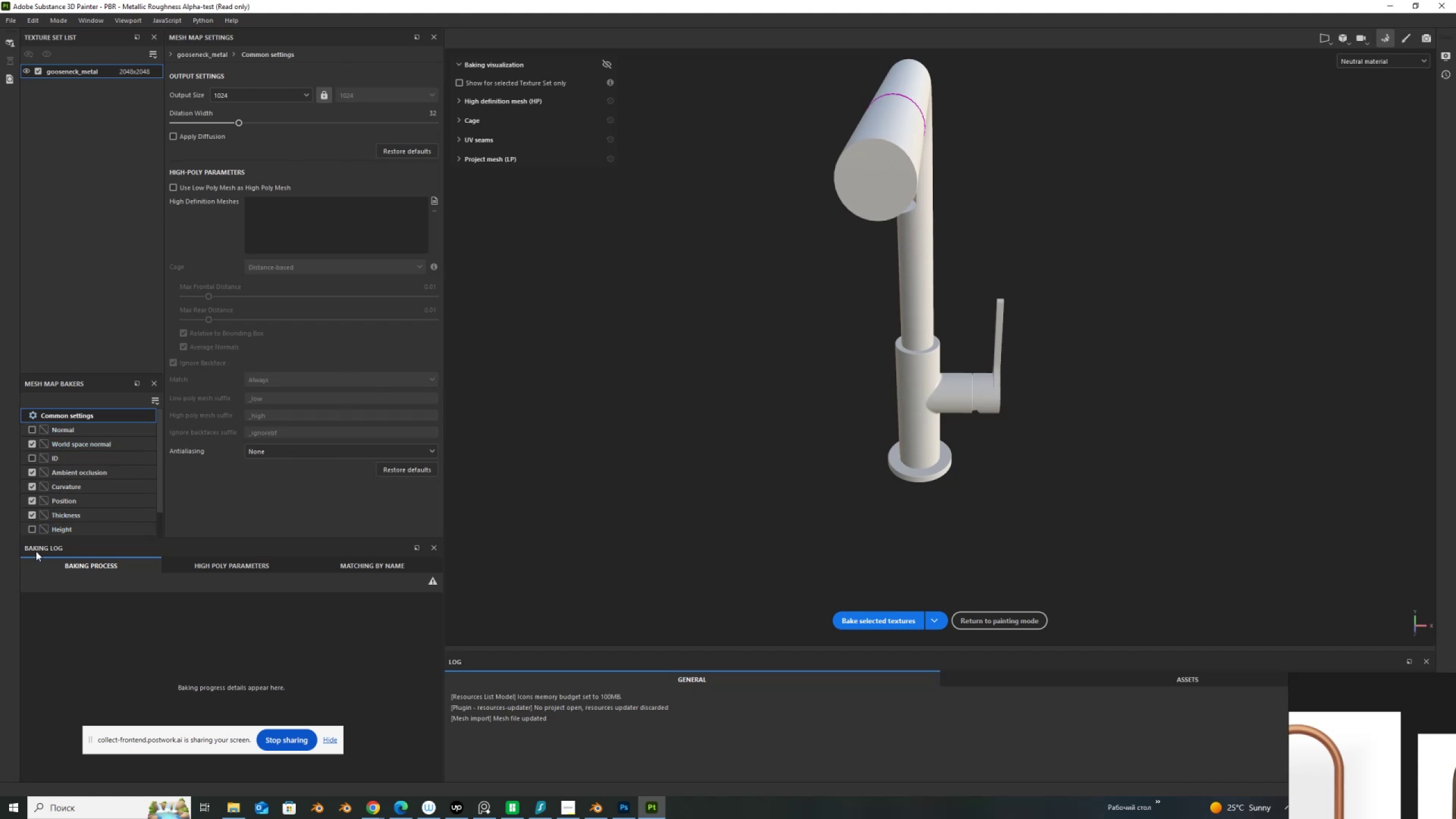 
left_click([284, 176])
 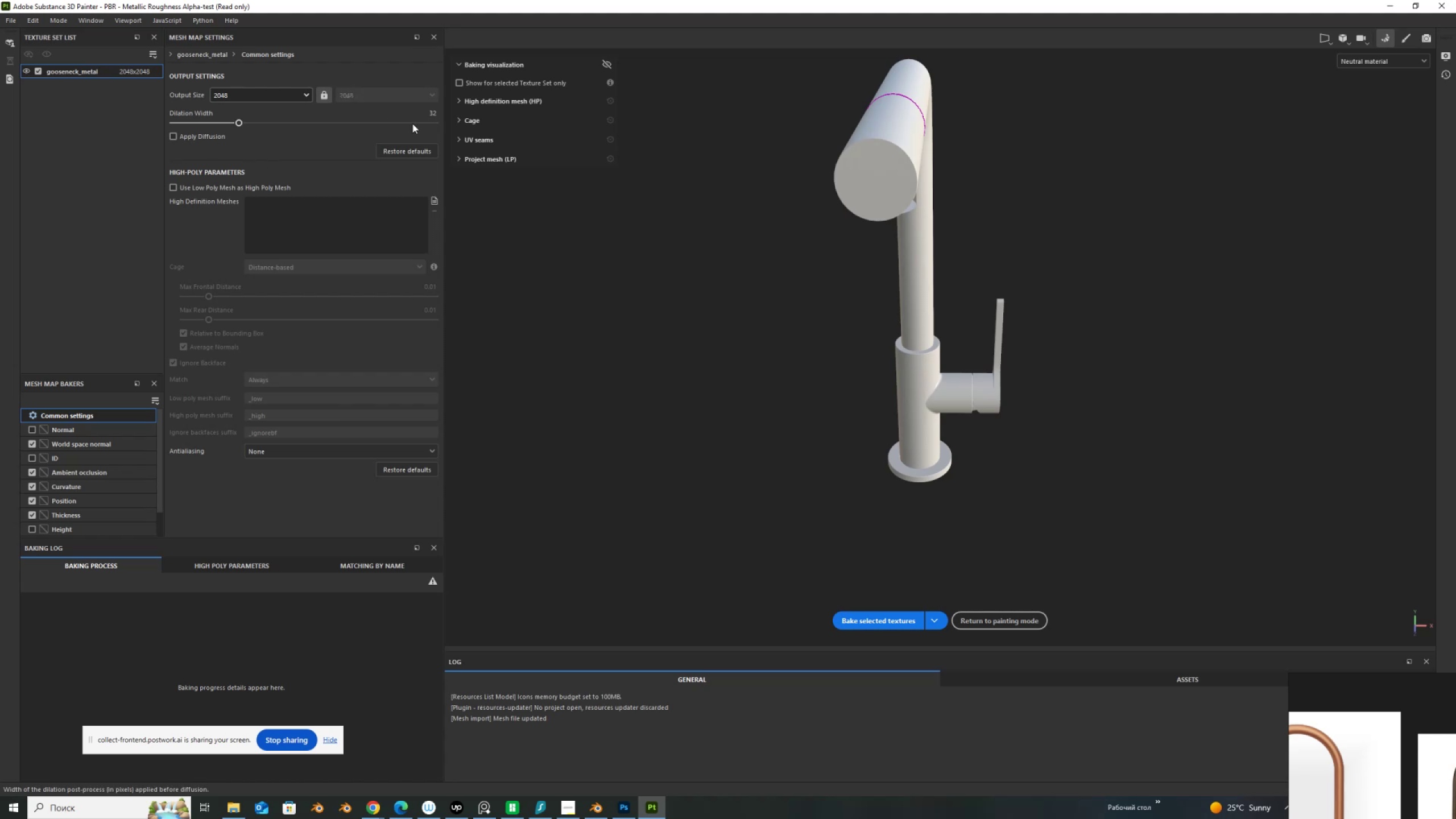 
left_click_drag(start_coordinate=[424, 113], to_coordinate=[457, 113])
 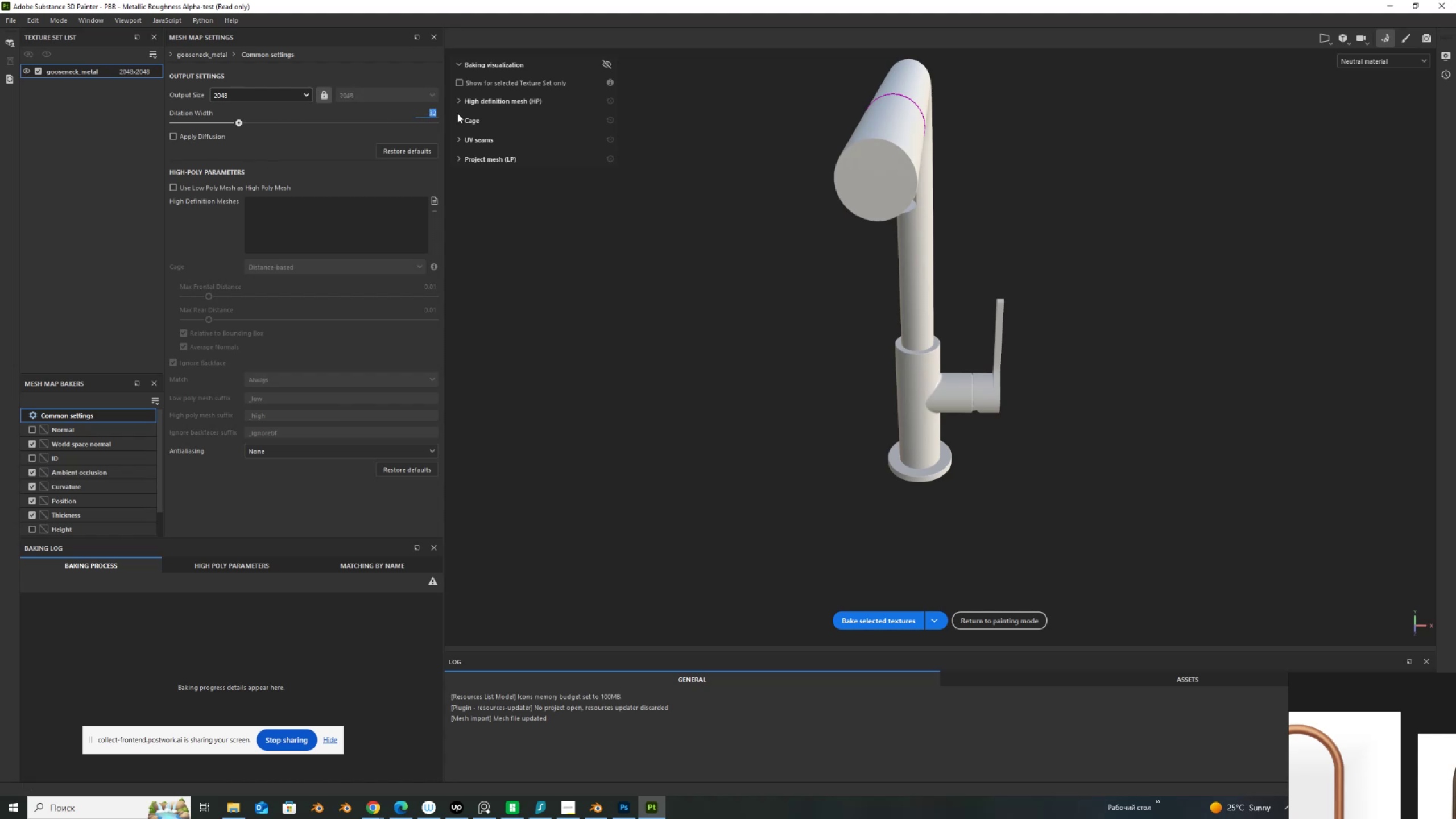 
key(Numpad6)
 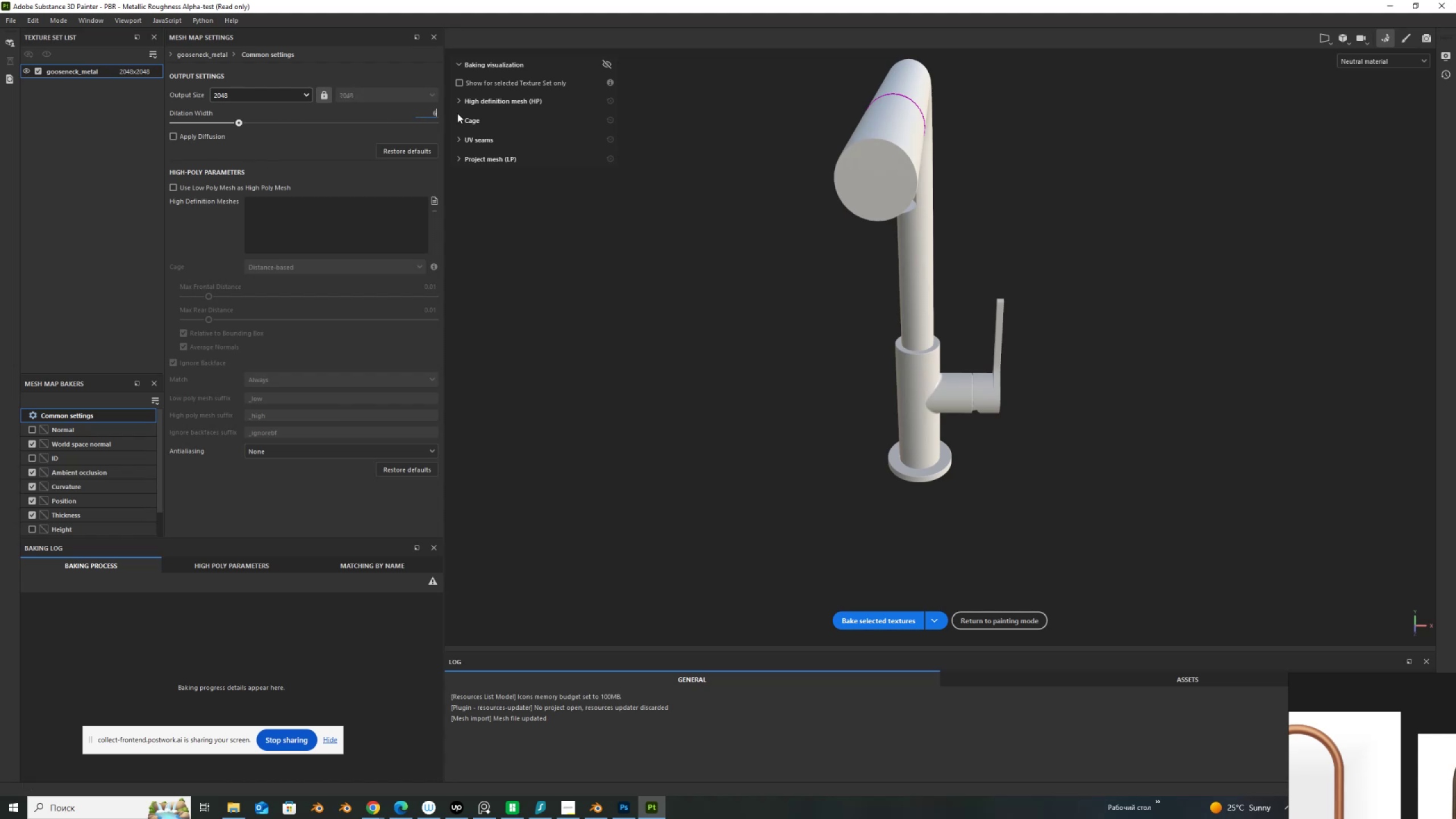 
key(Numpad4)
 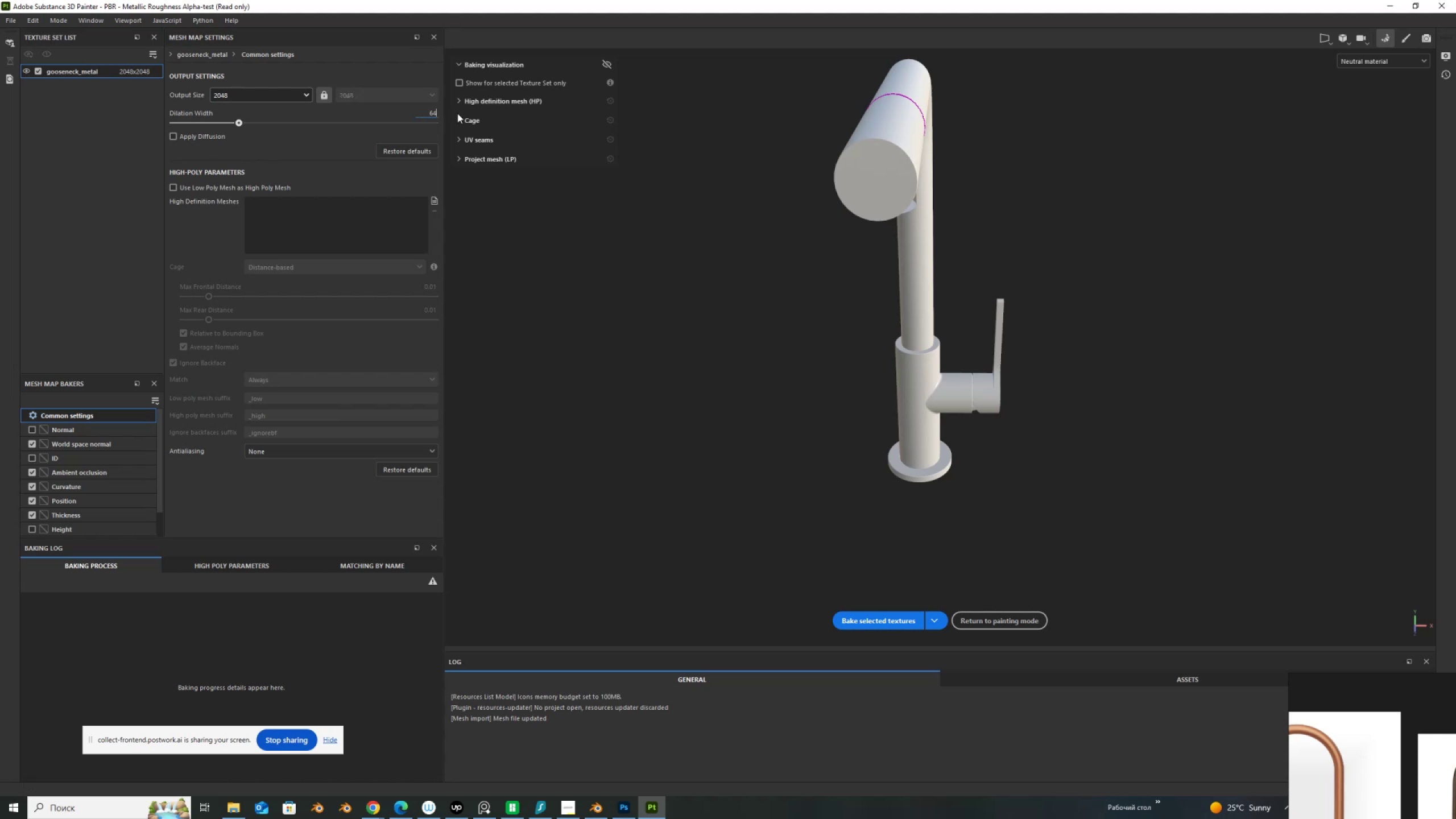 
key(NumpadEnter)
 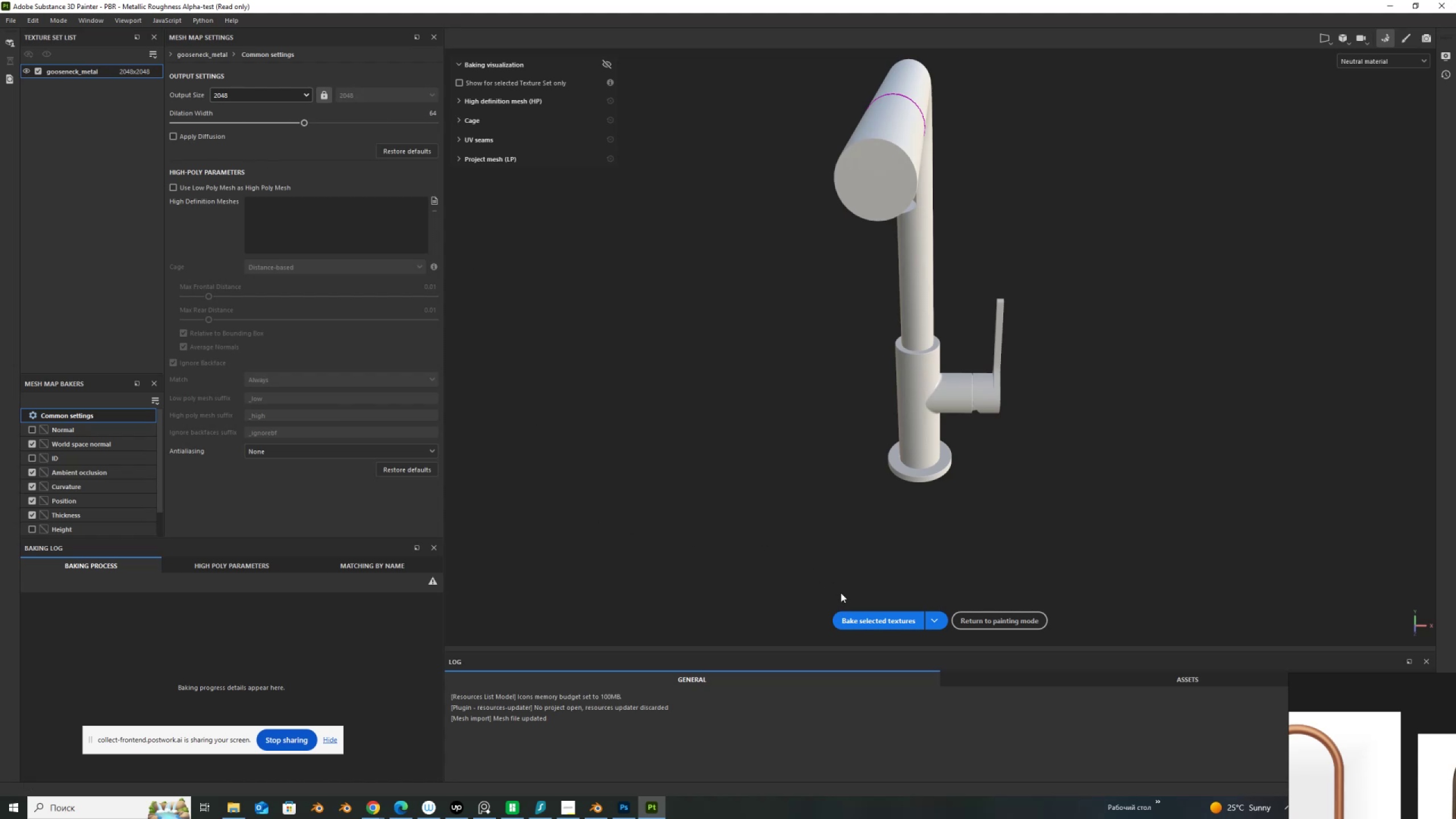 
left_click([856, 619])
 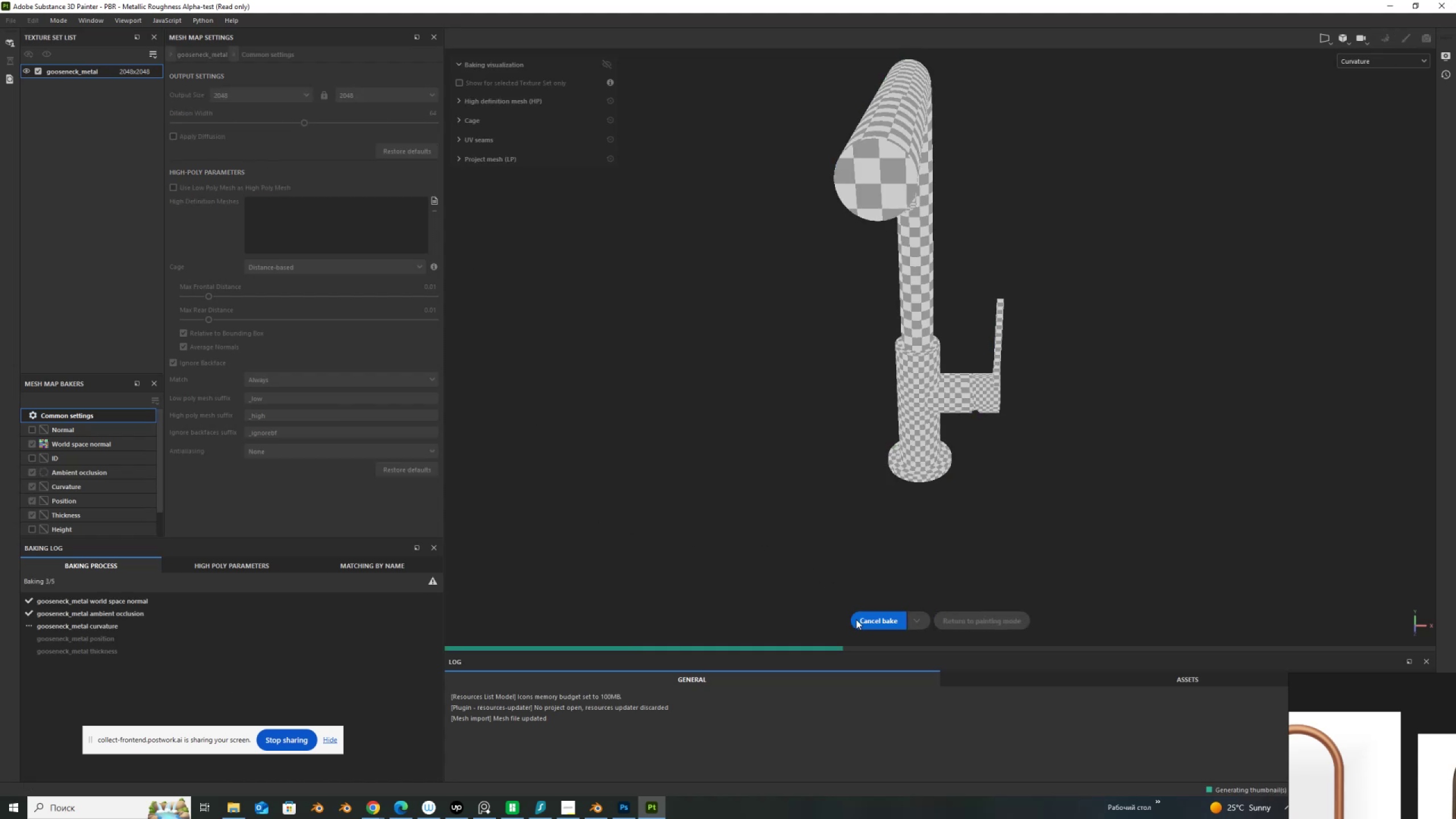 
wait(8.12)
 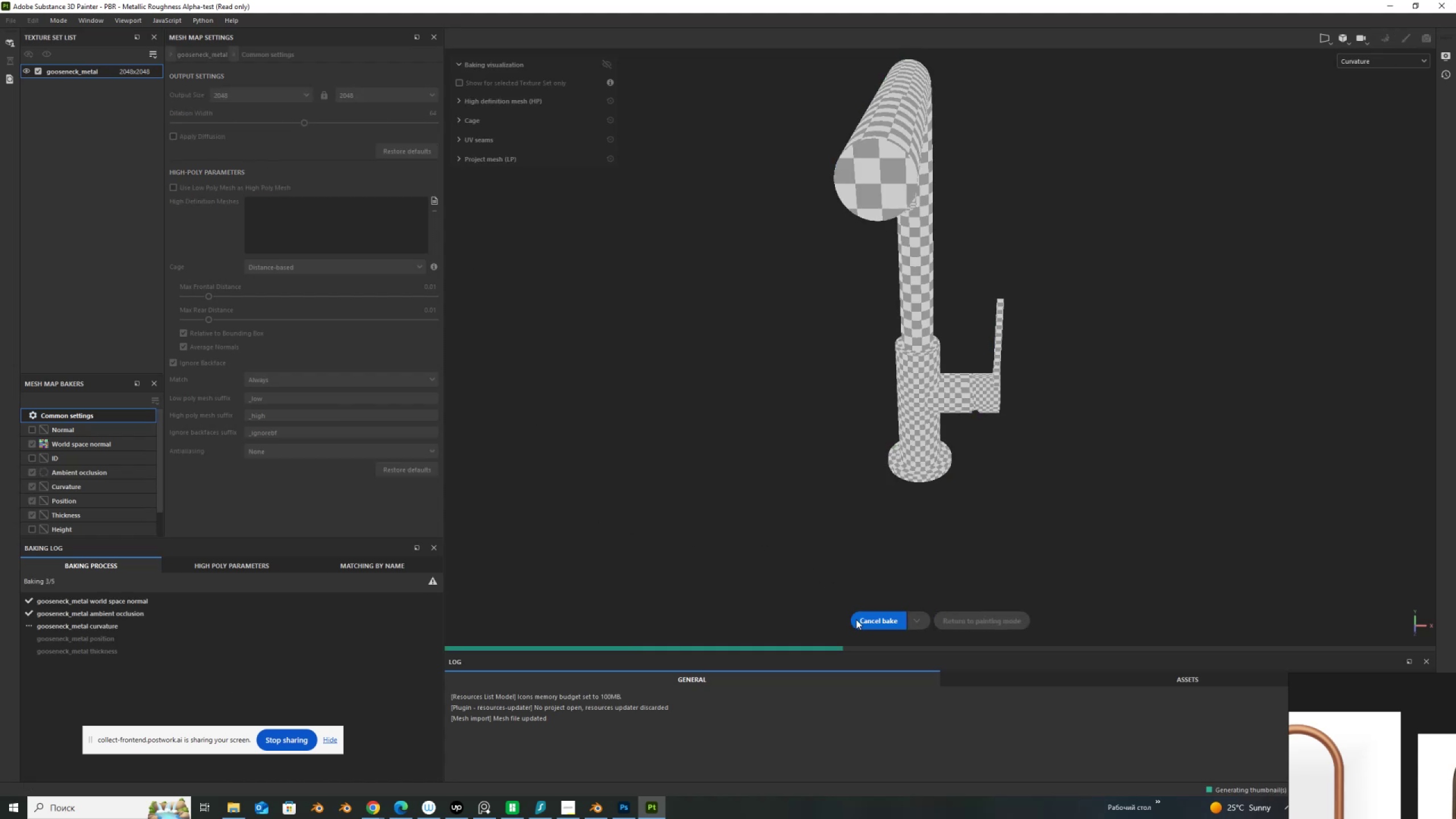 
scroll: coordinate [790, 527], scroll_direction: up, amount: 1.0
 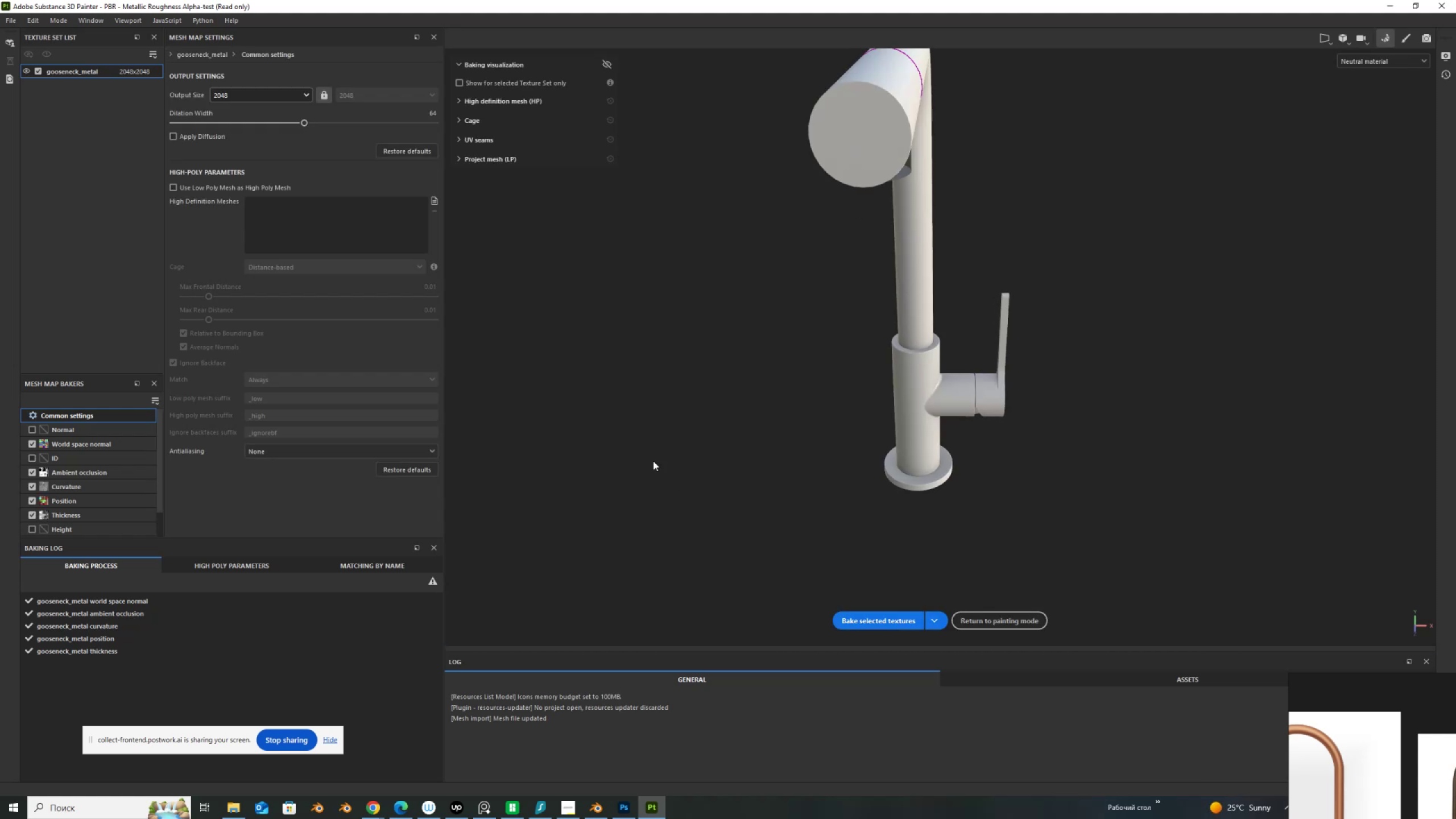 
scroll: coordinate [647, 456], scroll_direction: down, amount: 2.0
 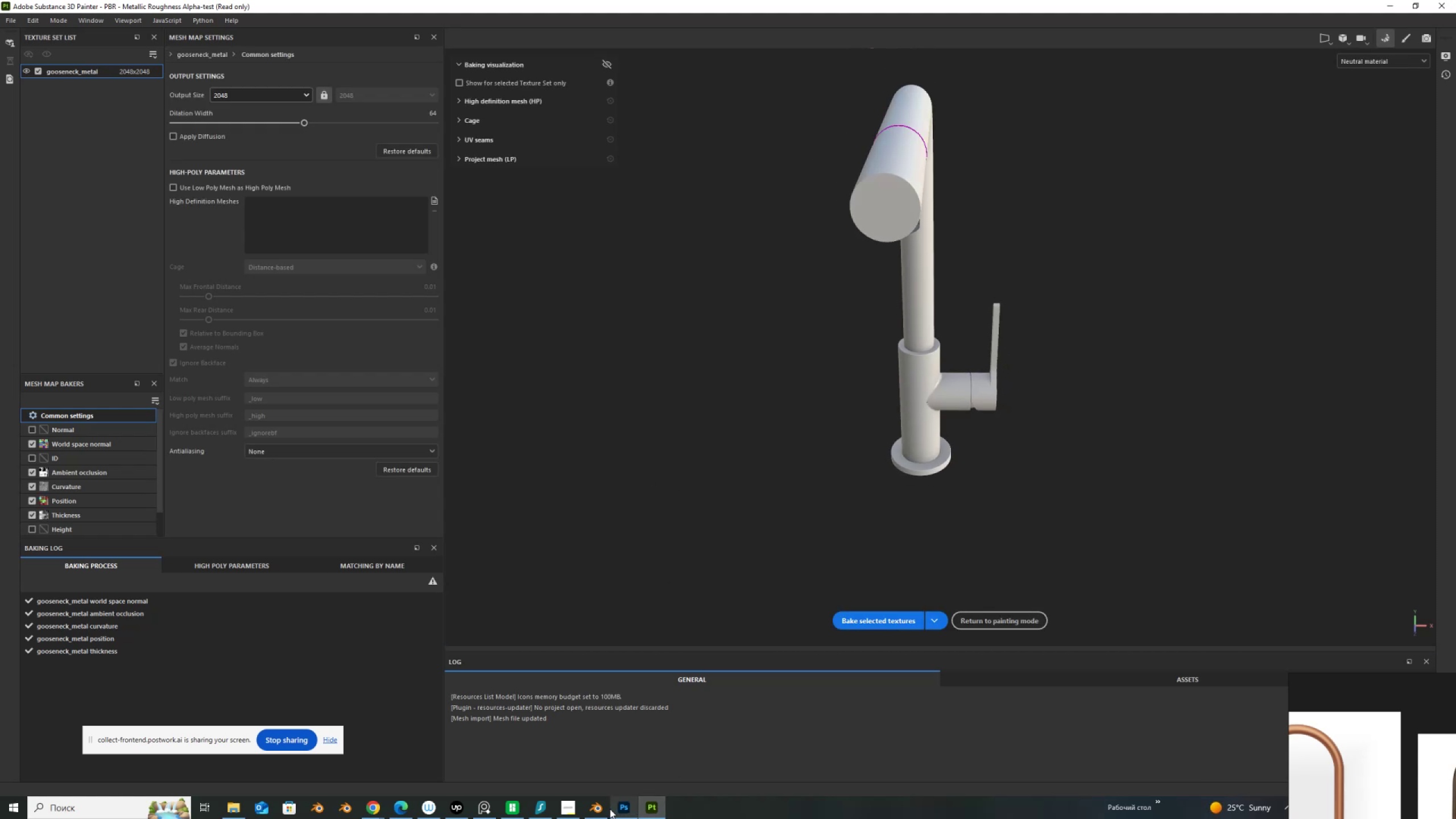 
left_click([595, 806])
 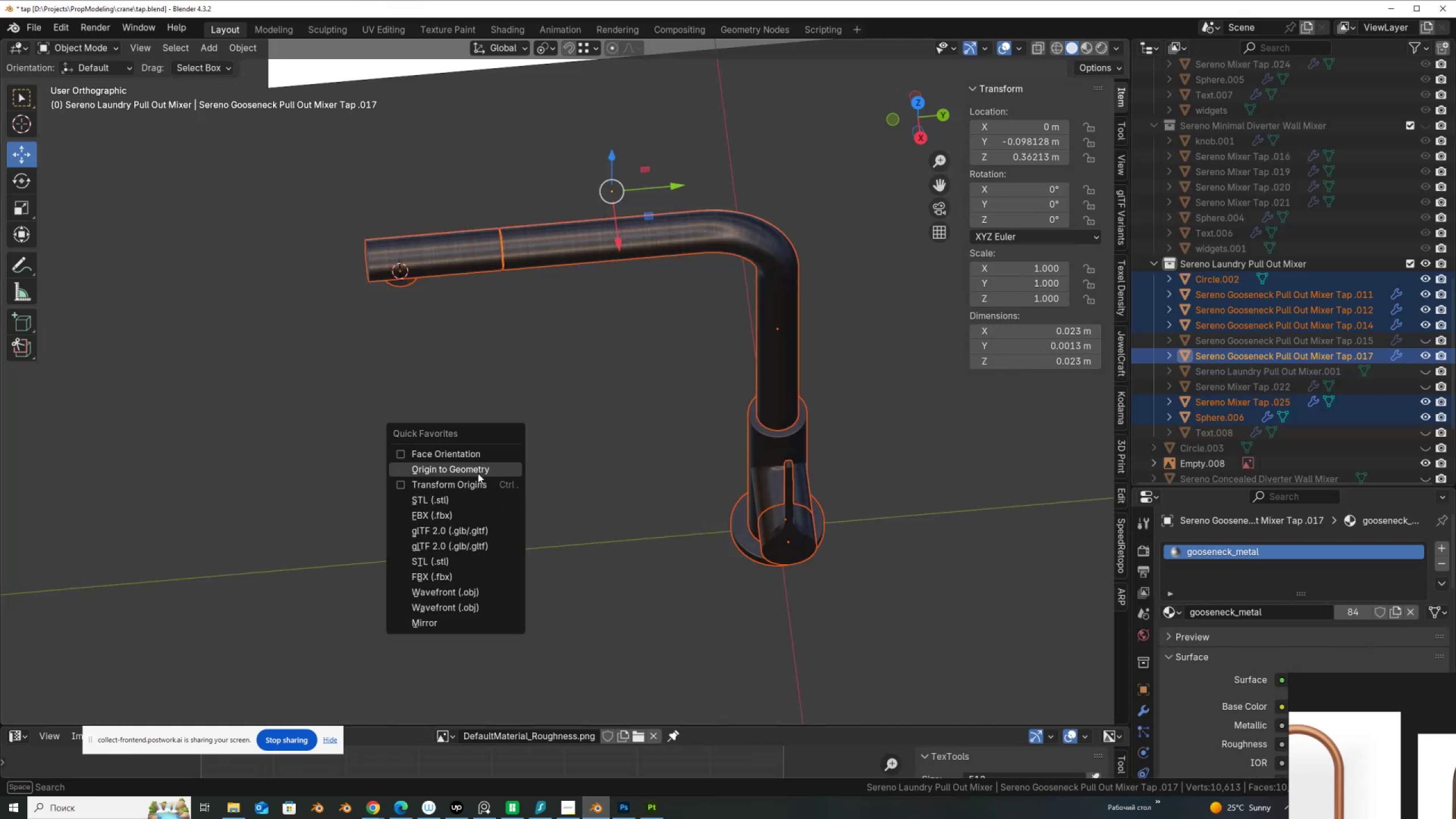 
left_click([476, 449])
 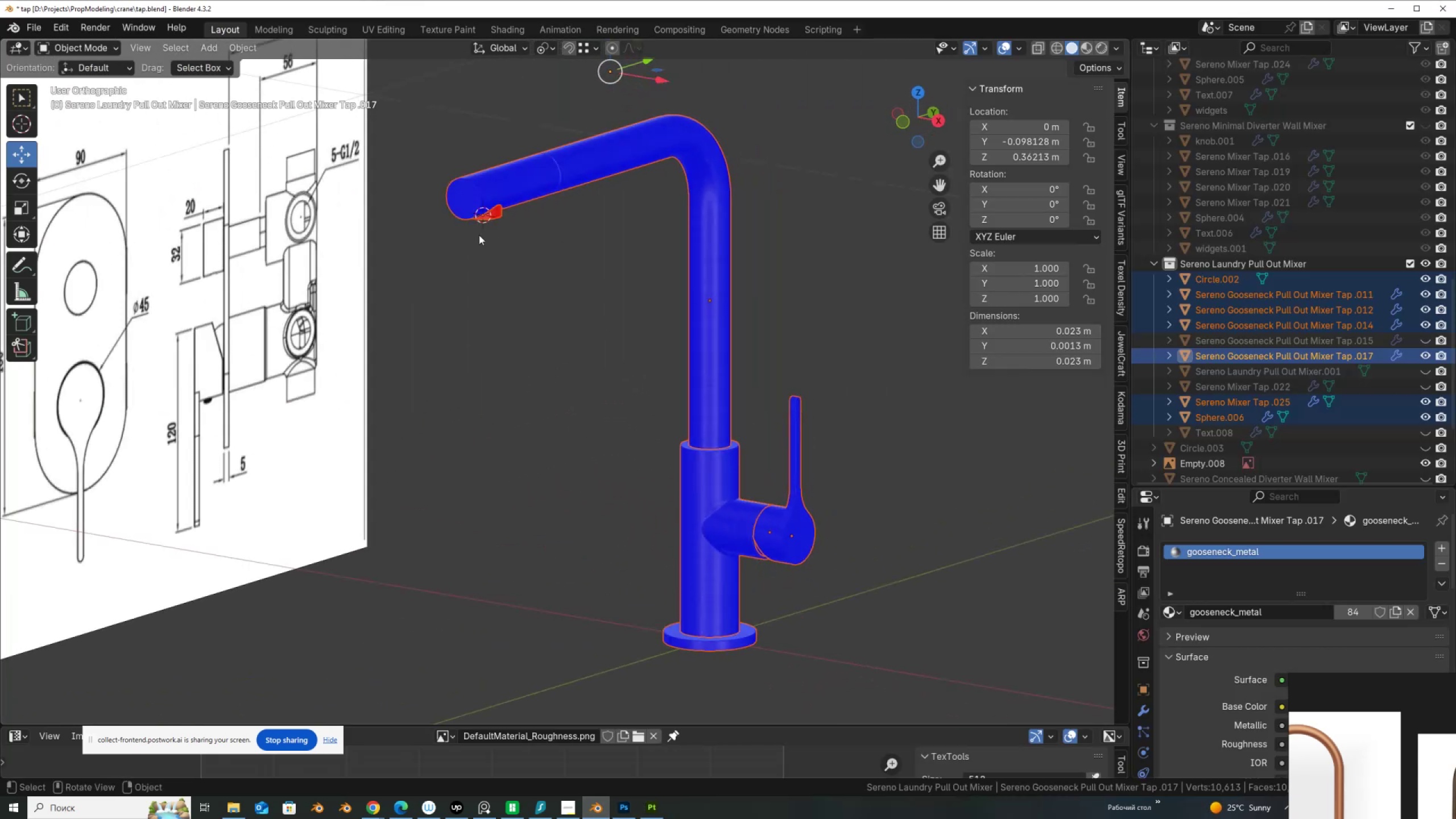 
left_click([490, 217])
 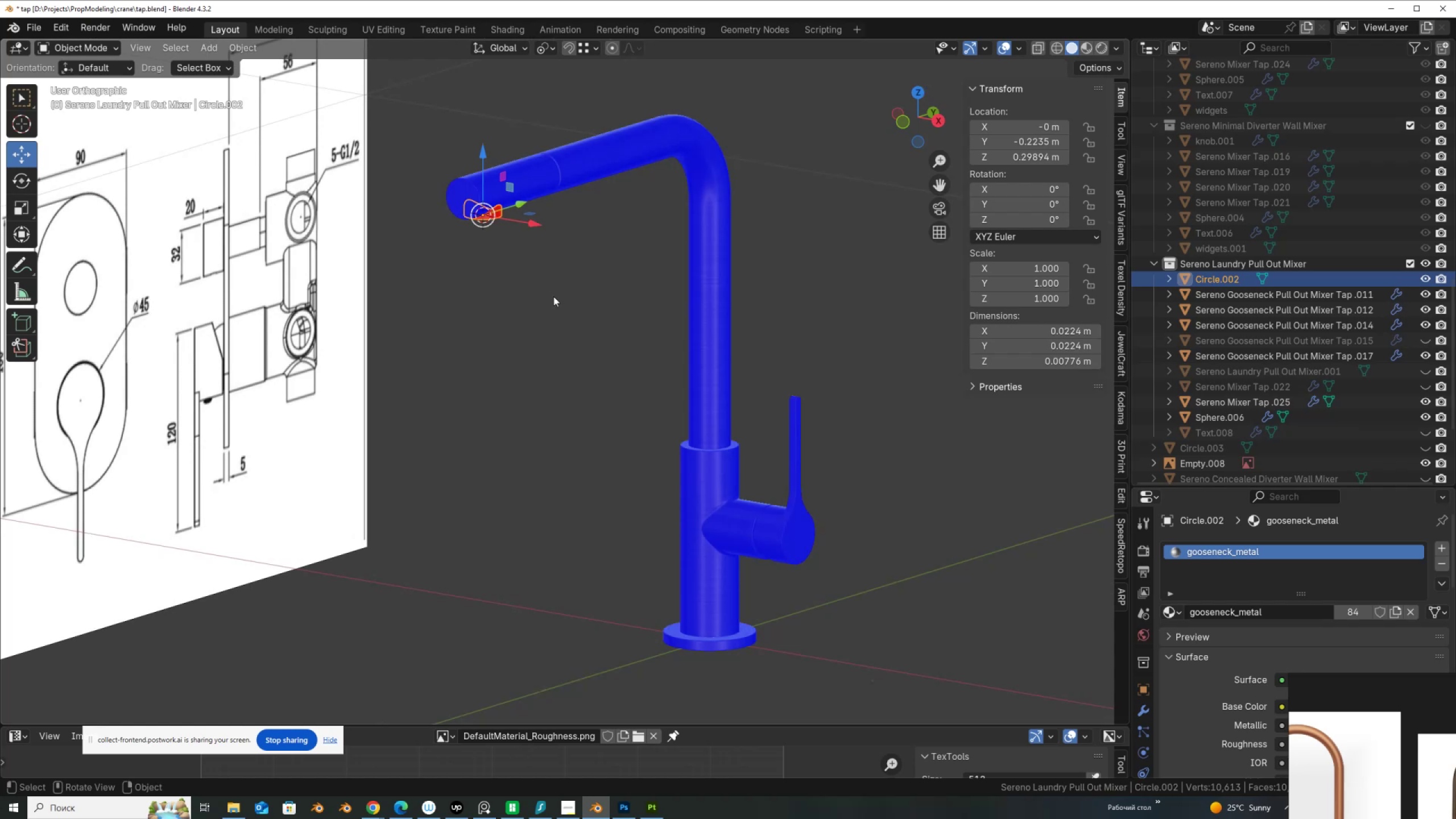 
key(Tab)
type(aN)
key(Tab)
type(q)
 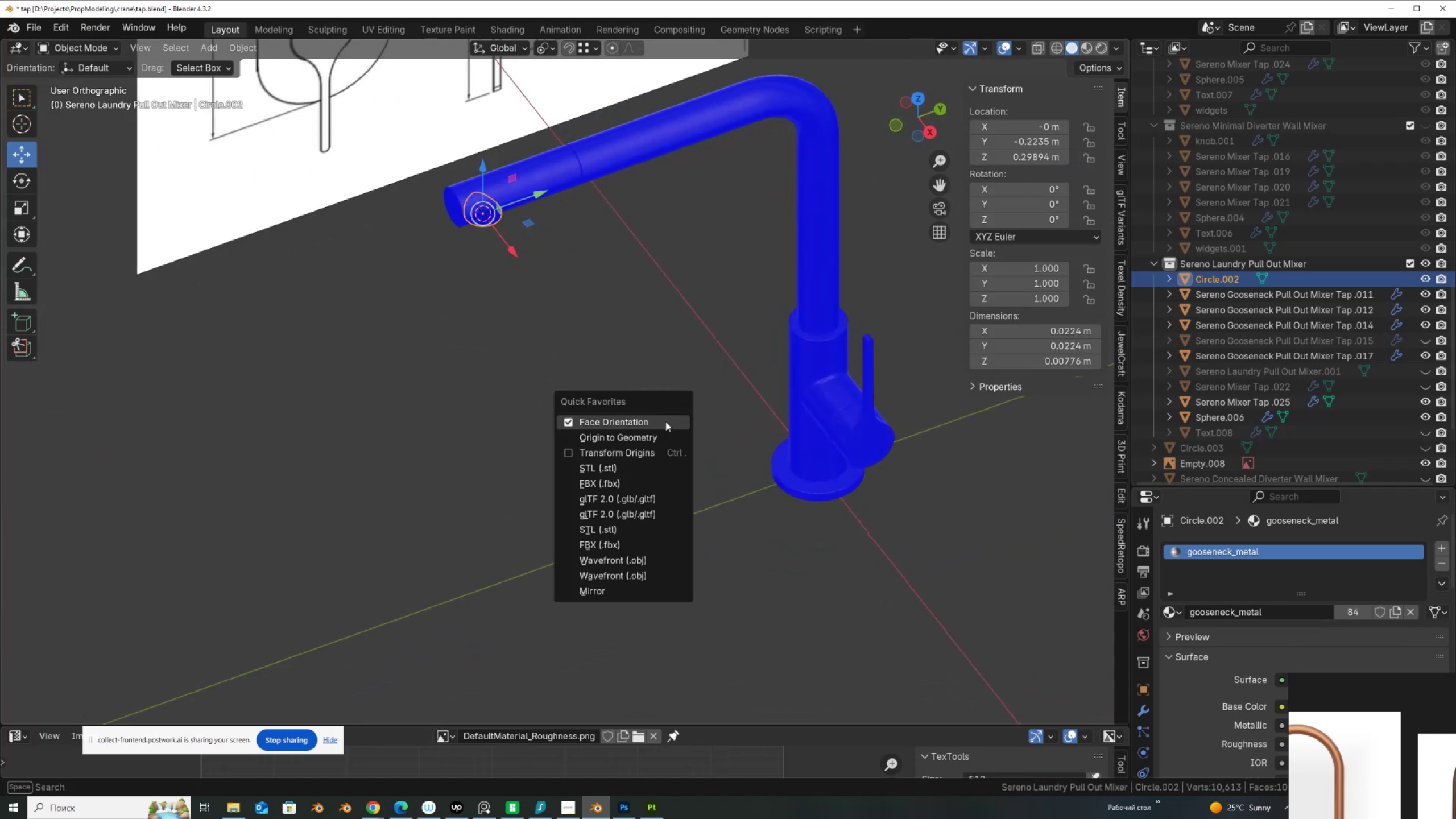 
left_click([665, 421])
 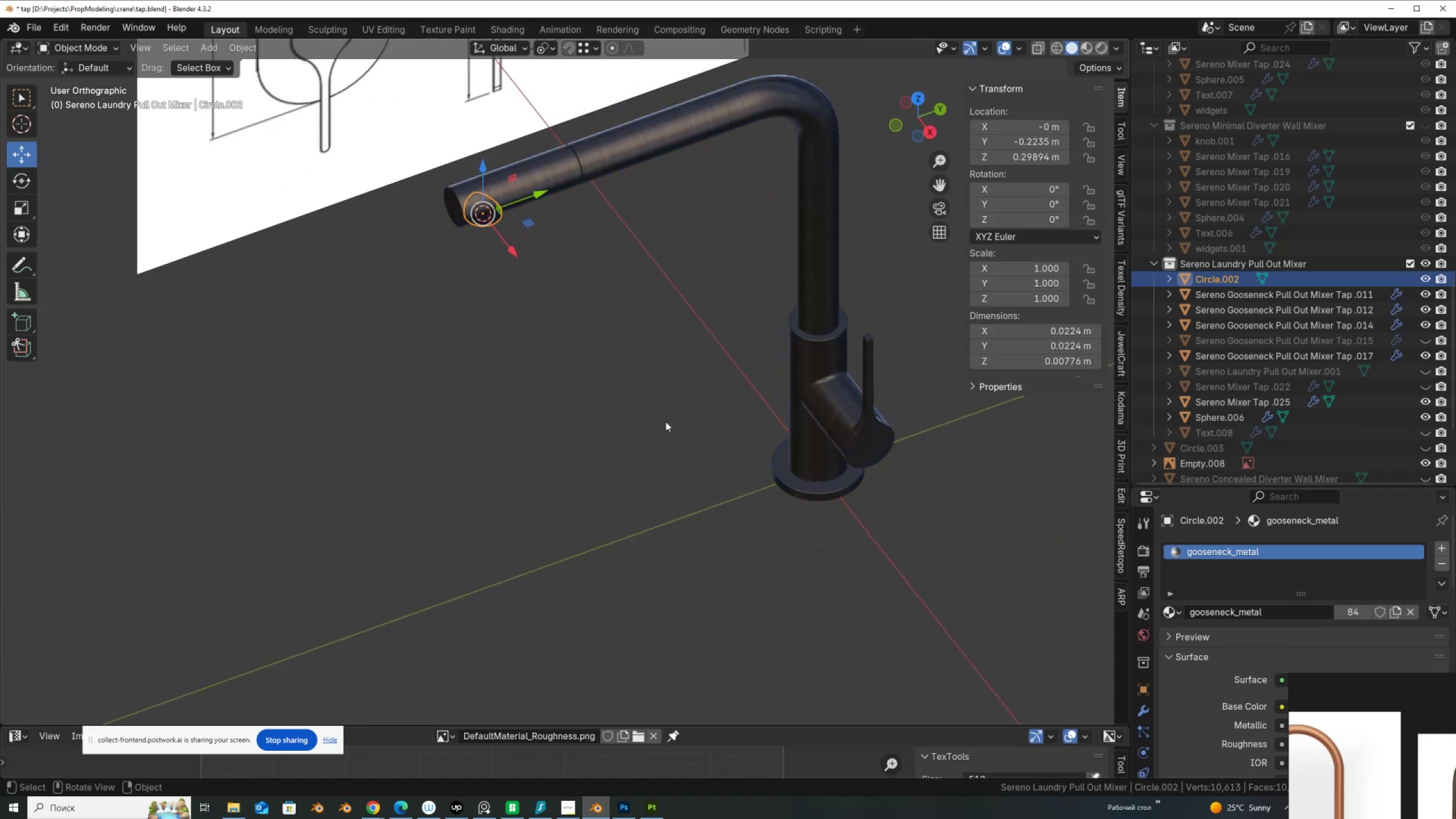 
scroll: coordinate [745, 436], scroll_direction: down, amount: 4.0
 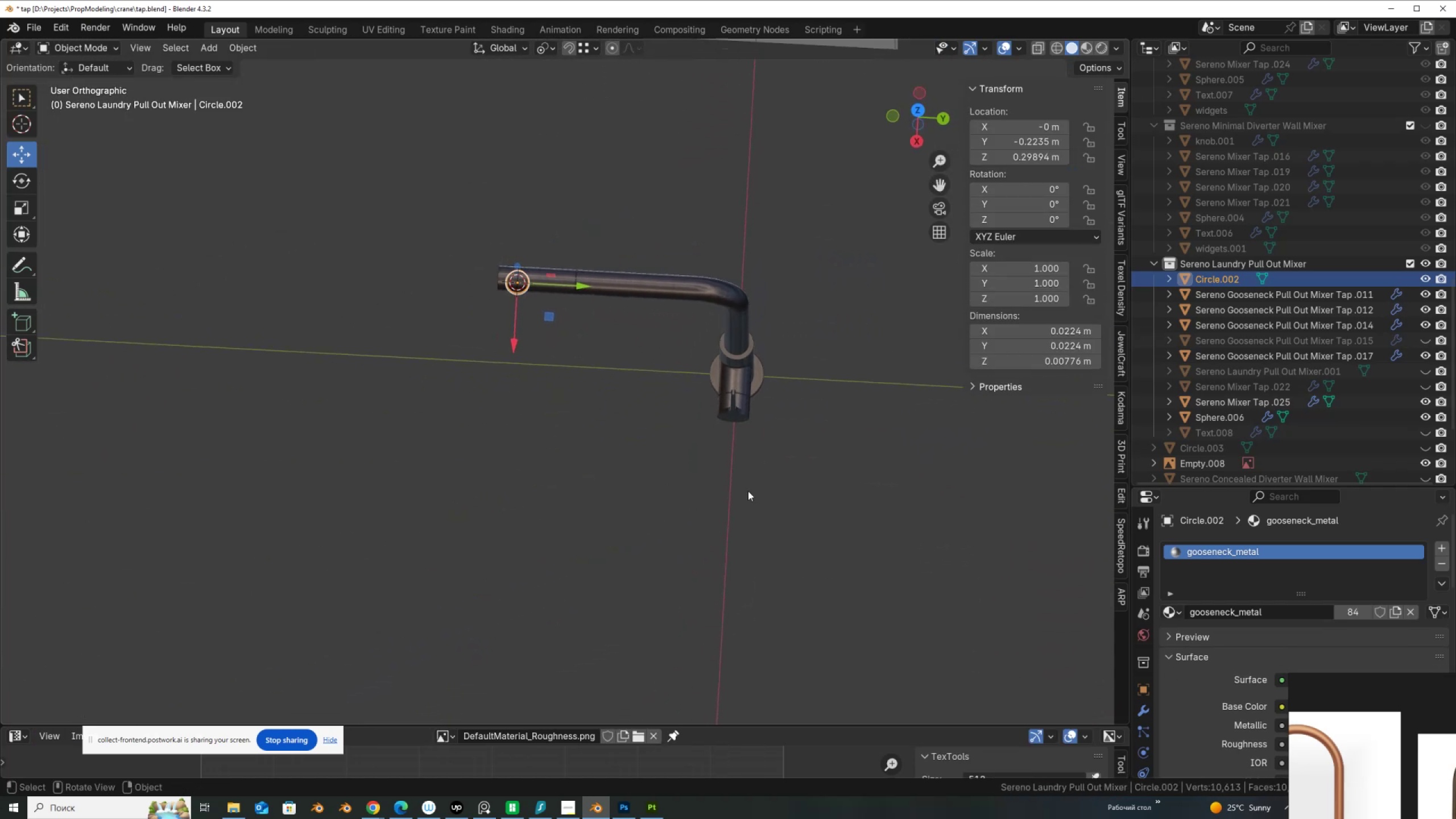 
left_click_drag(start_coordinate=[764, 427], to_coordinate=[462, 243])
 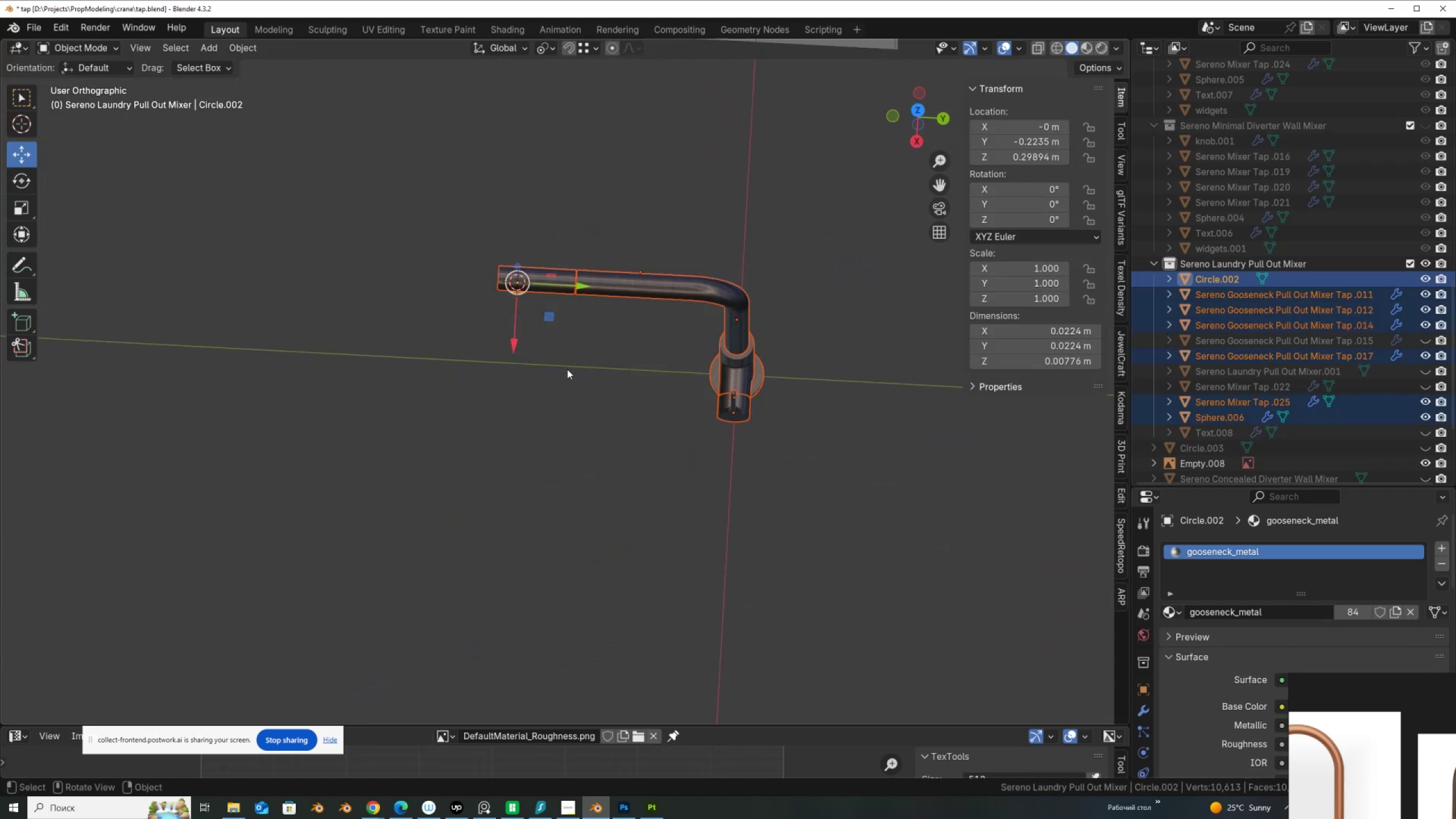 
key(Q)
 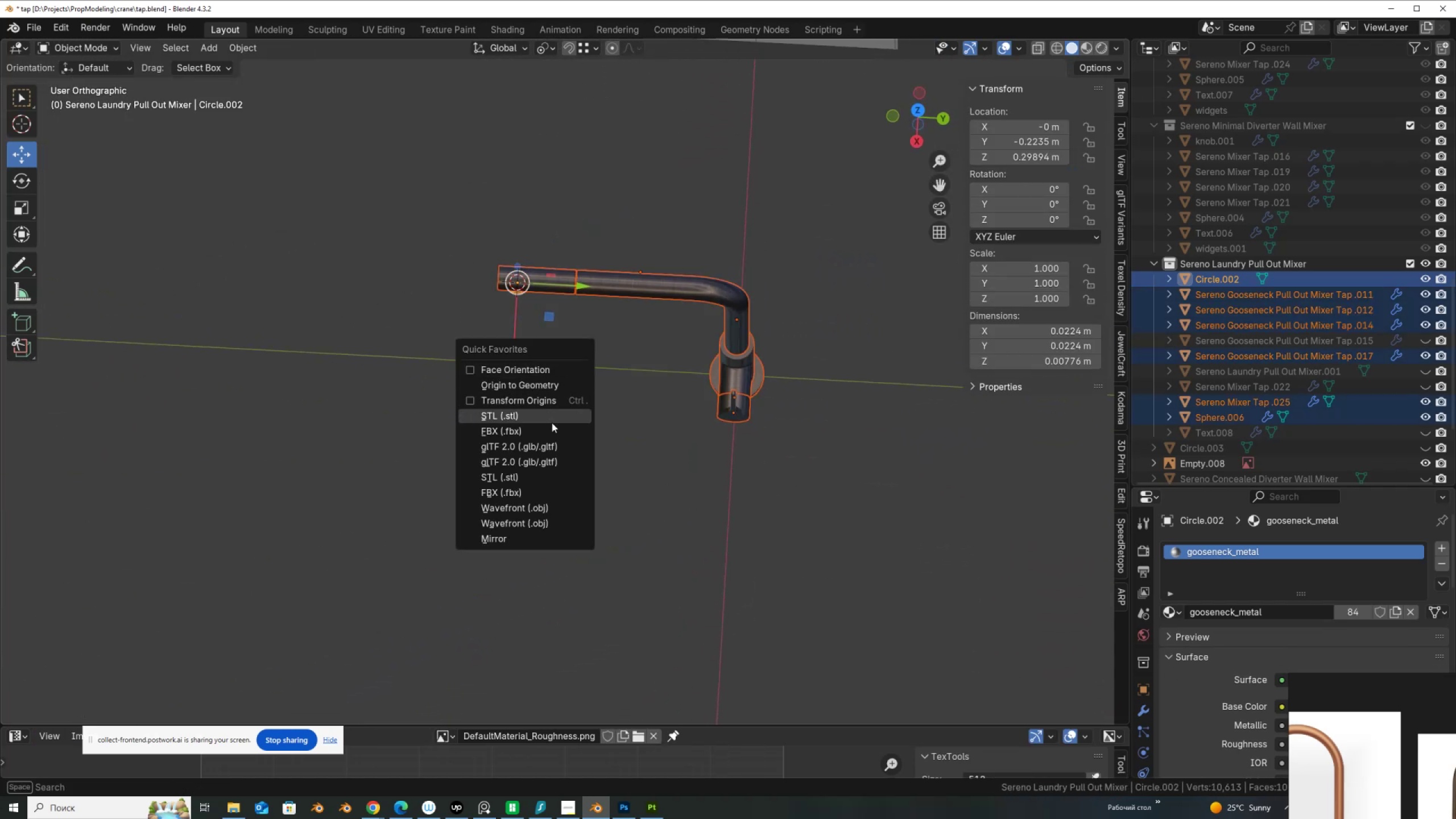 
left_click([552, 424])
 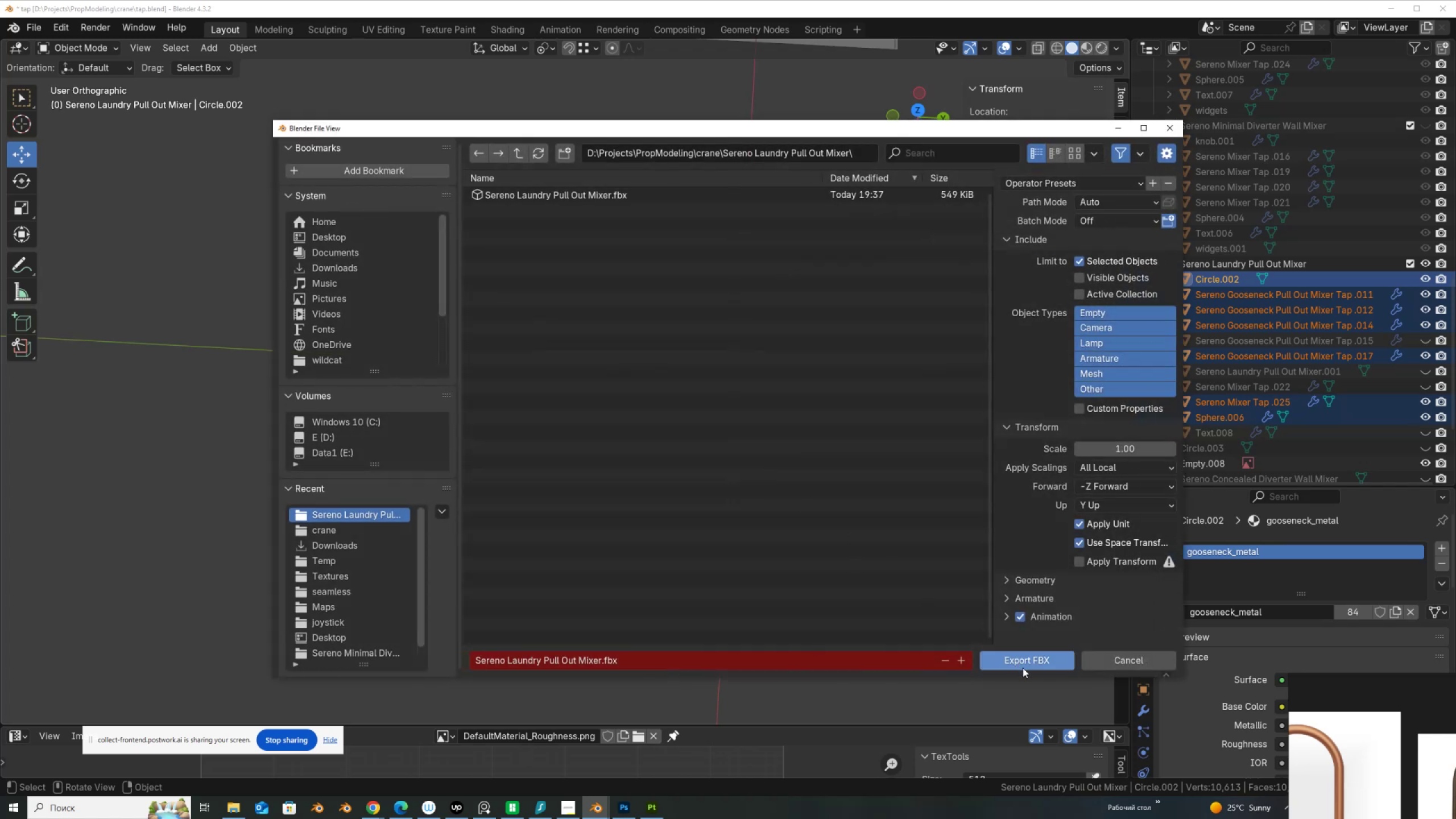 
left_click([1025, 656])
 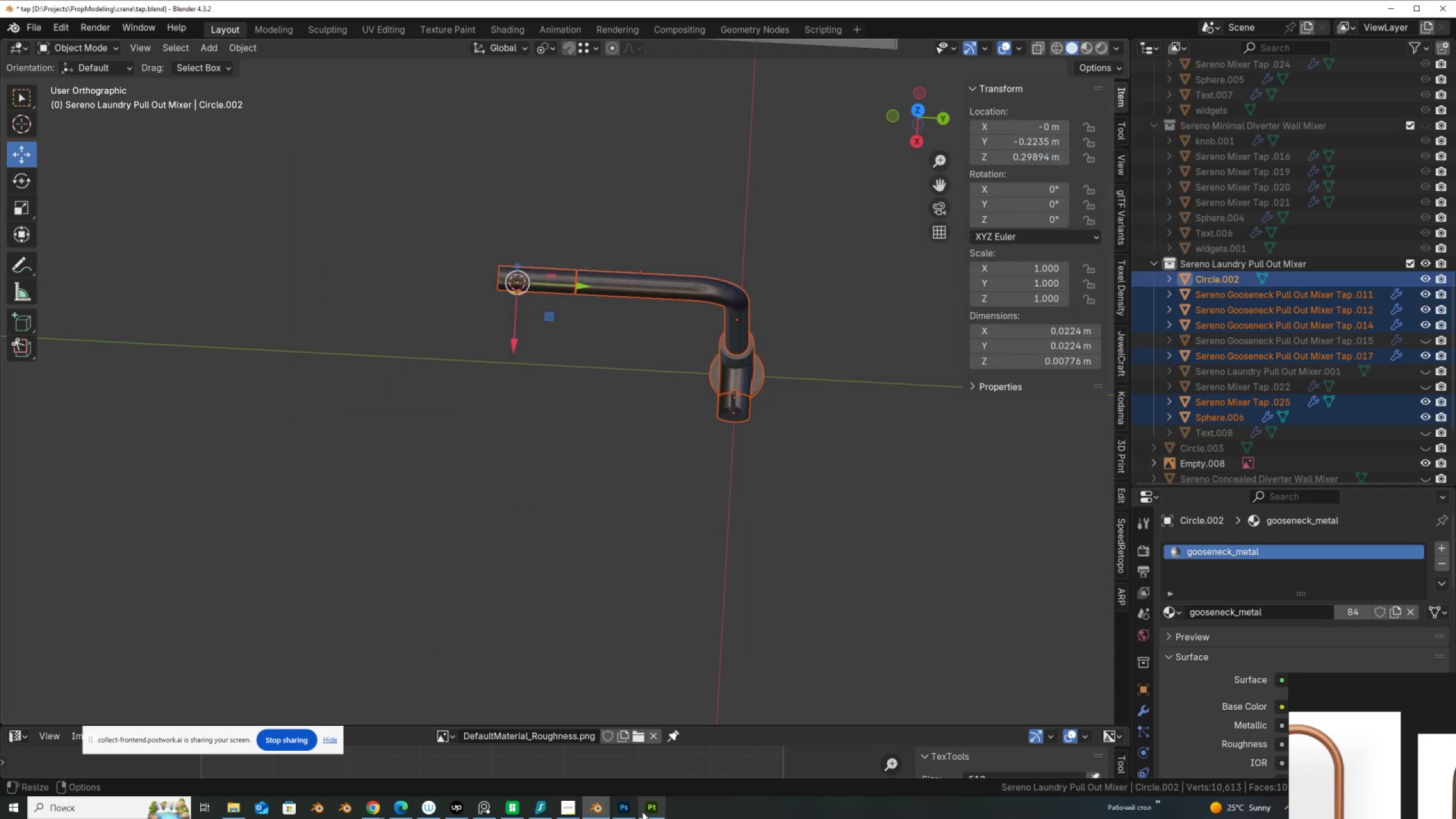 
left_click([648, 808])
 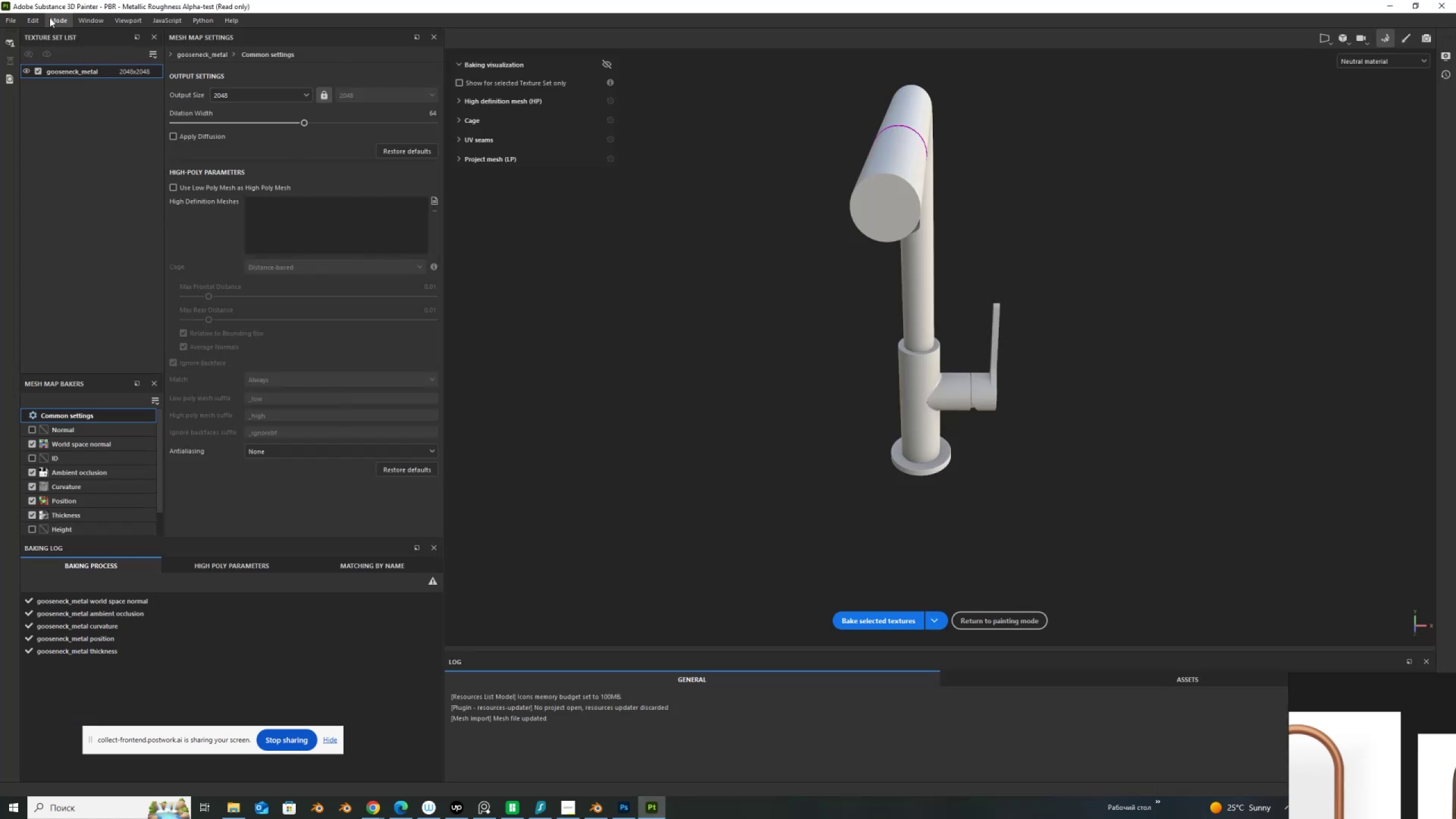 
left_click([30, 22])
 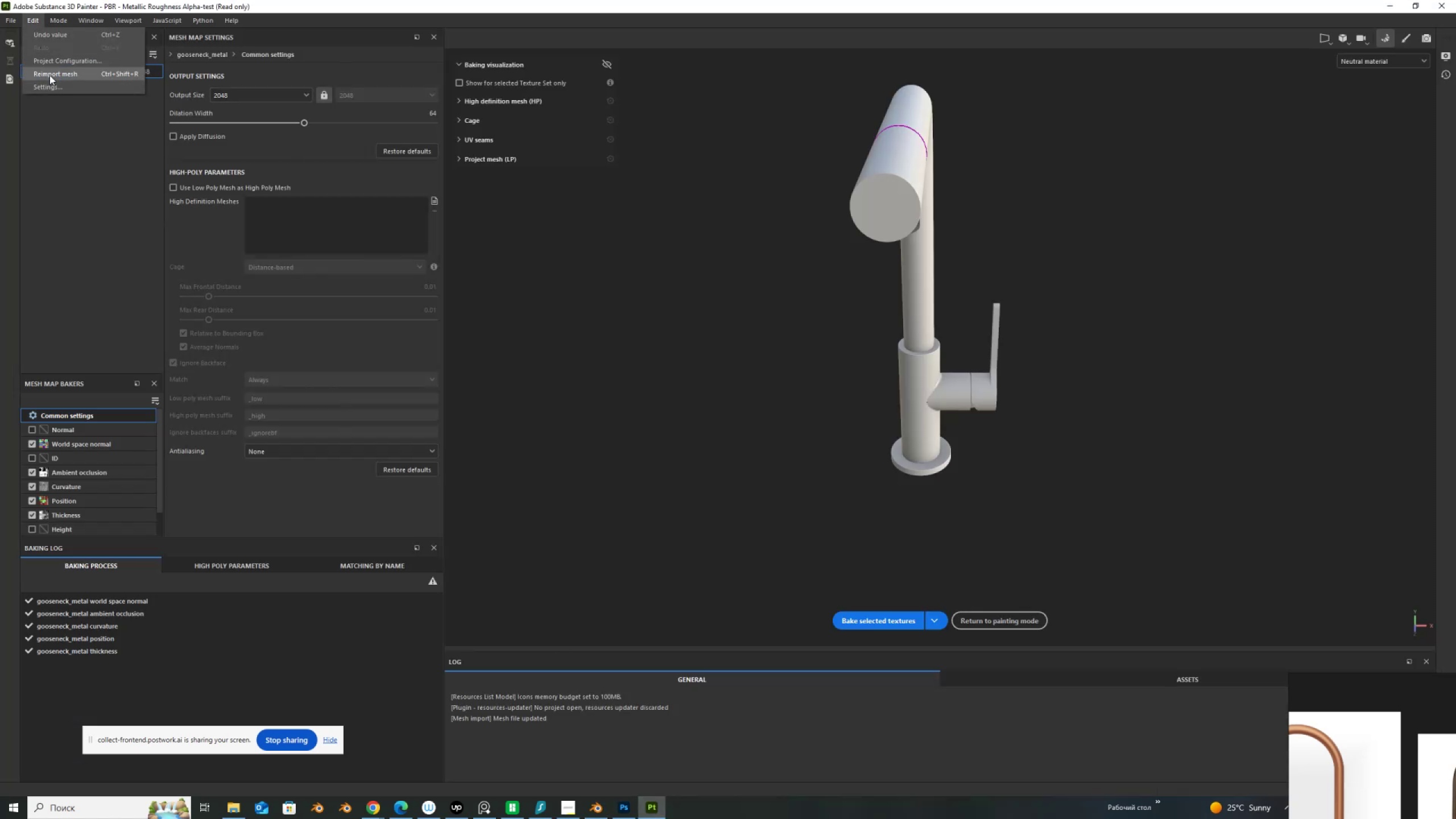 
left_click([49, 75])
 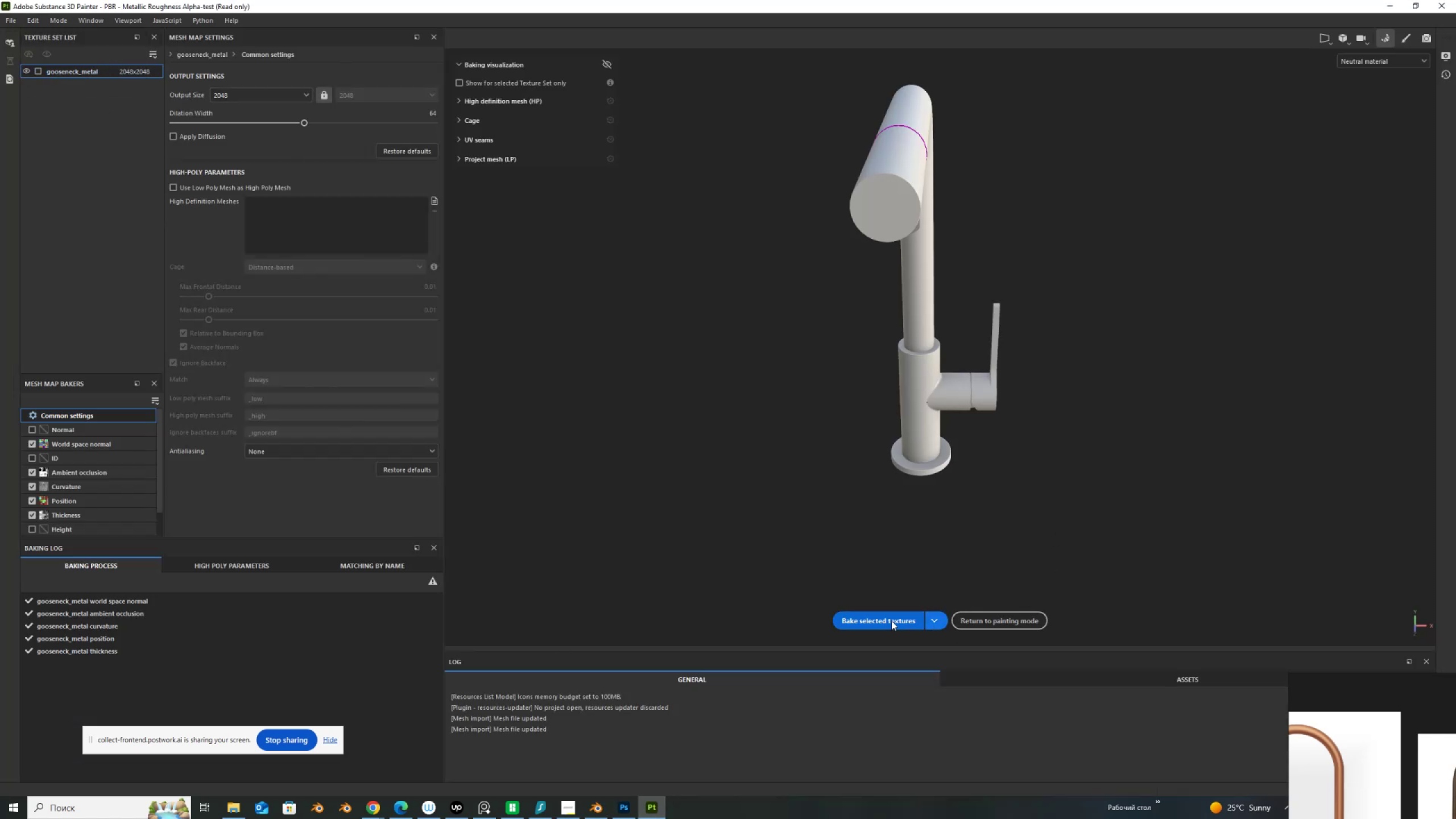 
left_click([890, 619])
 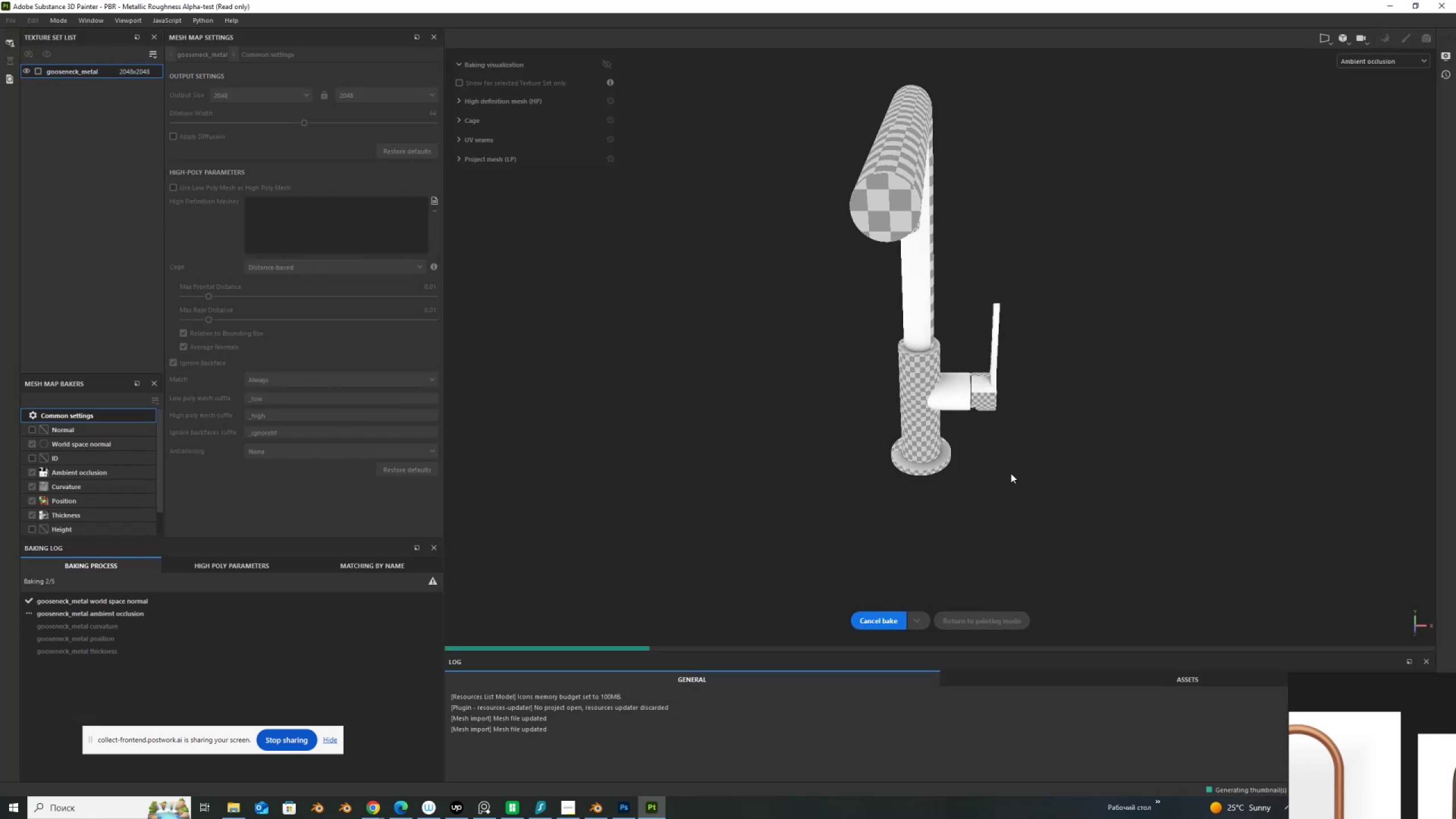 
scroll: coordinate [1011, 473], scroll_direction: up, amount: 2.0
 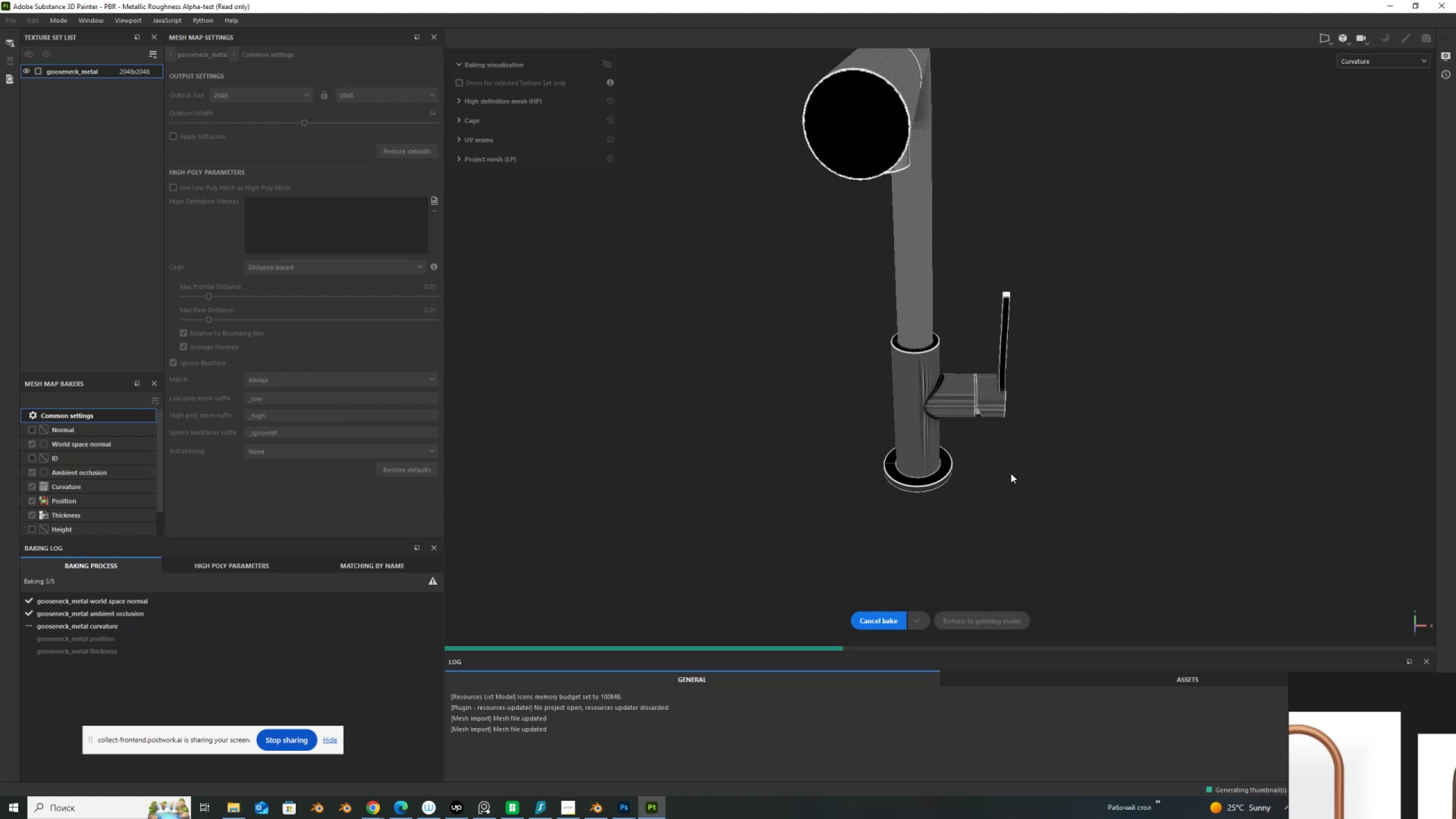 
scroll: coordinate [1011, 473], scroll_direction: down, amount: 3.0
 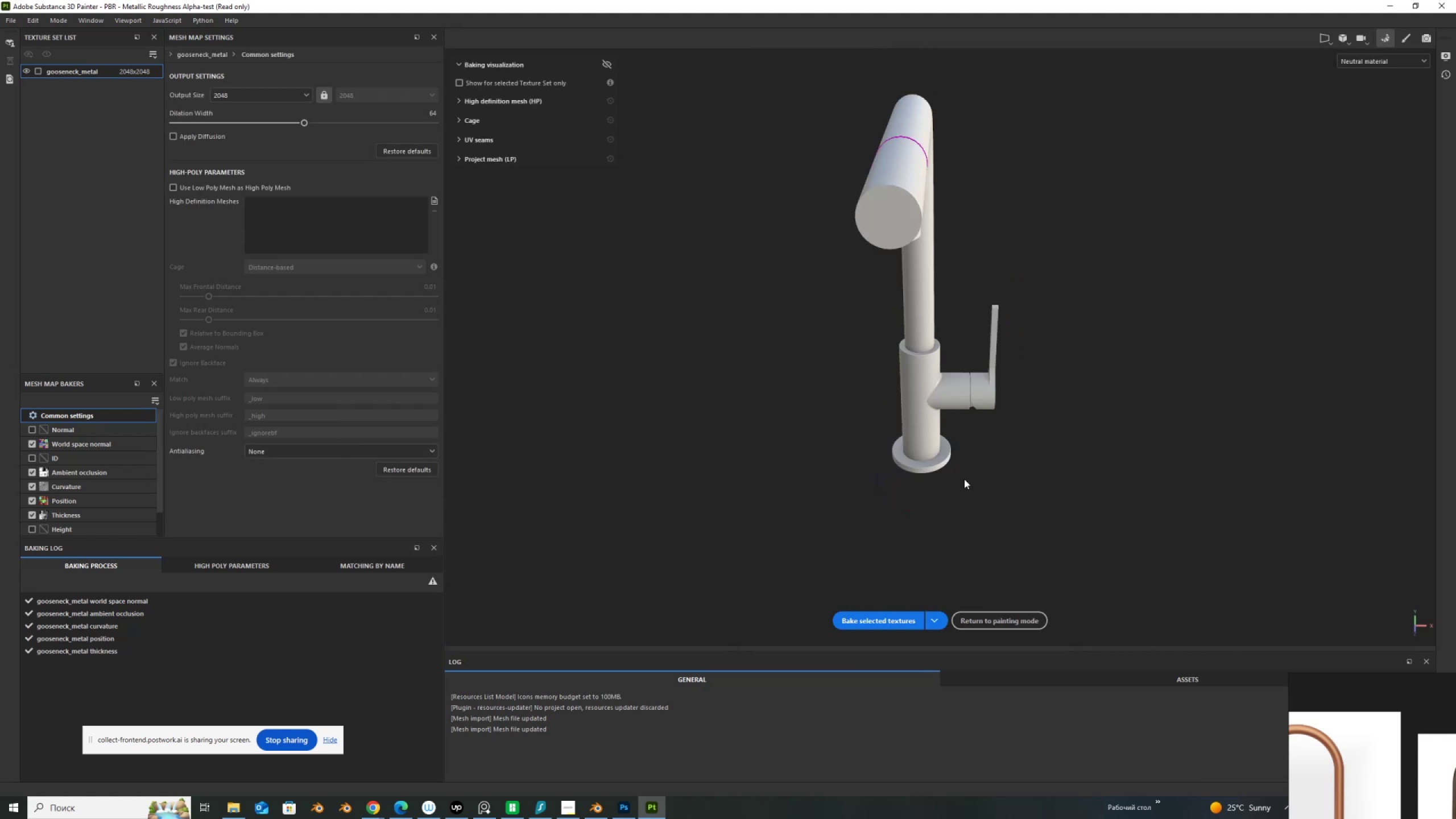 
scroll: coordinate [964, 479], scroll_direction: none, amount: 0.0
 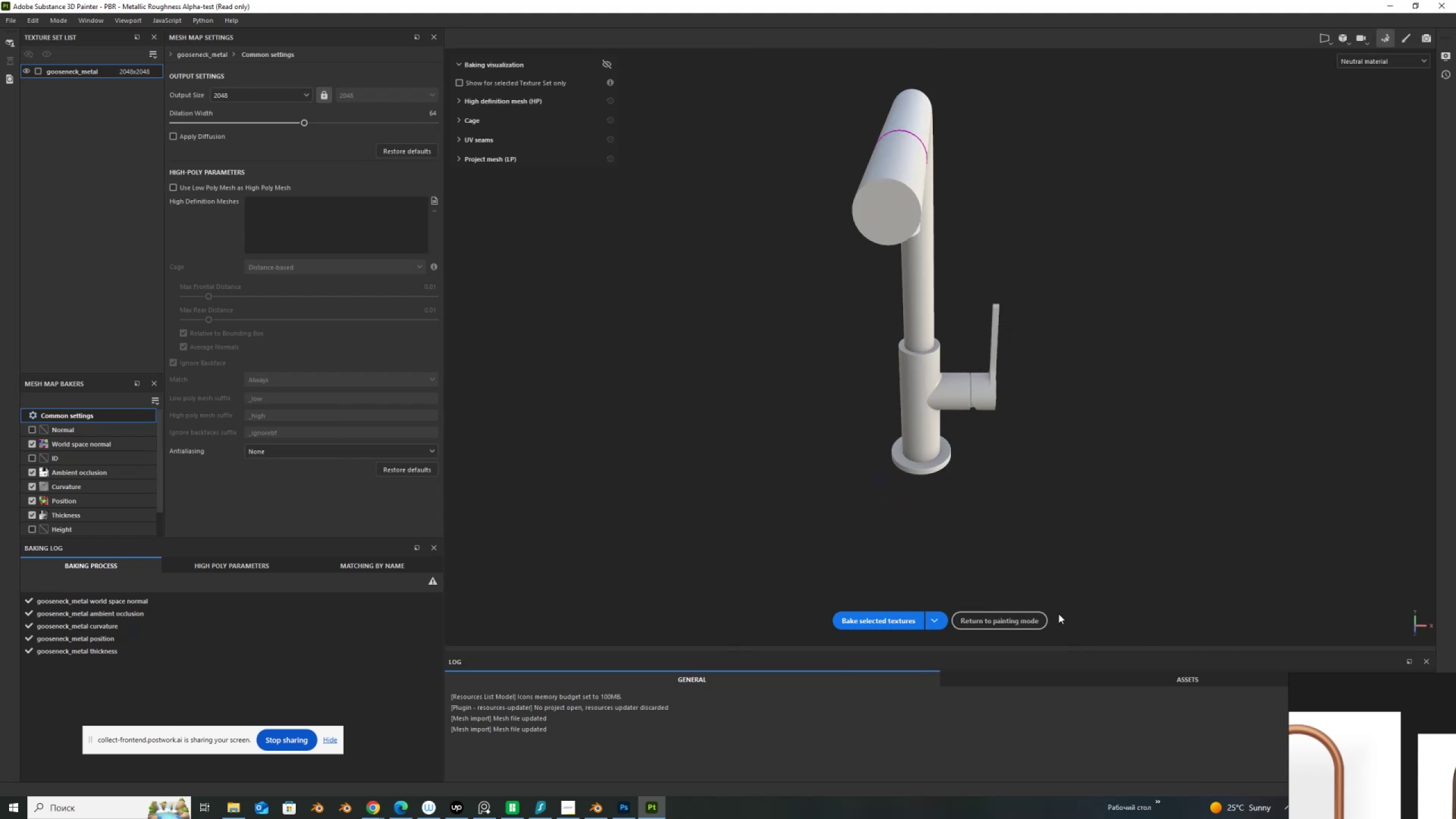 
left_click([1038, 616])
 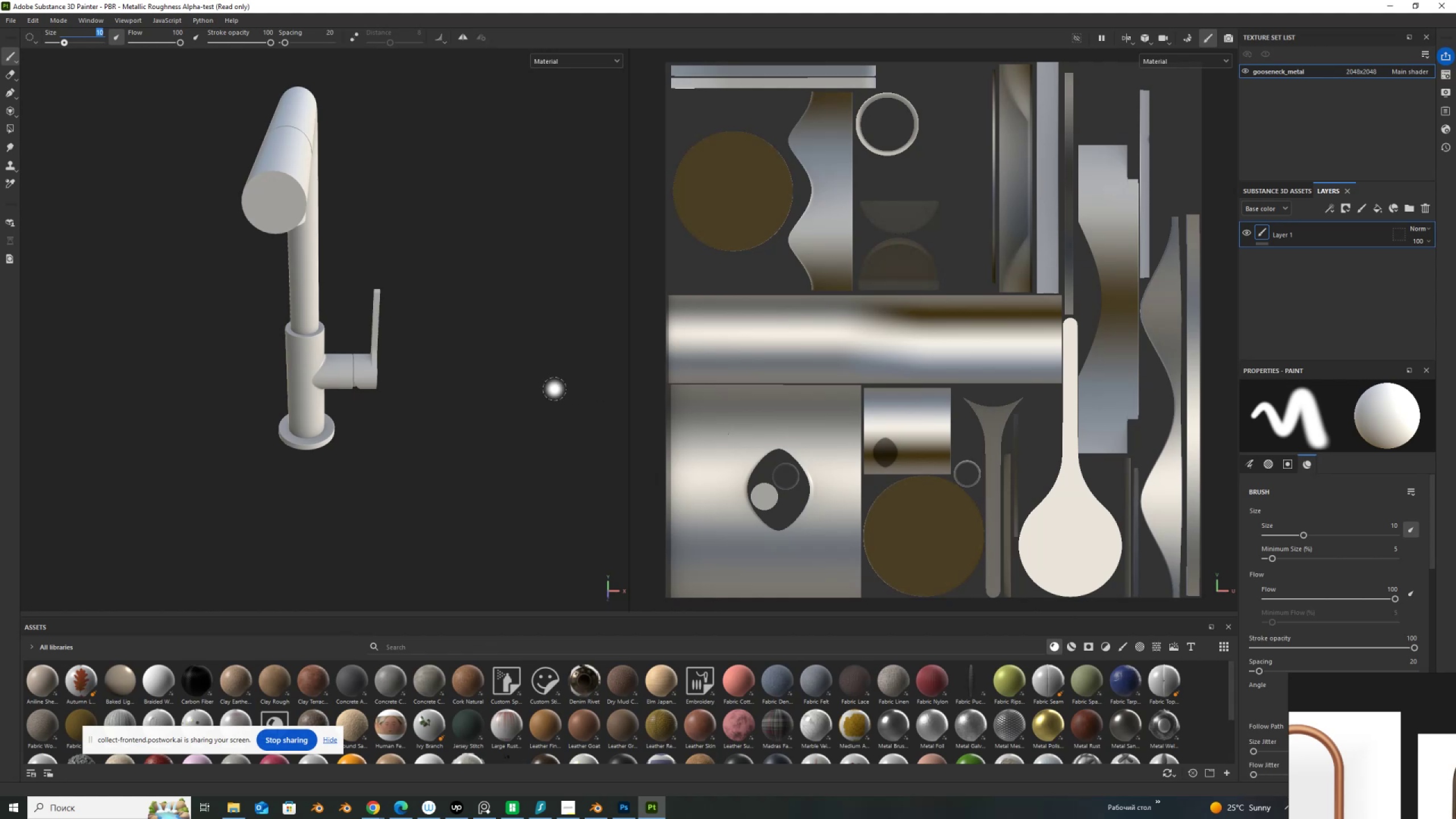 
scroll: coordinate [502, 394], scroll_direction: down, amount: 2.0
 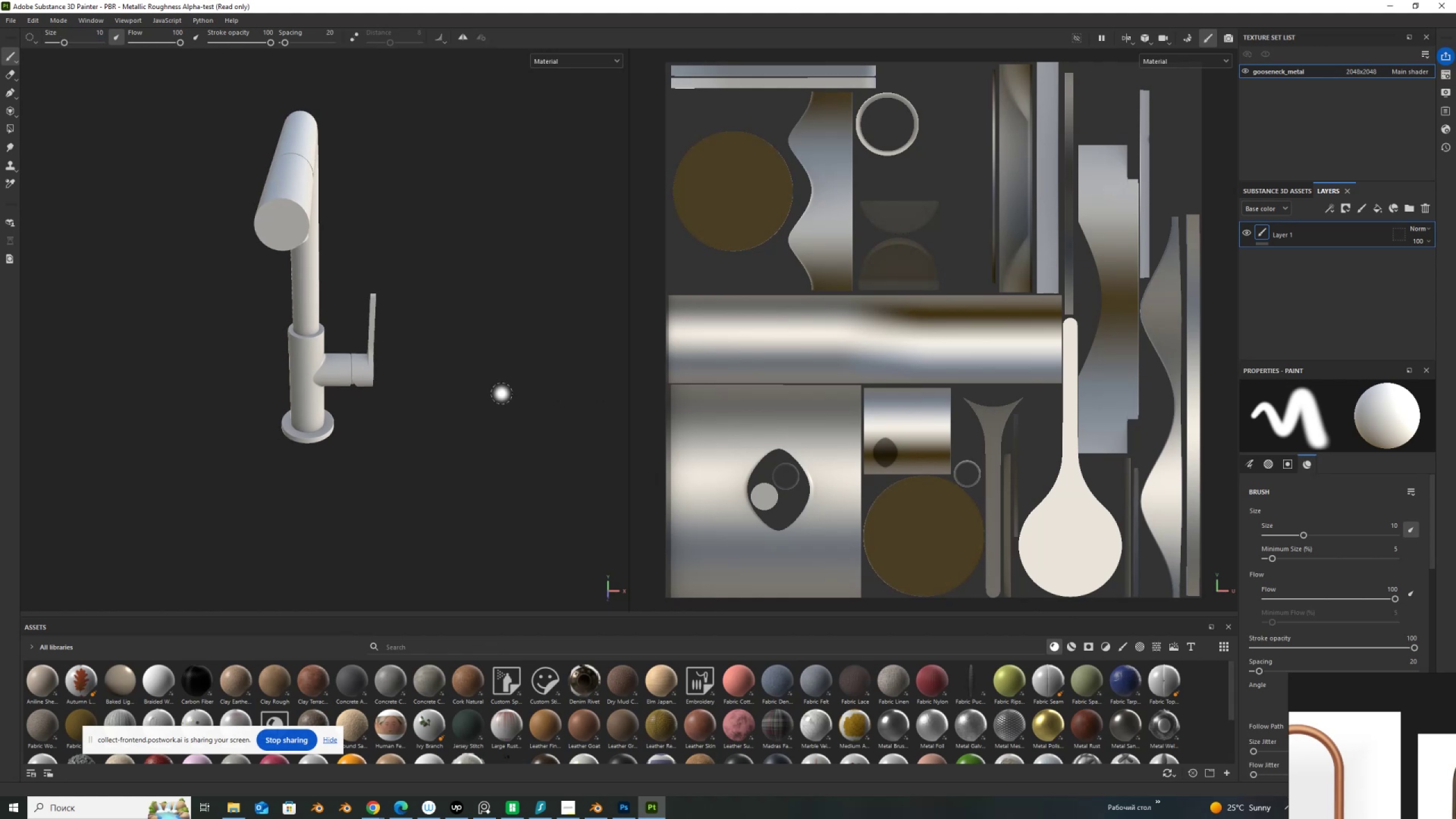 
hold_key(key=AltLeft, duration=1.5)
left_click_drag(start_coordinate=[502, 403], to_coordinate=[388, 390])
 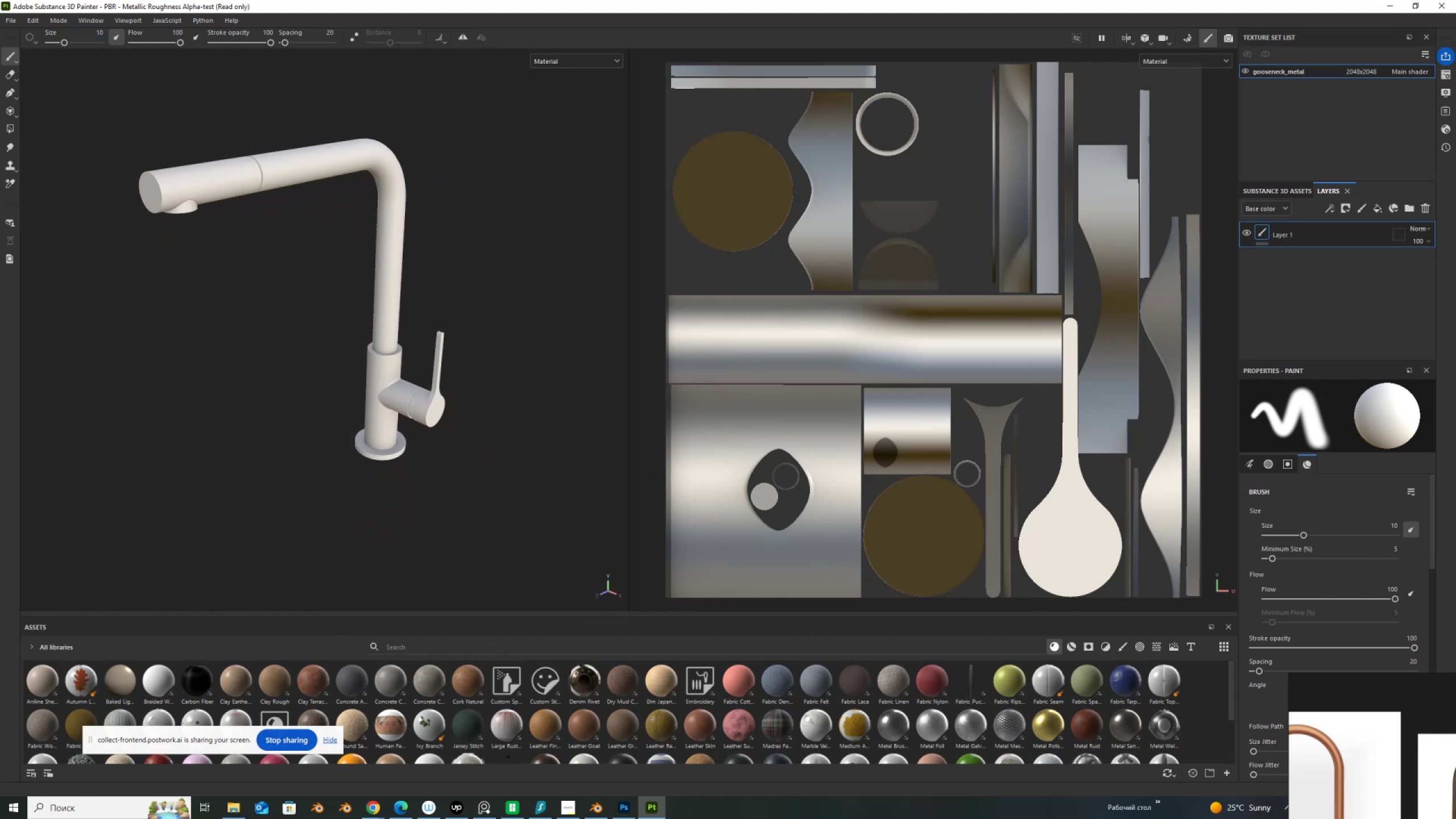 
hold_key(key=AltLeft, duration=1.52)
 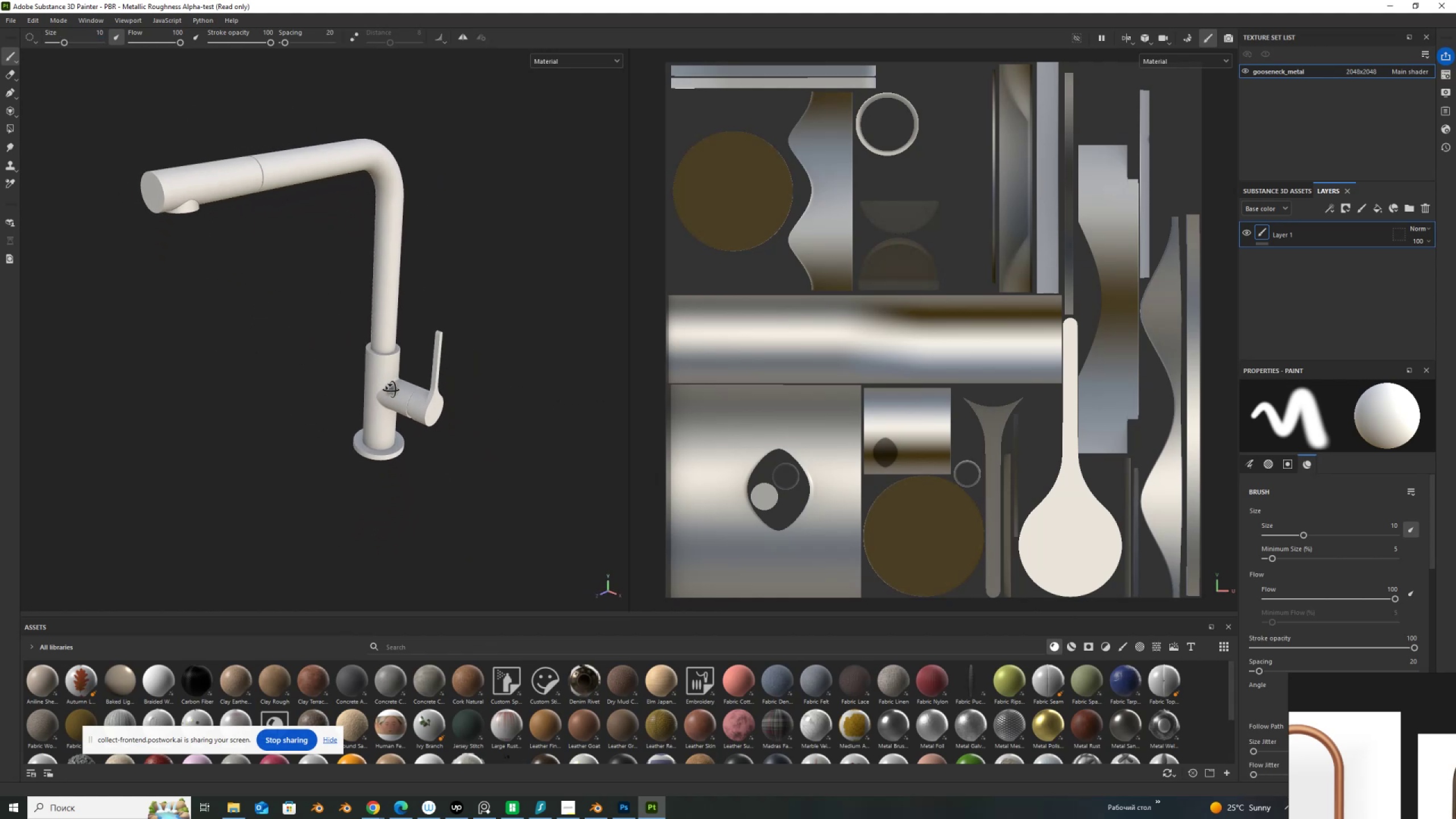 
hold_key(key=AltLeft, duration=1.51)
 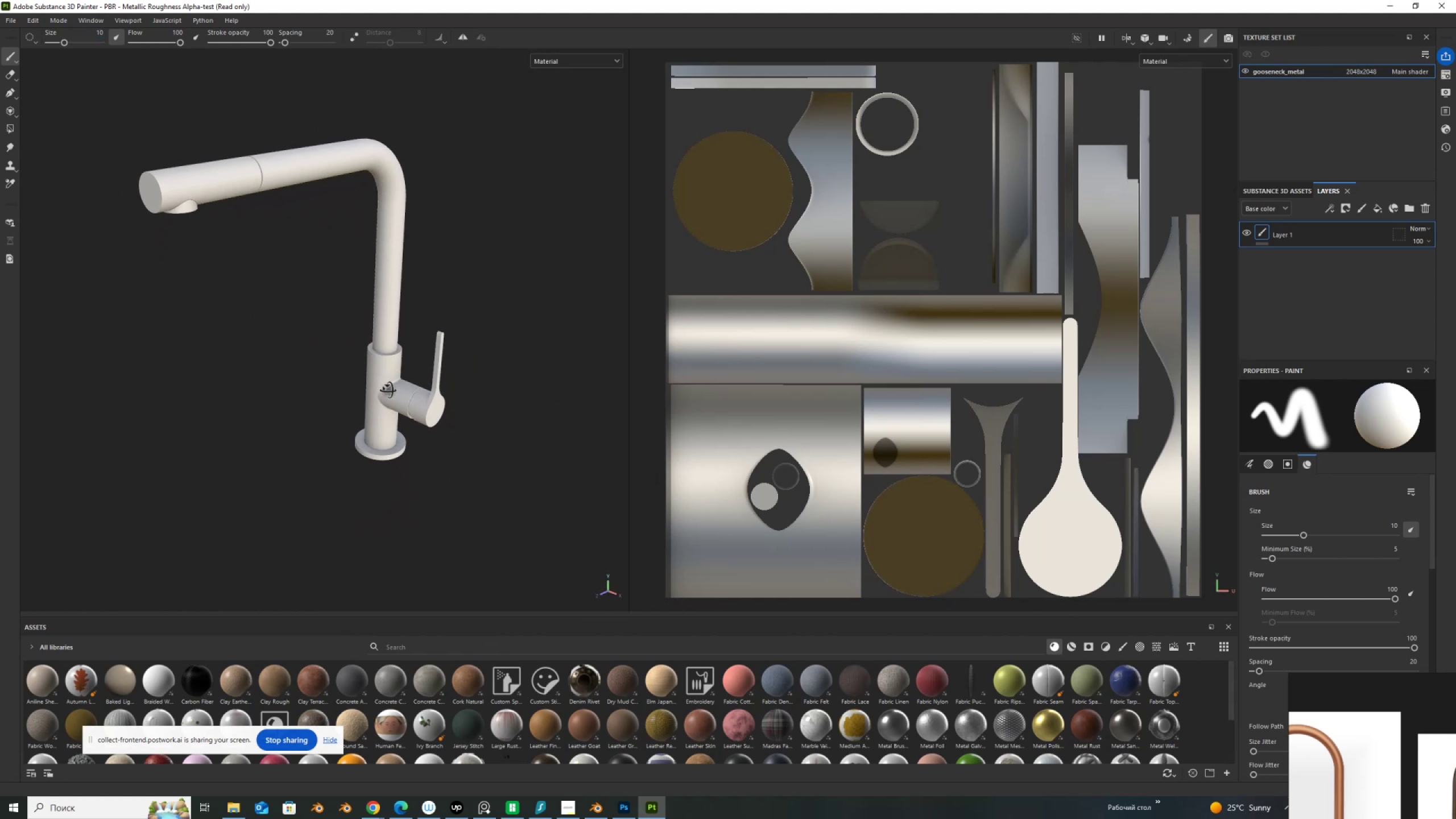 
key(Alt+AltLeft)
 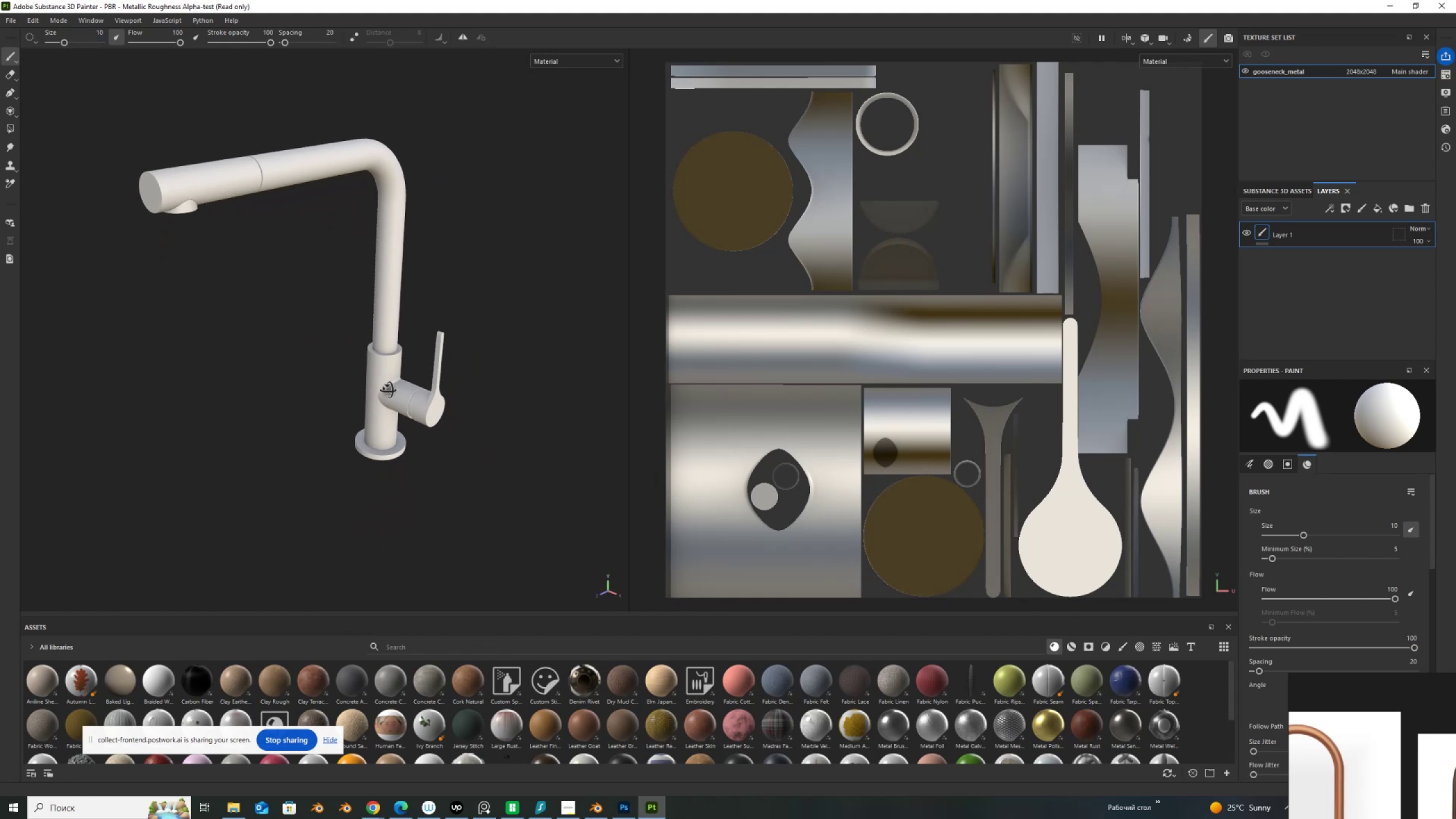 
key(Alt+AltLeft)
 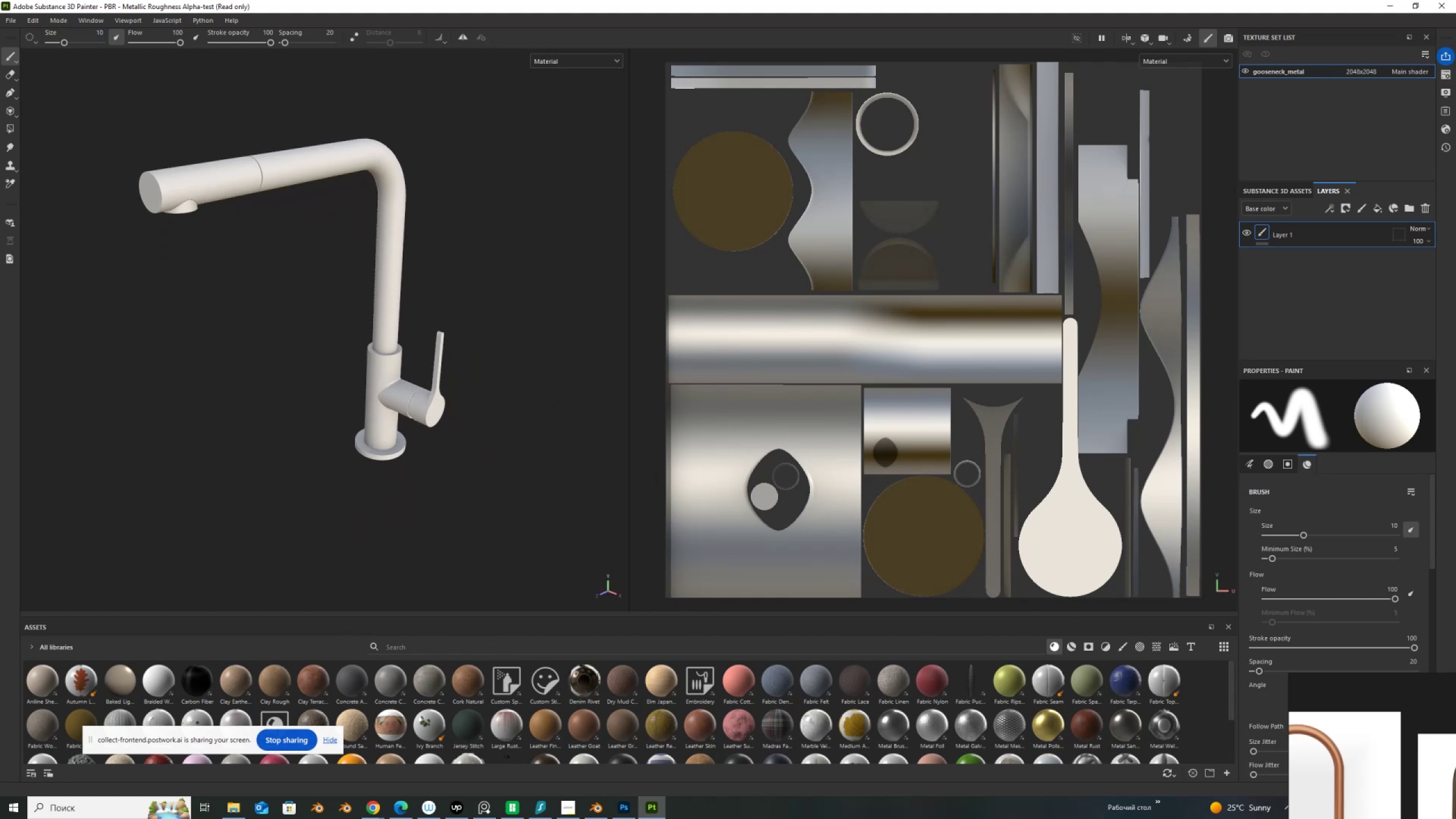 
key(Alt+AltLeft)
 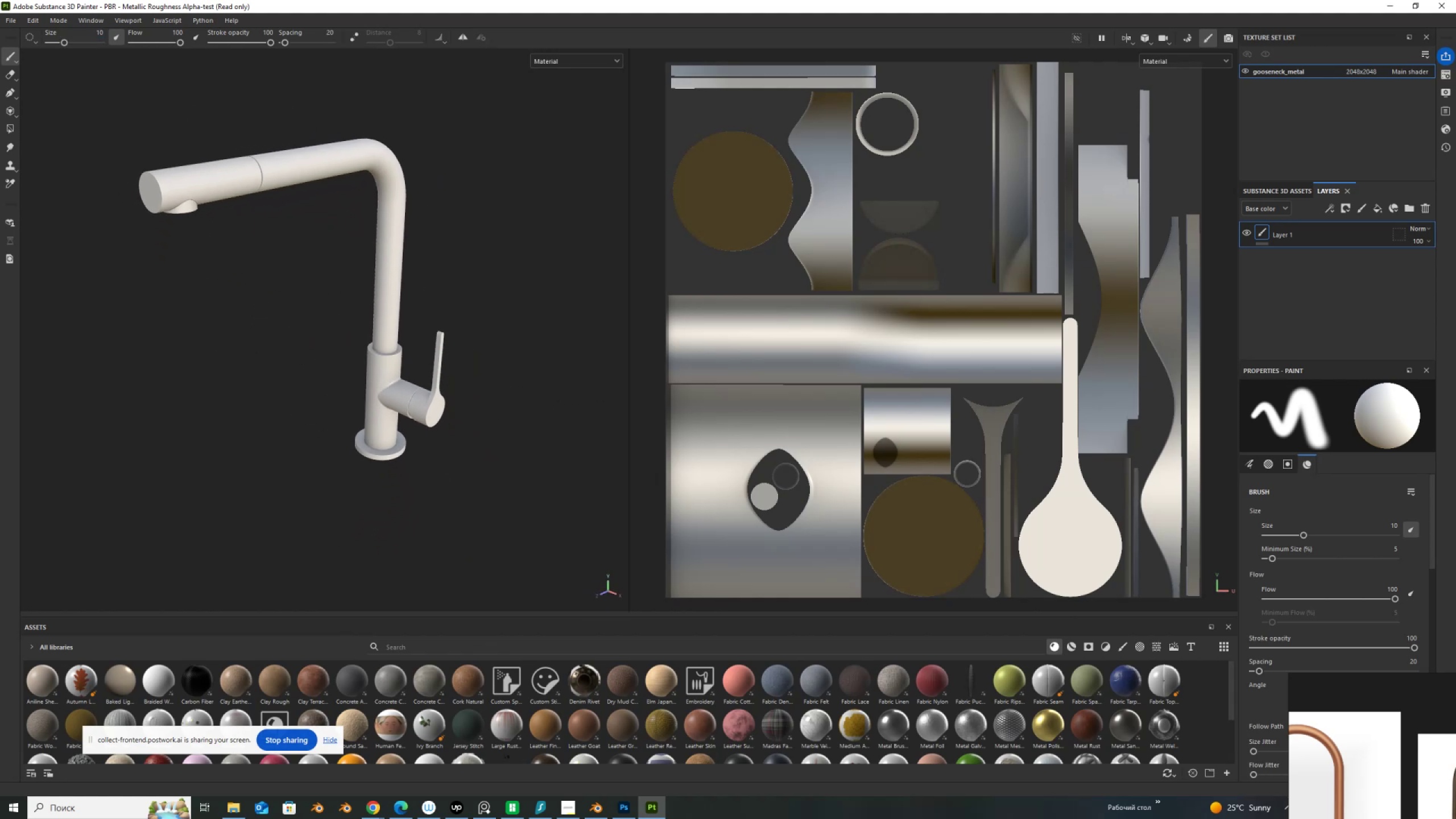 
key(Alt+AltLeft)
 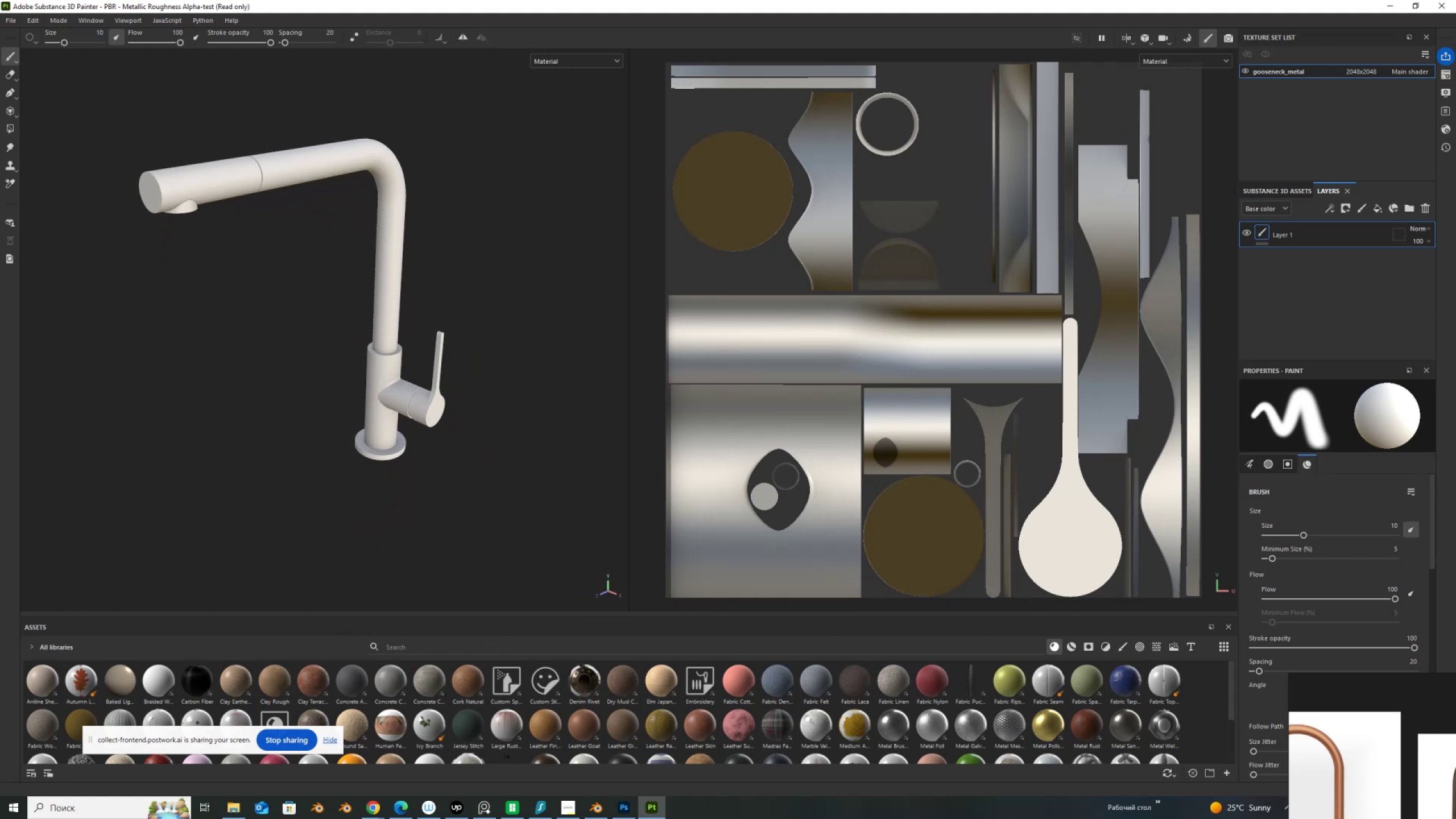 
key(Alt+AltLeft)
 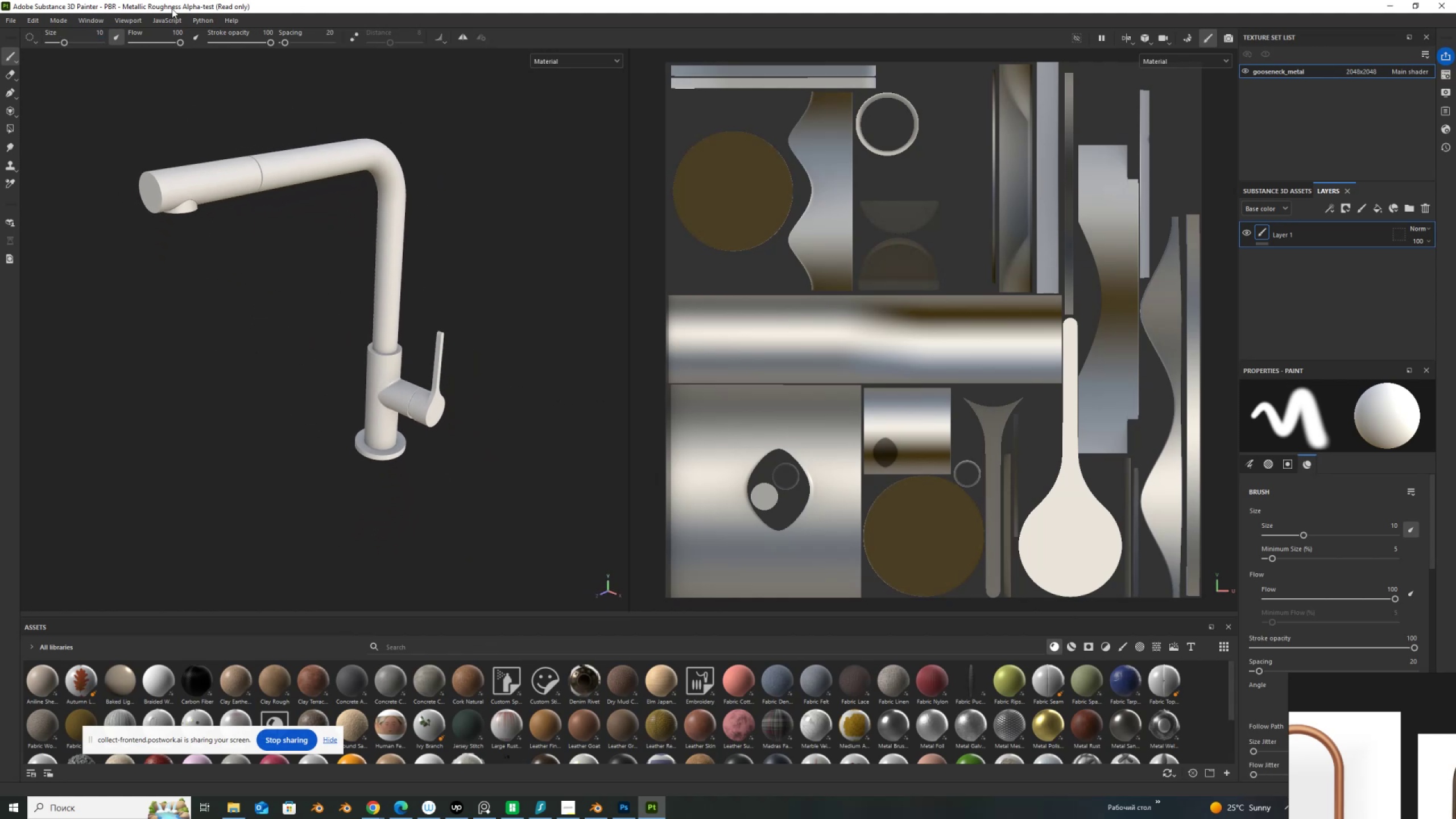 
left_click([7, 21])
 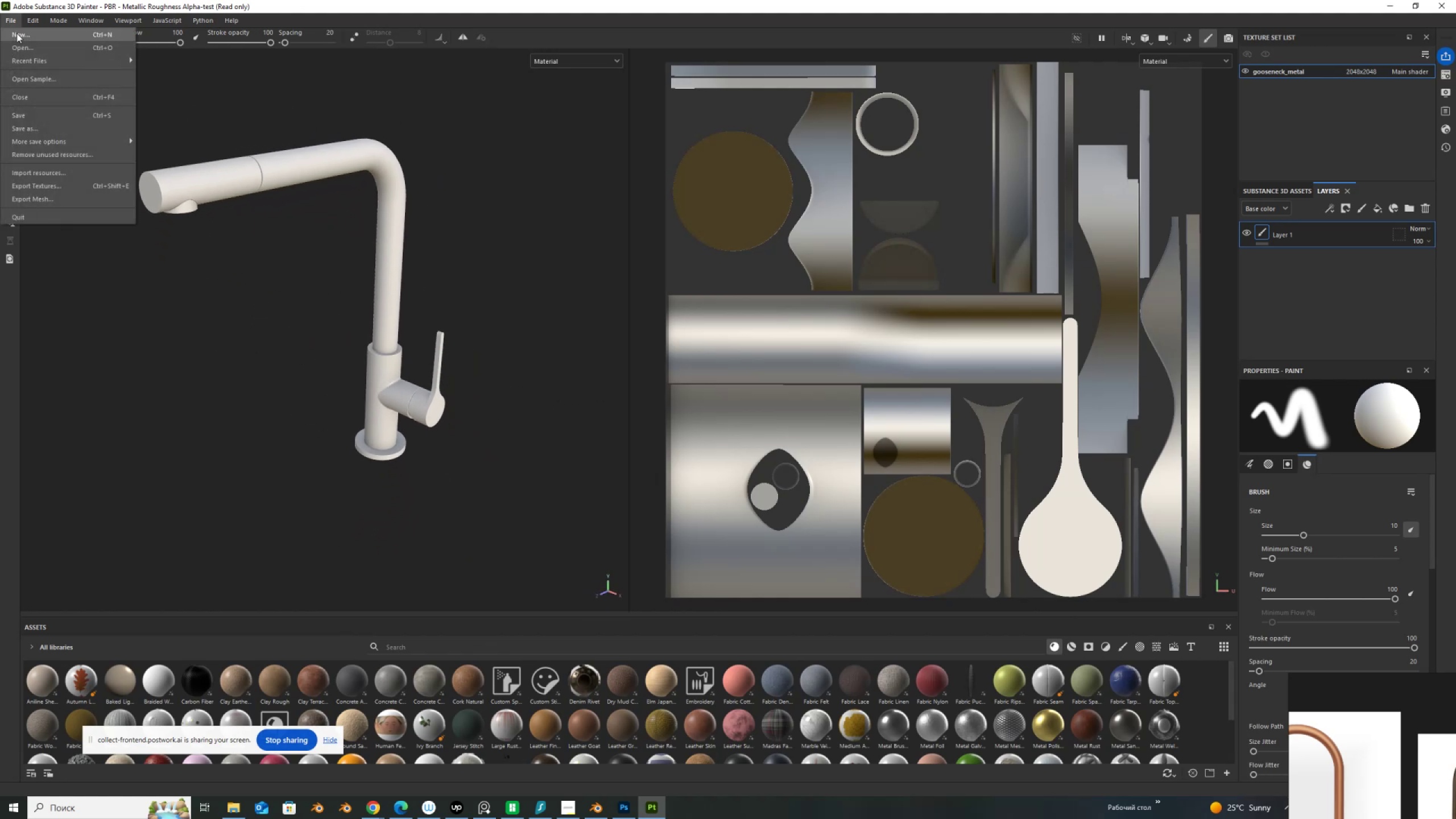 
mouse_move([97, 32])
 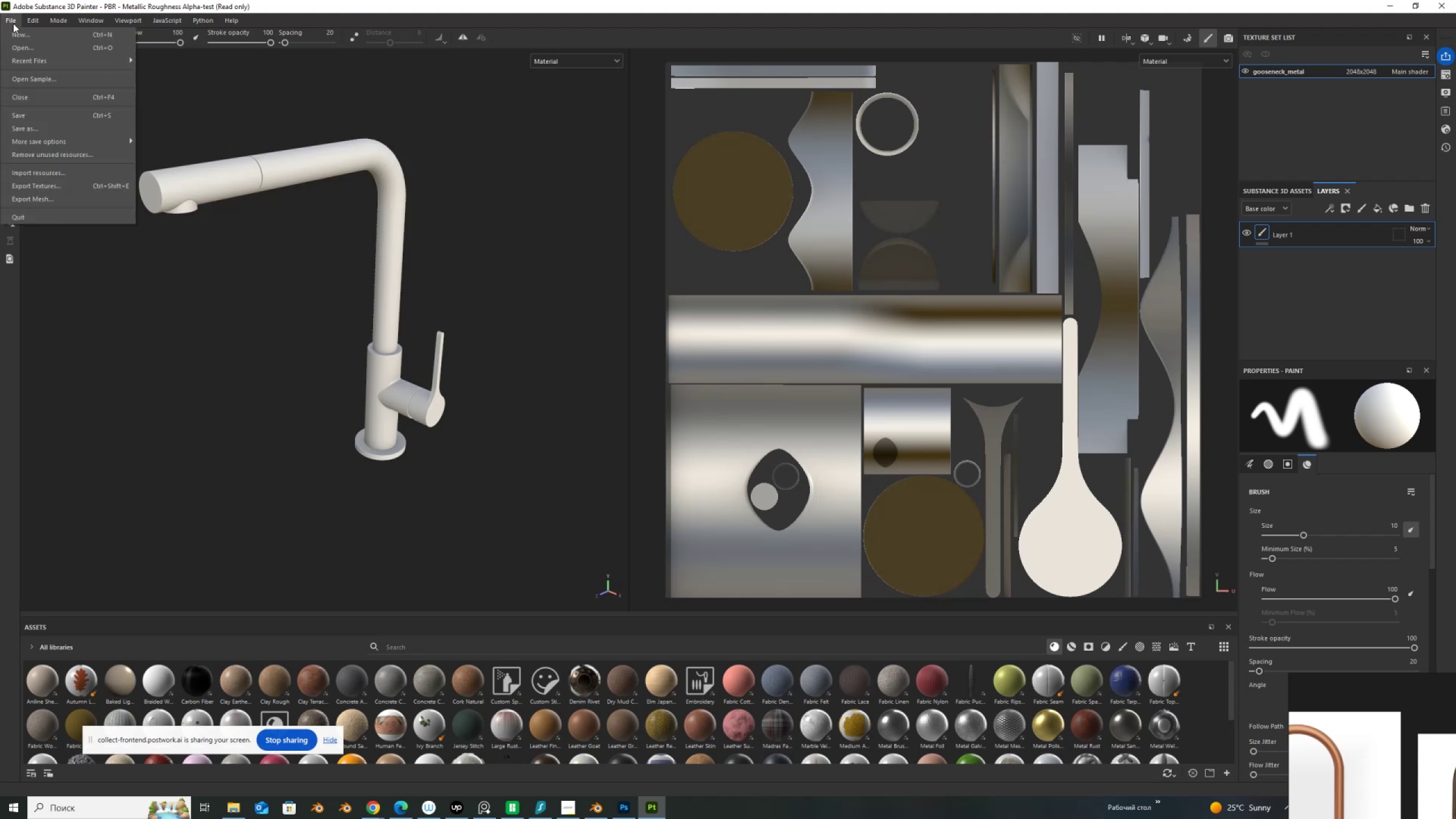 
mouse_move([26, 61])
 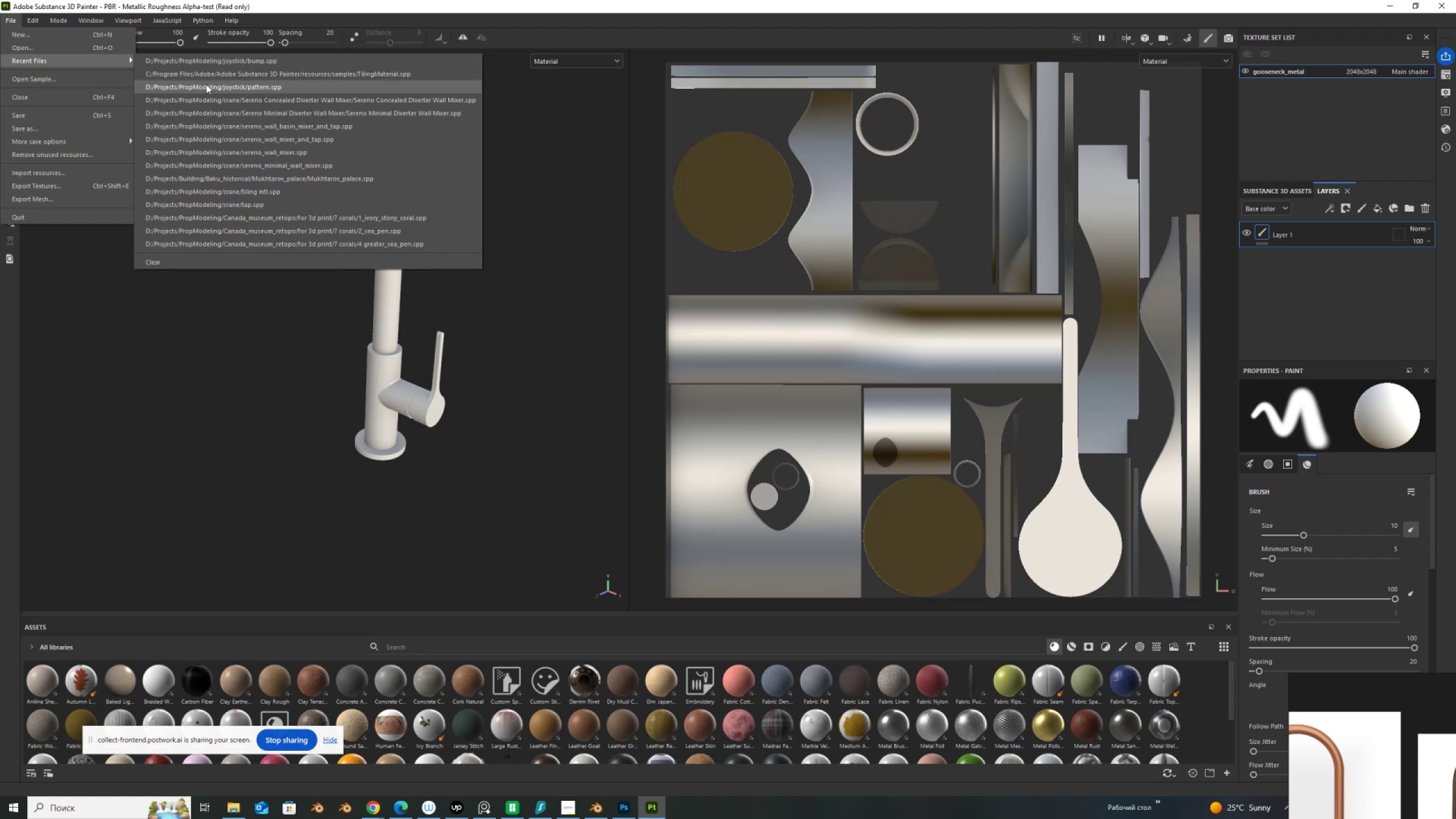 
wait(10.03)
 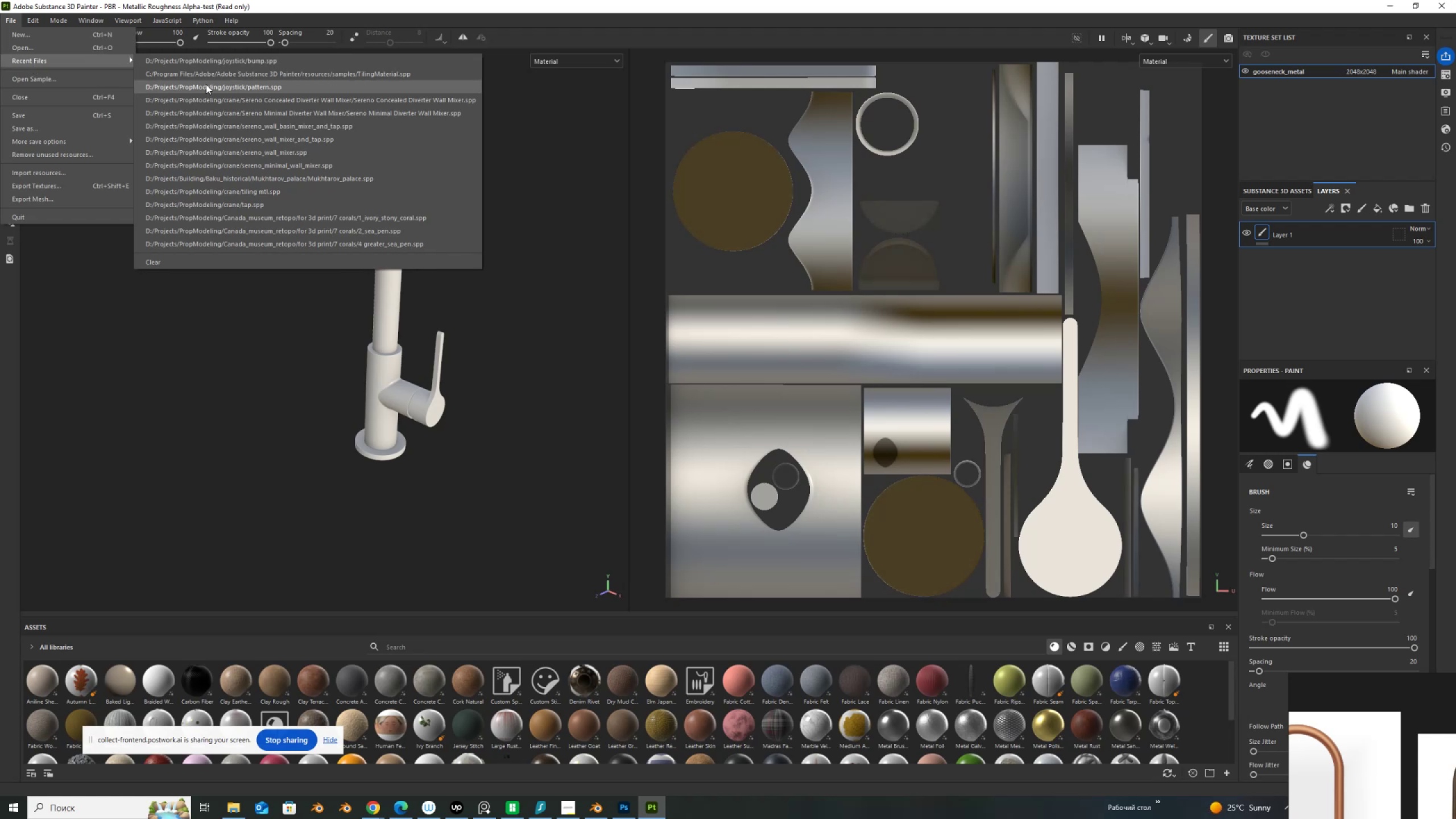 
left_click([228, 100])
 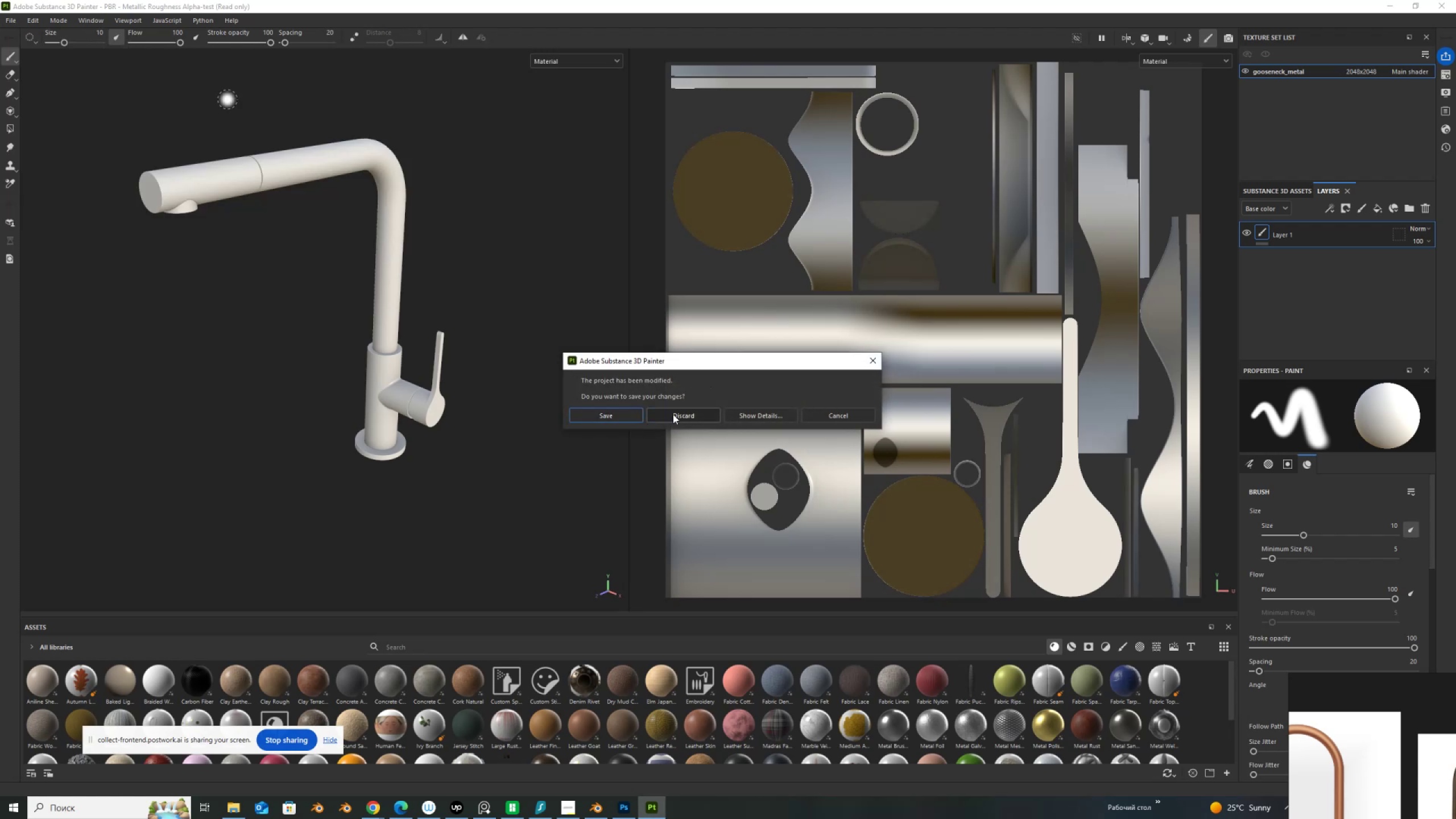 
left_click([675, 413])
 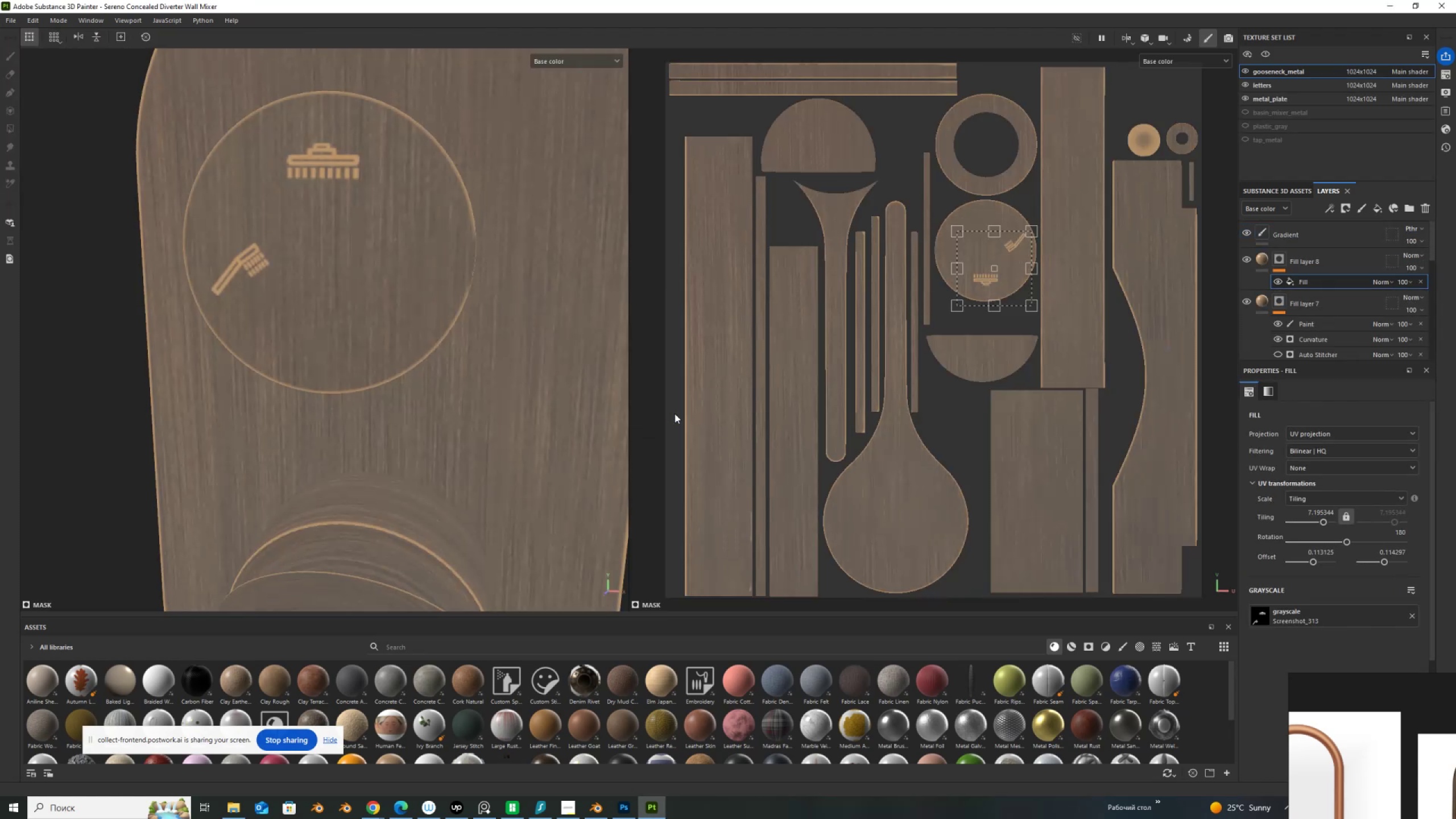 
wait(11.38)
 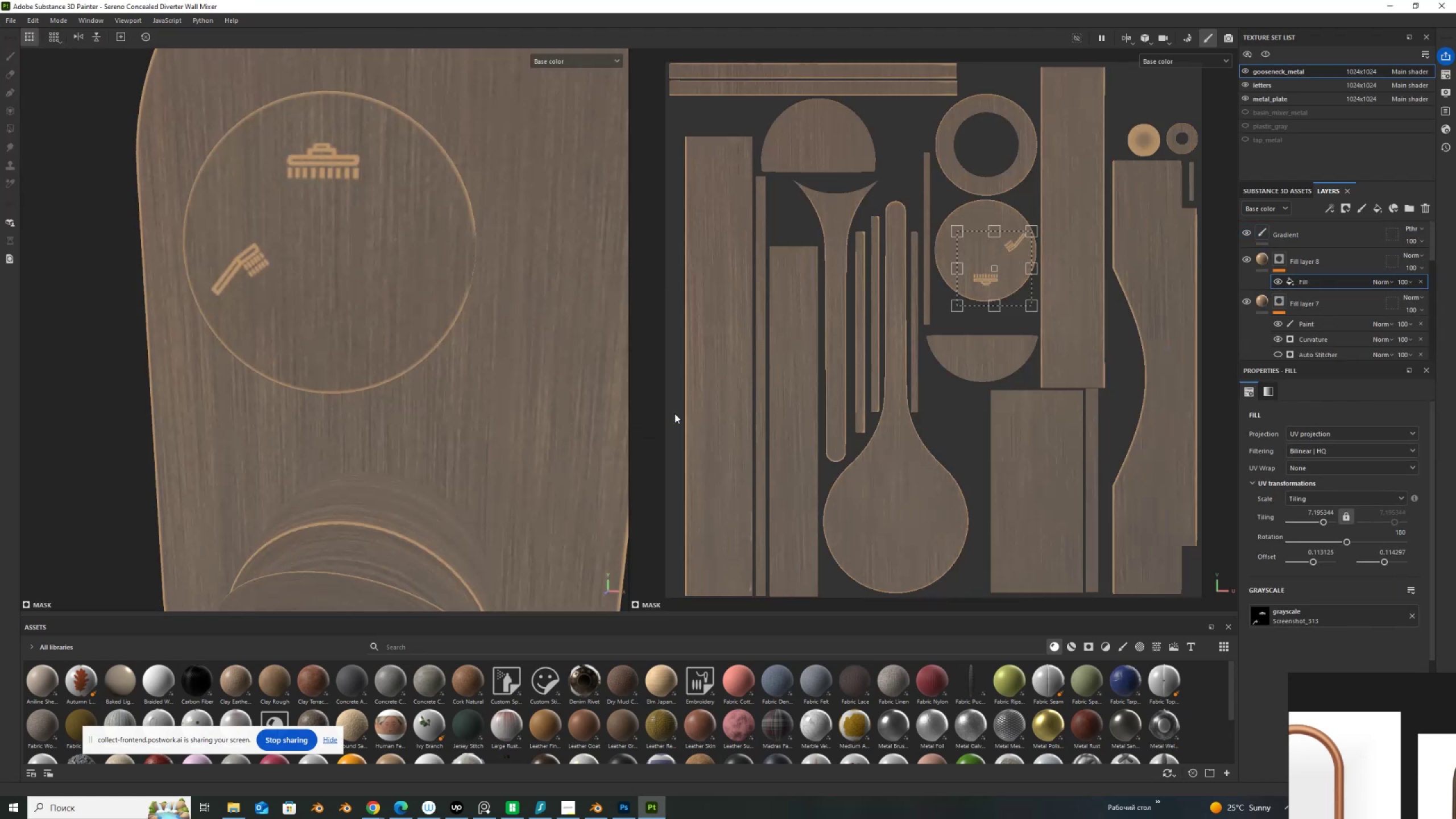 
scroll: coordinate [514, 398], scroll_direction: down, amount: 7.0
 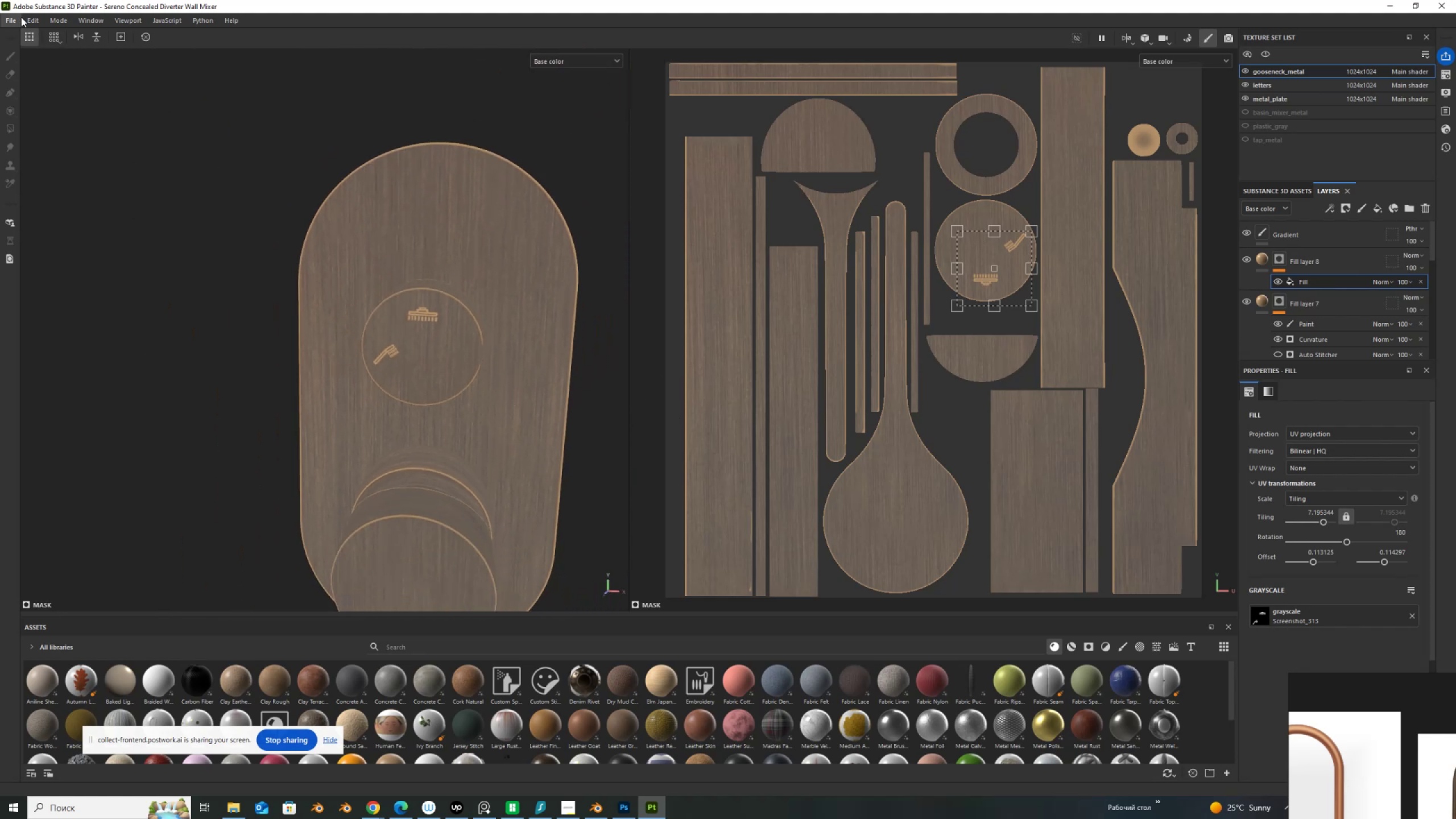 
left_click([31, 16])
 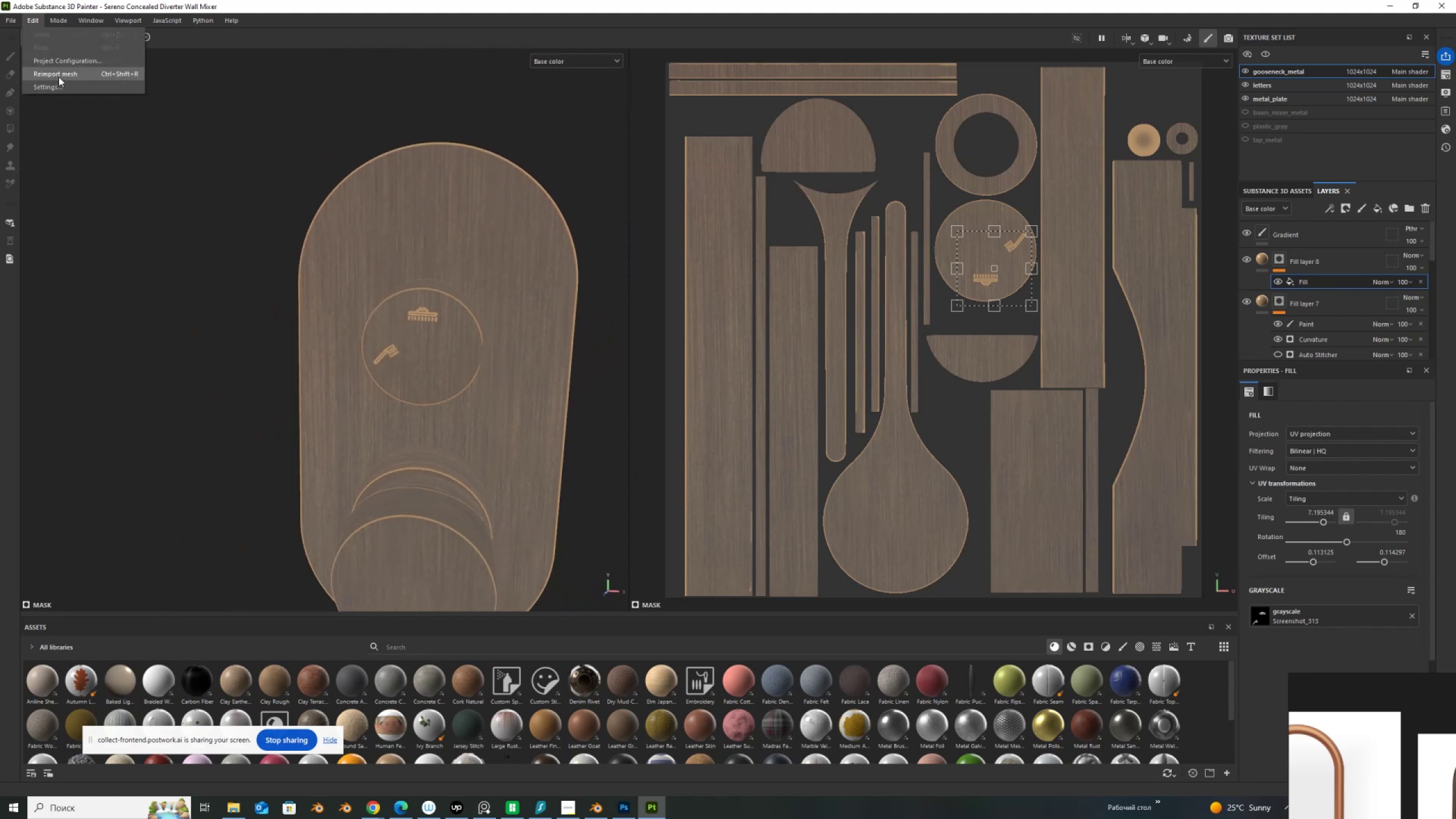 
left_click([61, 63])
 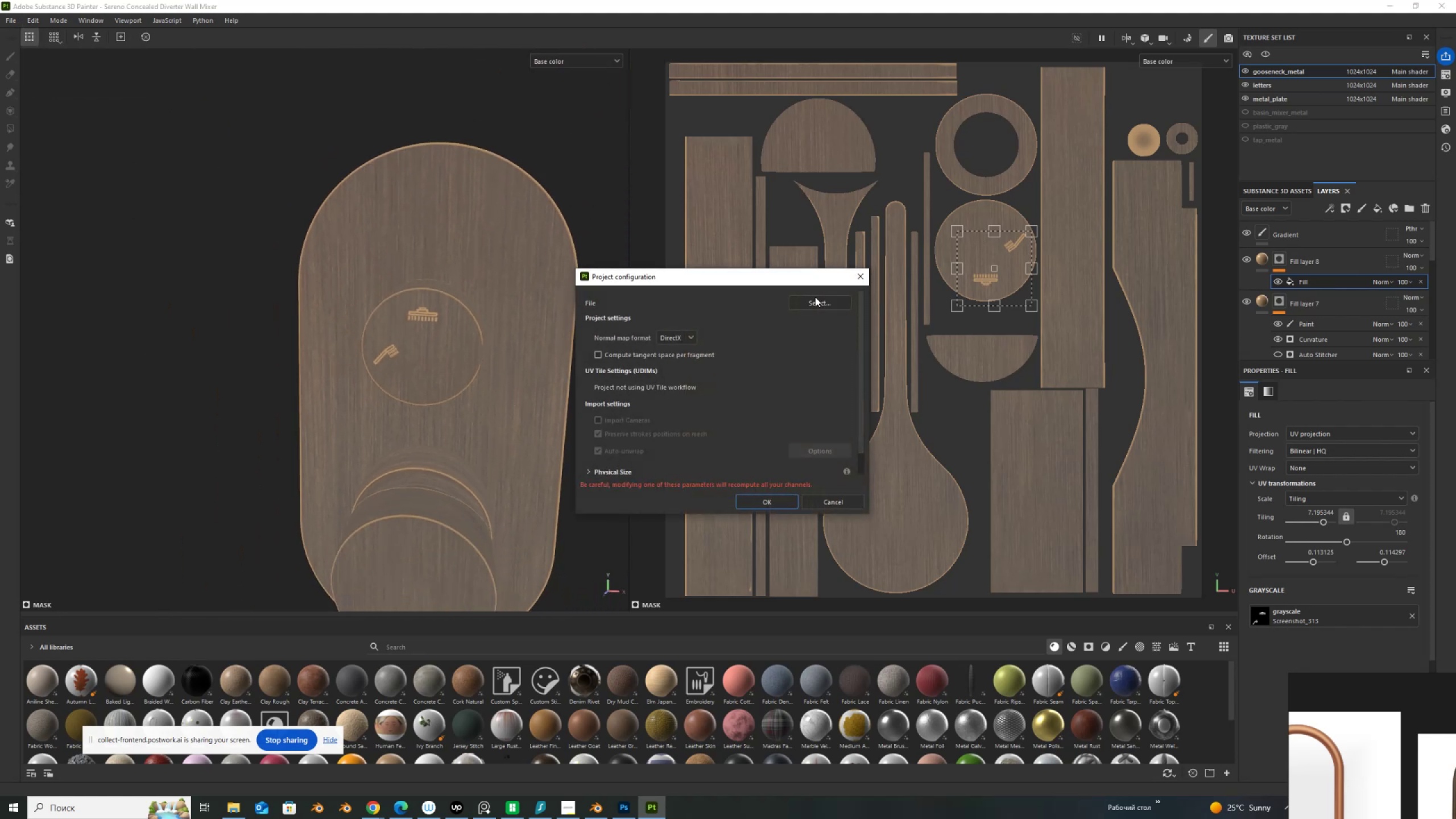 
left_click([819, 300])
 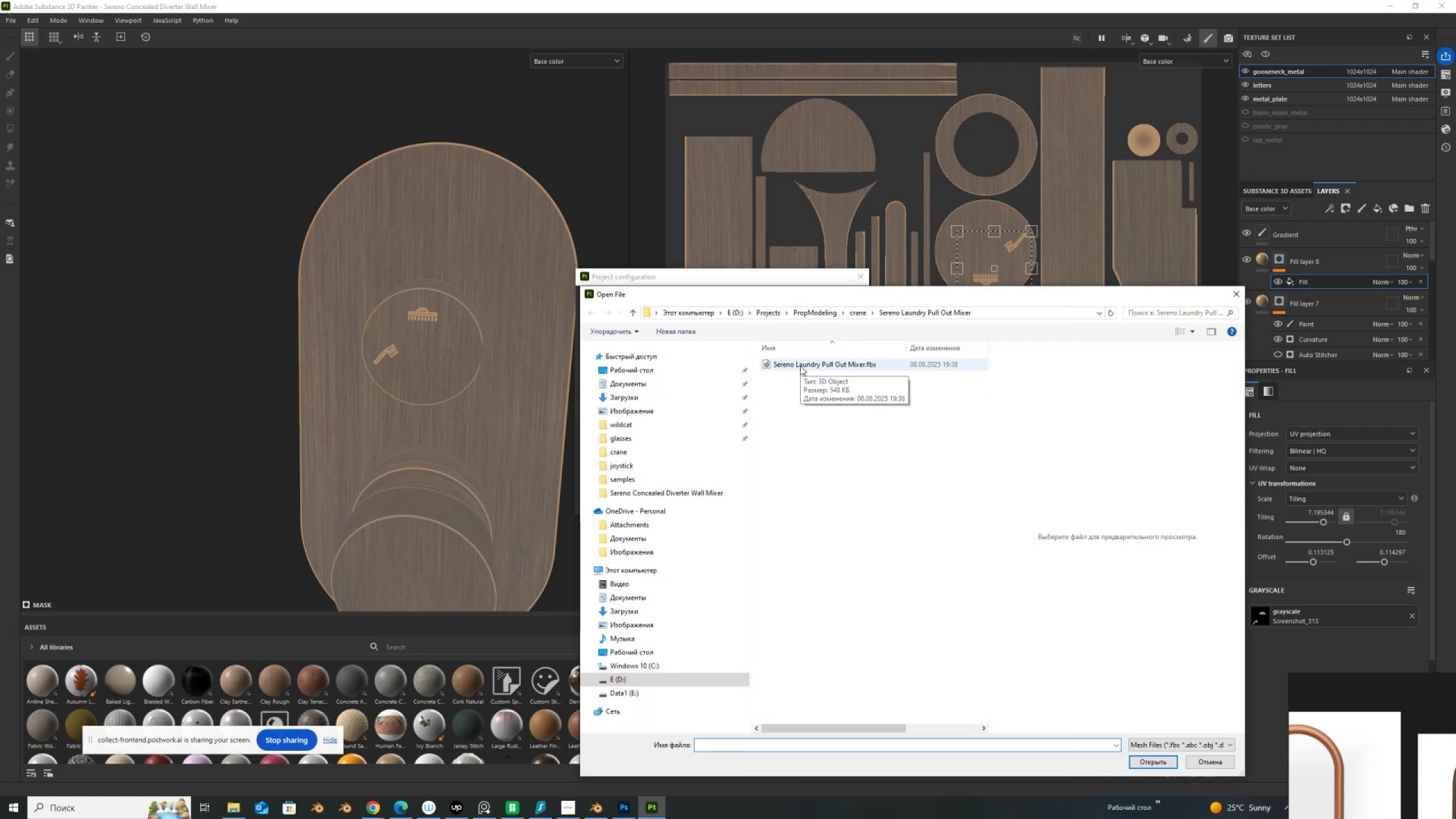 
left_click([800, 366])
 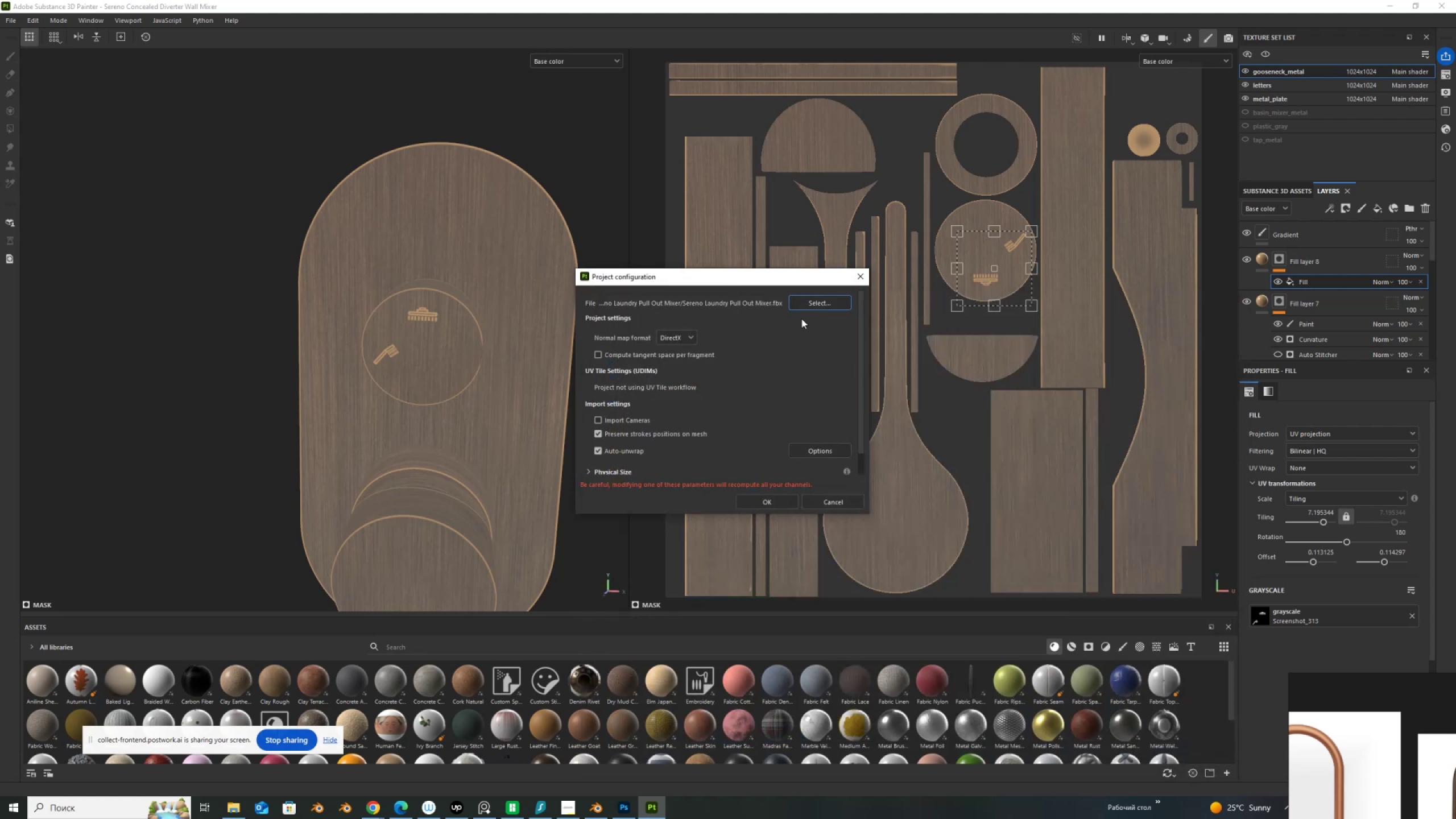 
left_click([753, 501])
 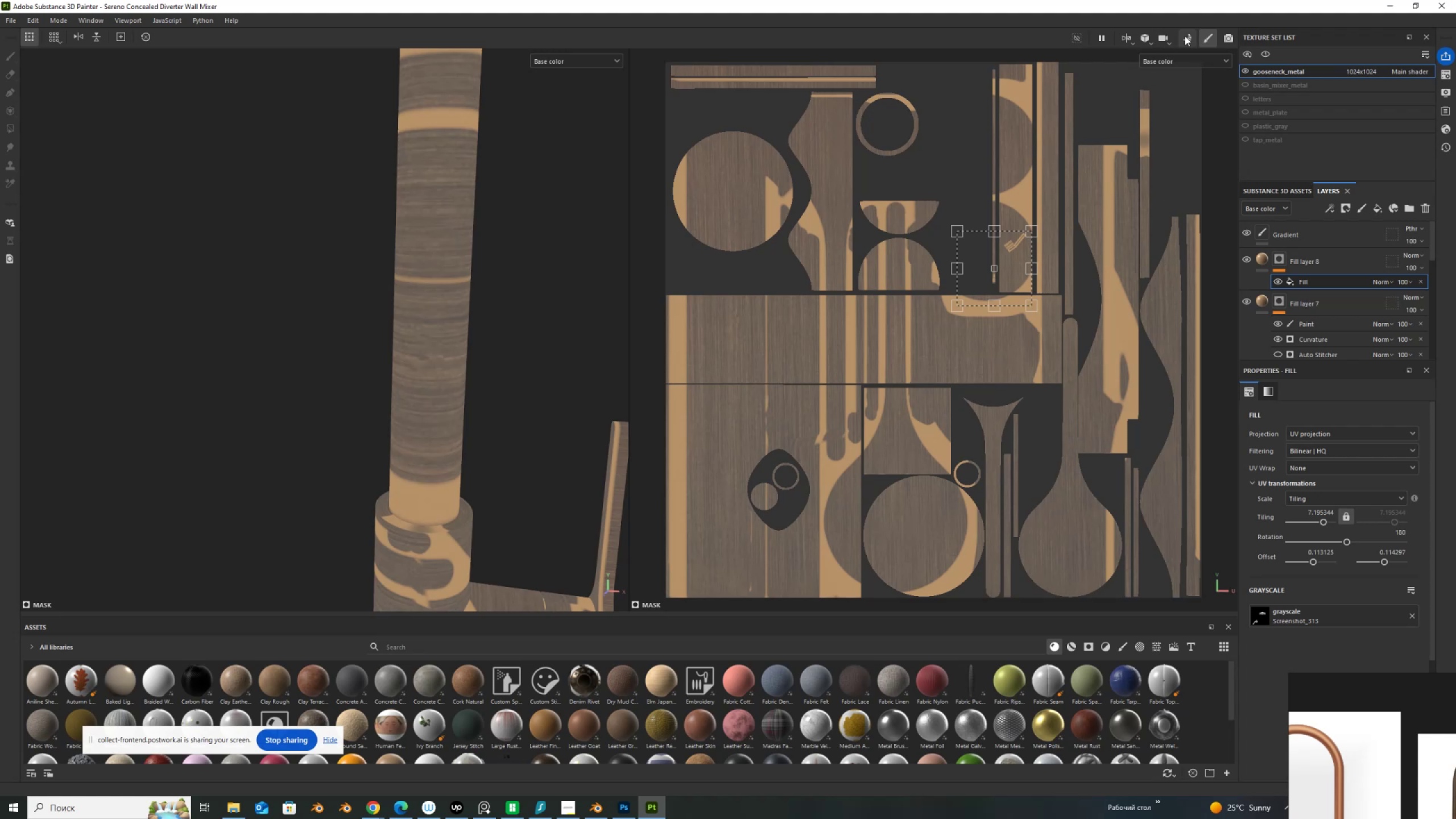 
left_click([1447, 91])
 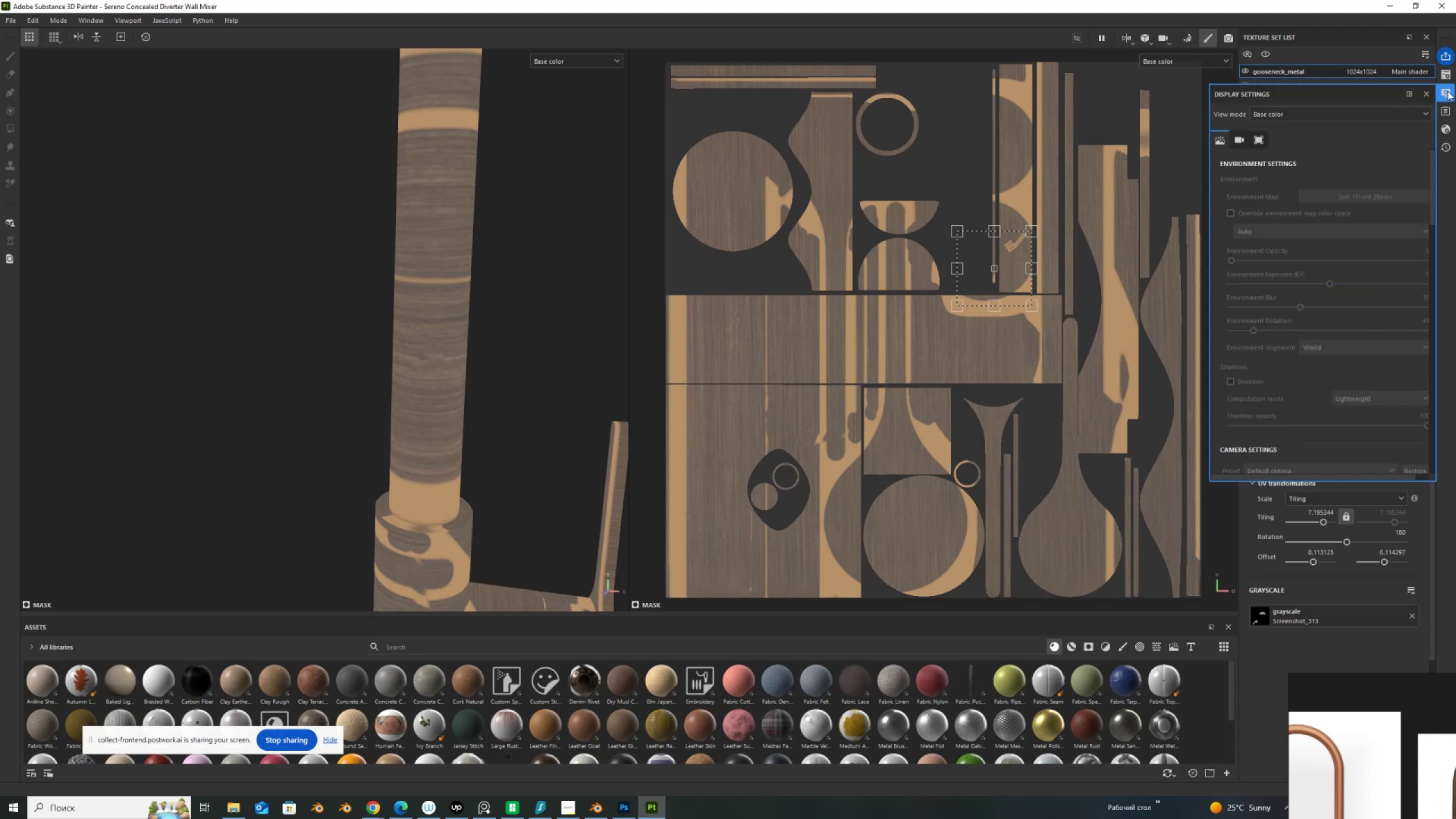 
double_click([1447, 72])
 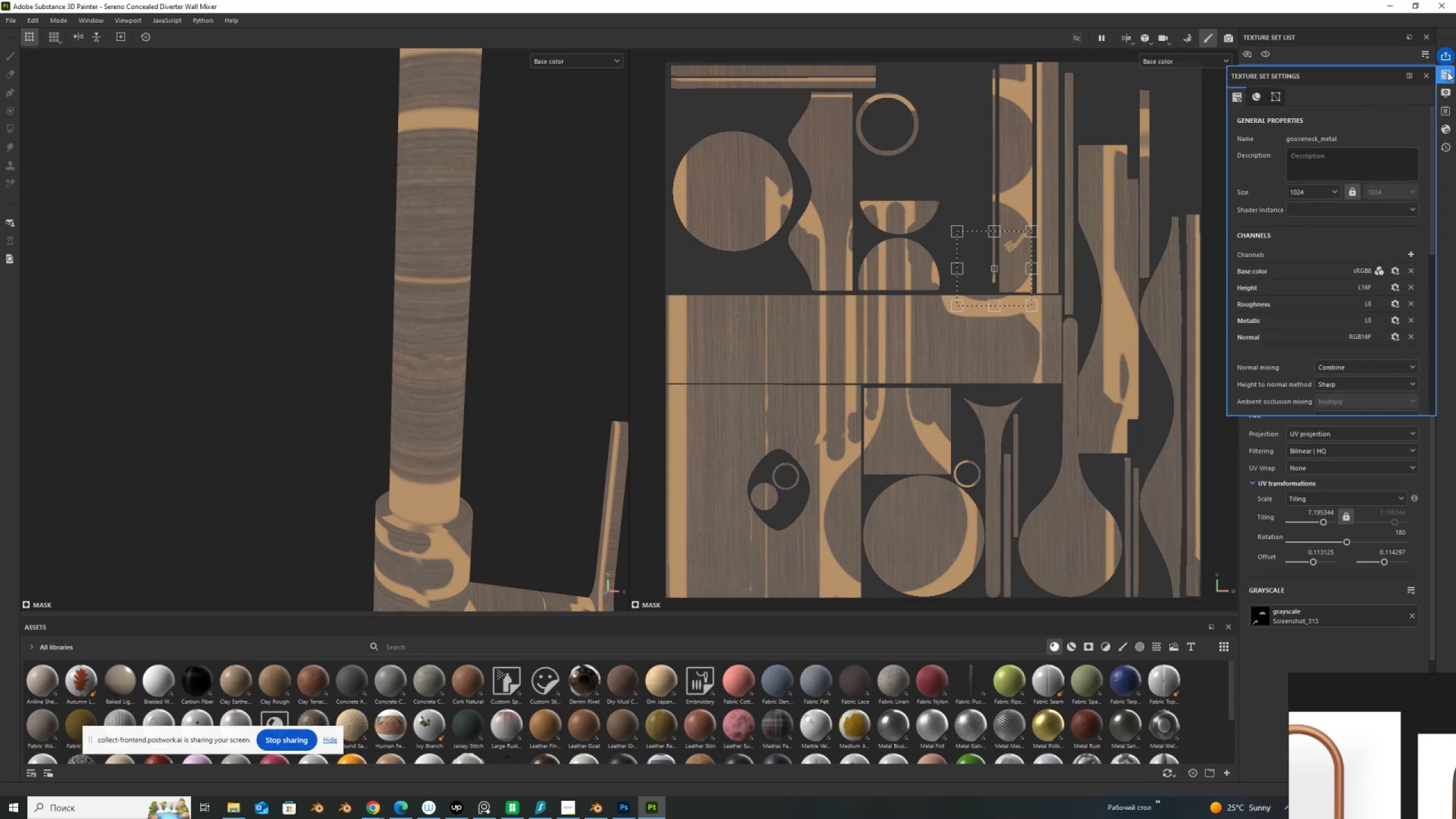 
left_click([1447, 72])
 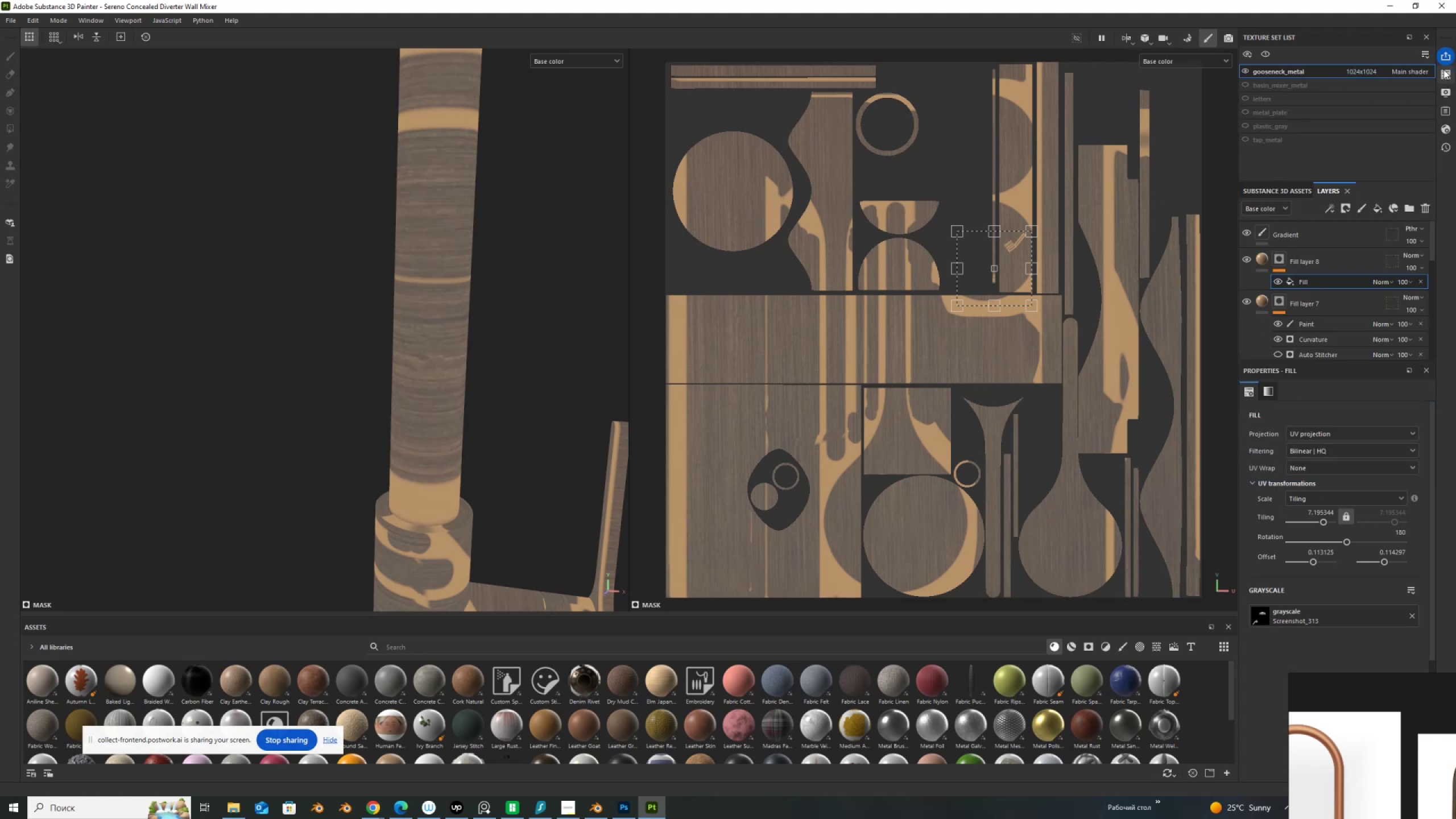 
left_click([1448, 69])
 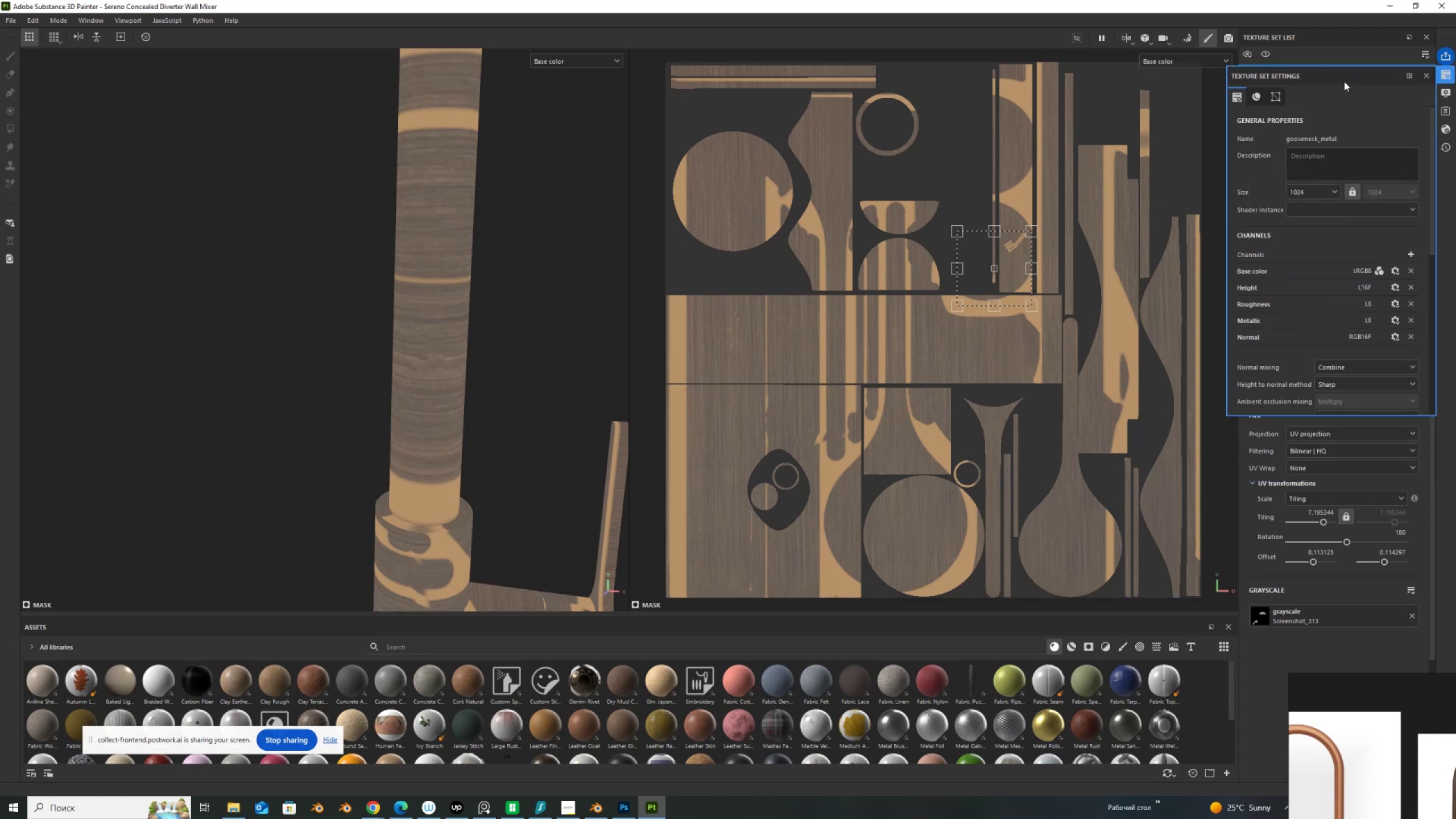 
left_click([1431, 78])
 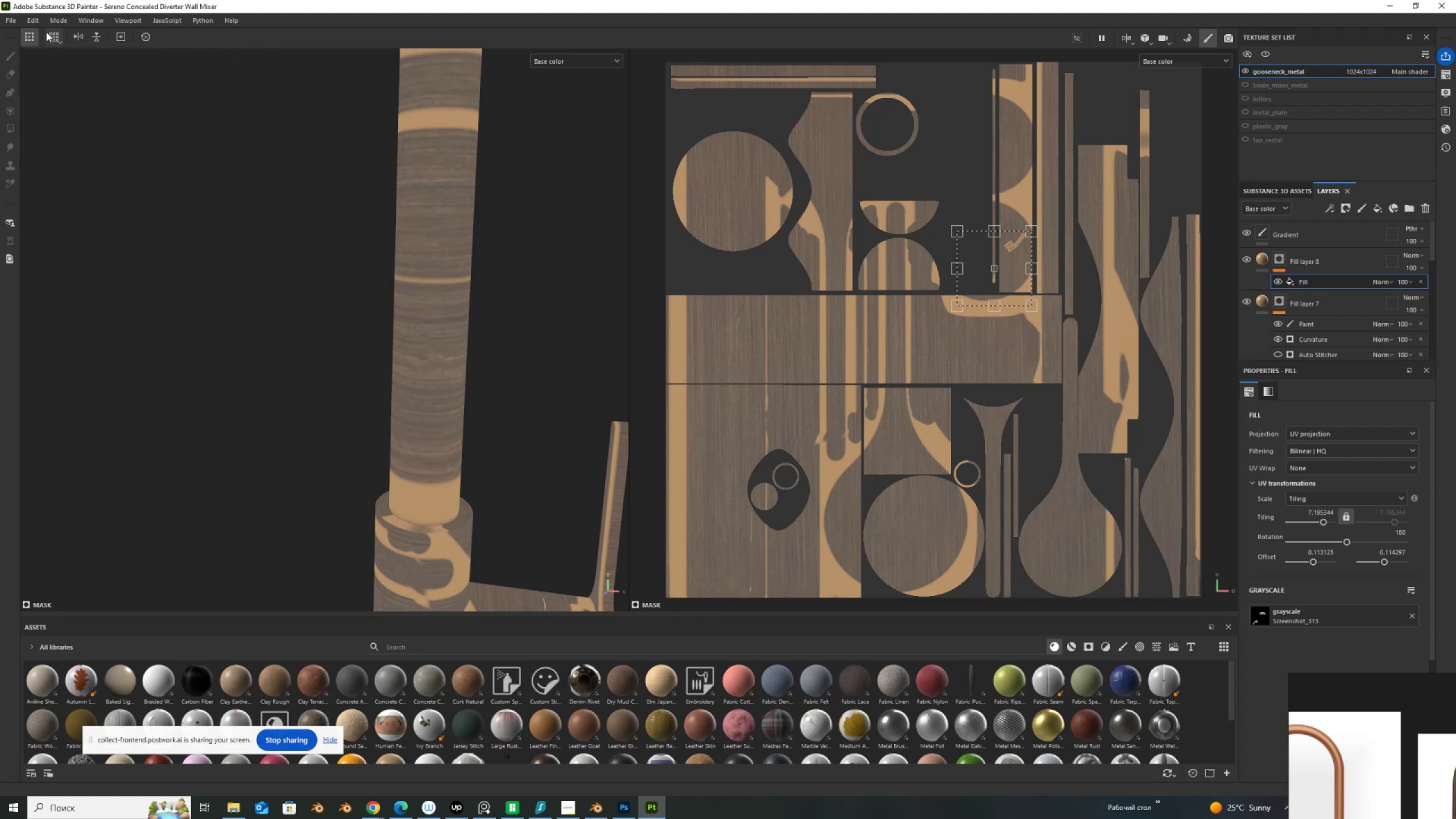 
left_click([1187, 32])
 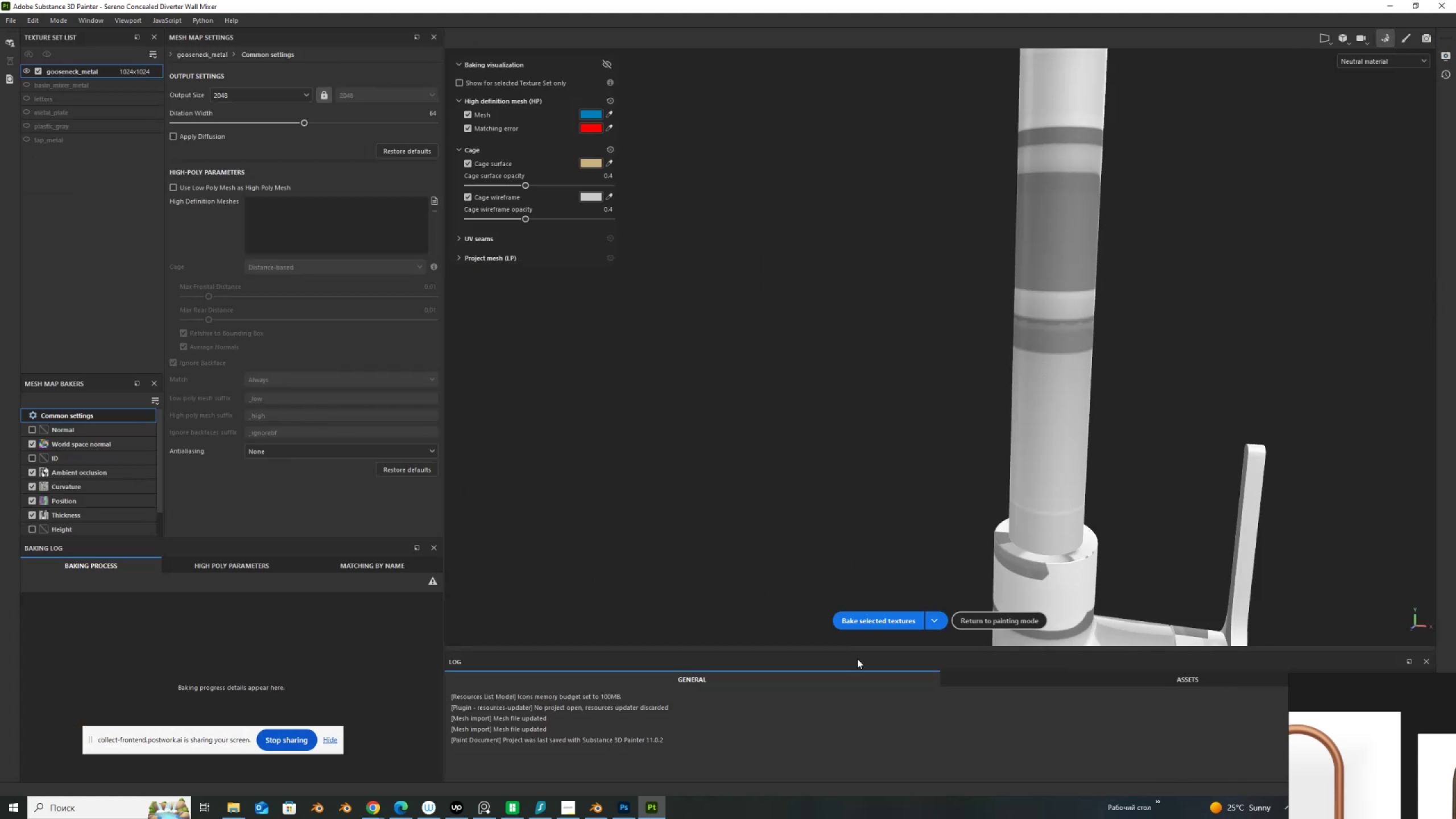 
left_click([871, 624])
 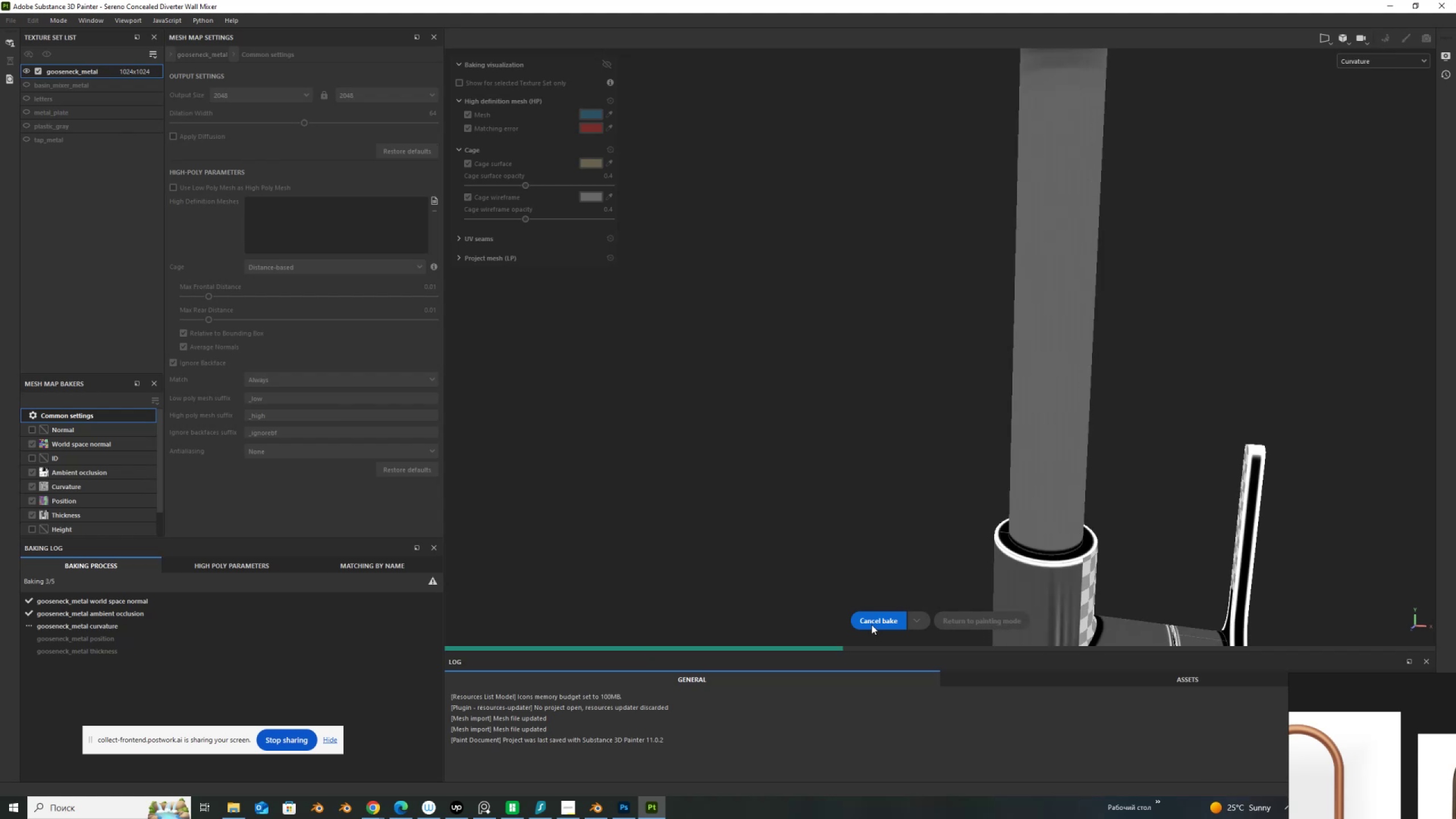 
wait(11.33)
 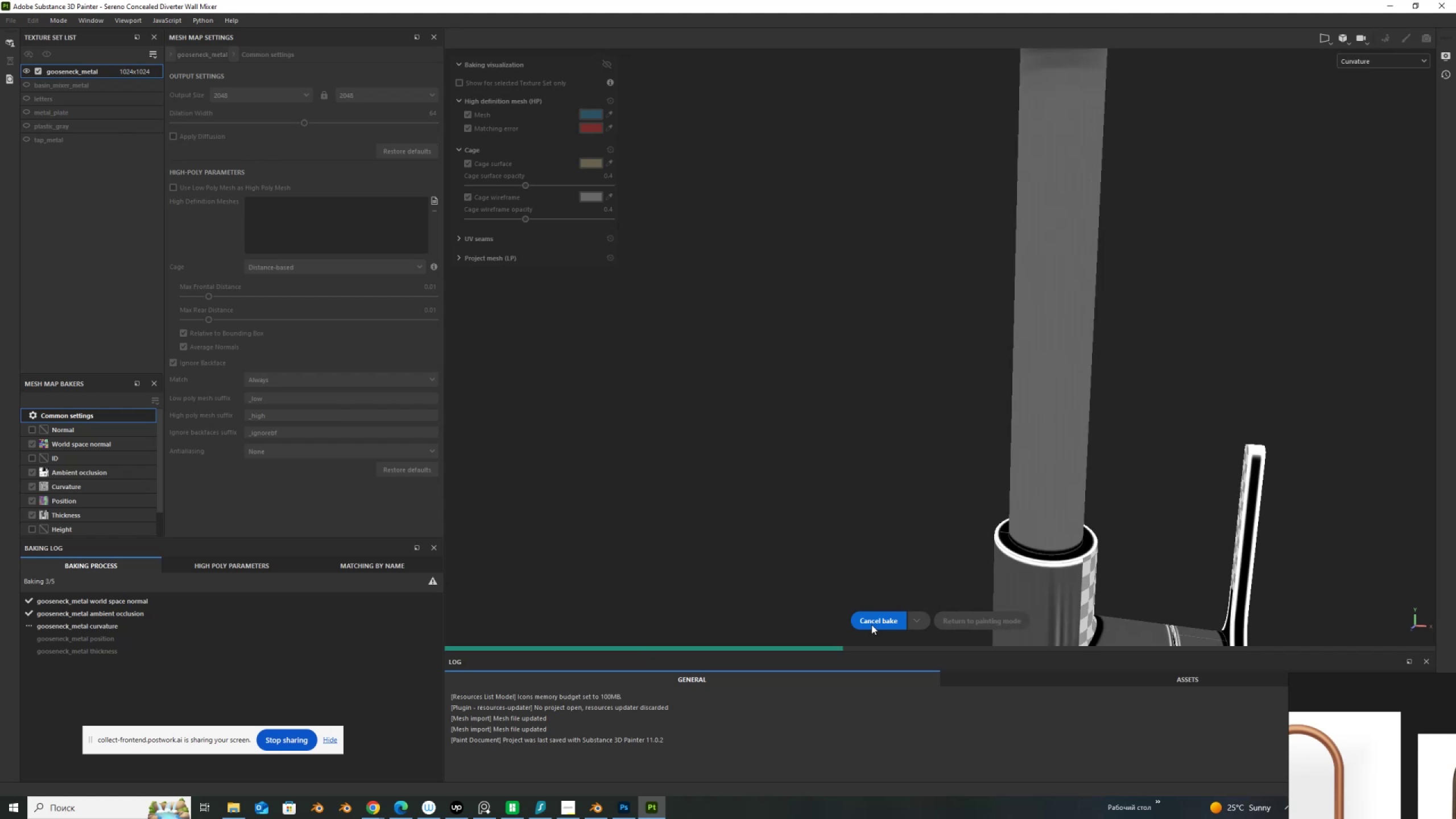 
left_click([1022, 619])
 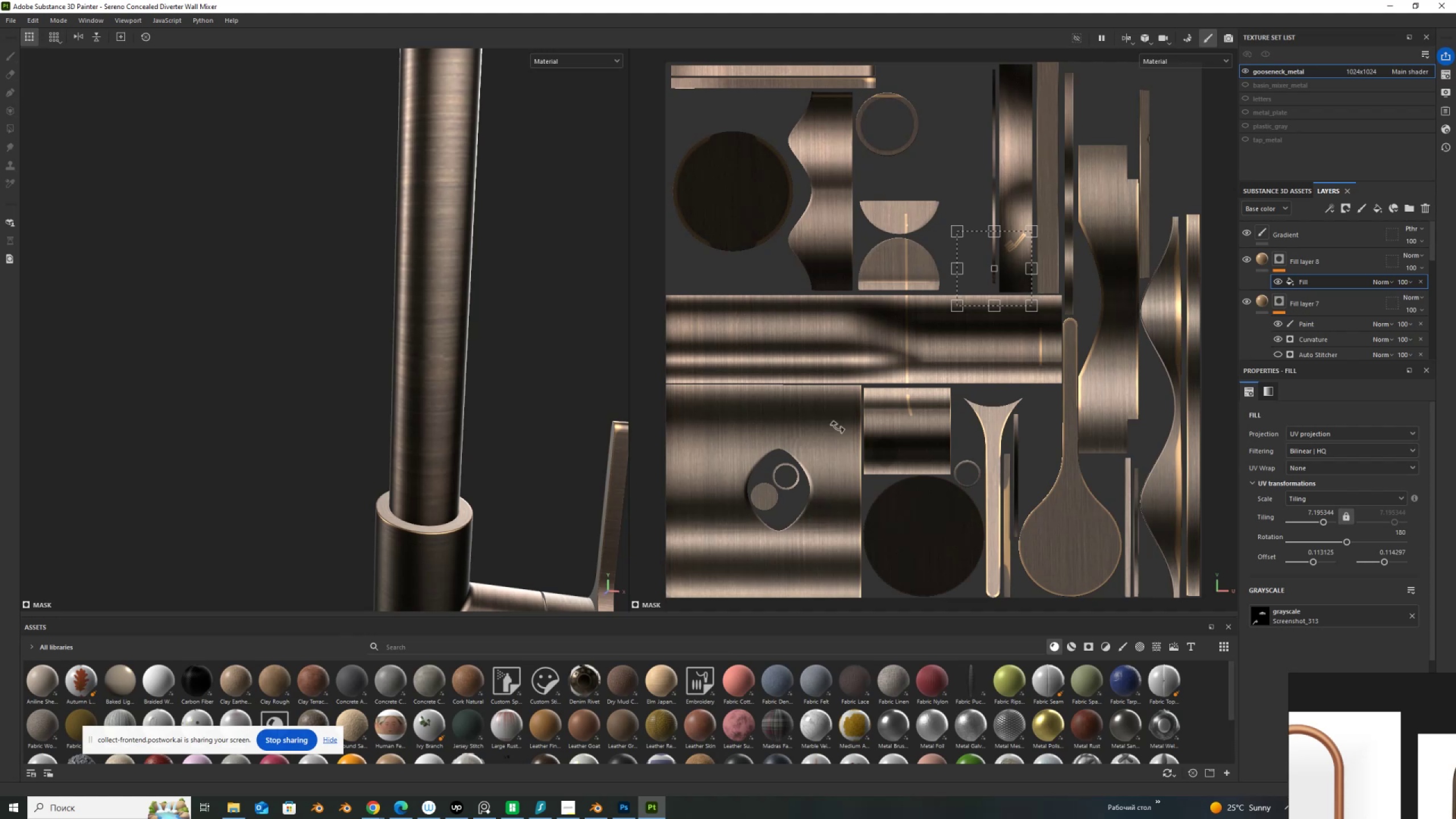 
scroll: coordinate [482, 315], scroll_direction: down, amount: 5.0
 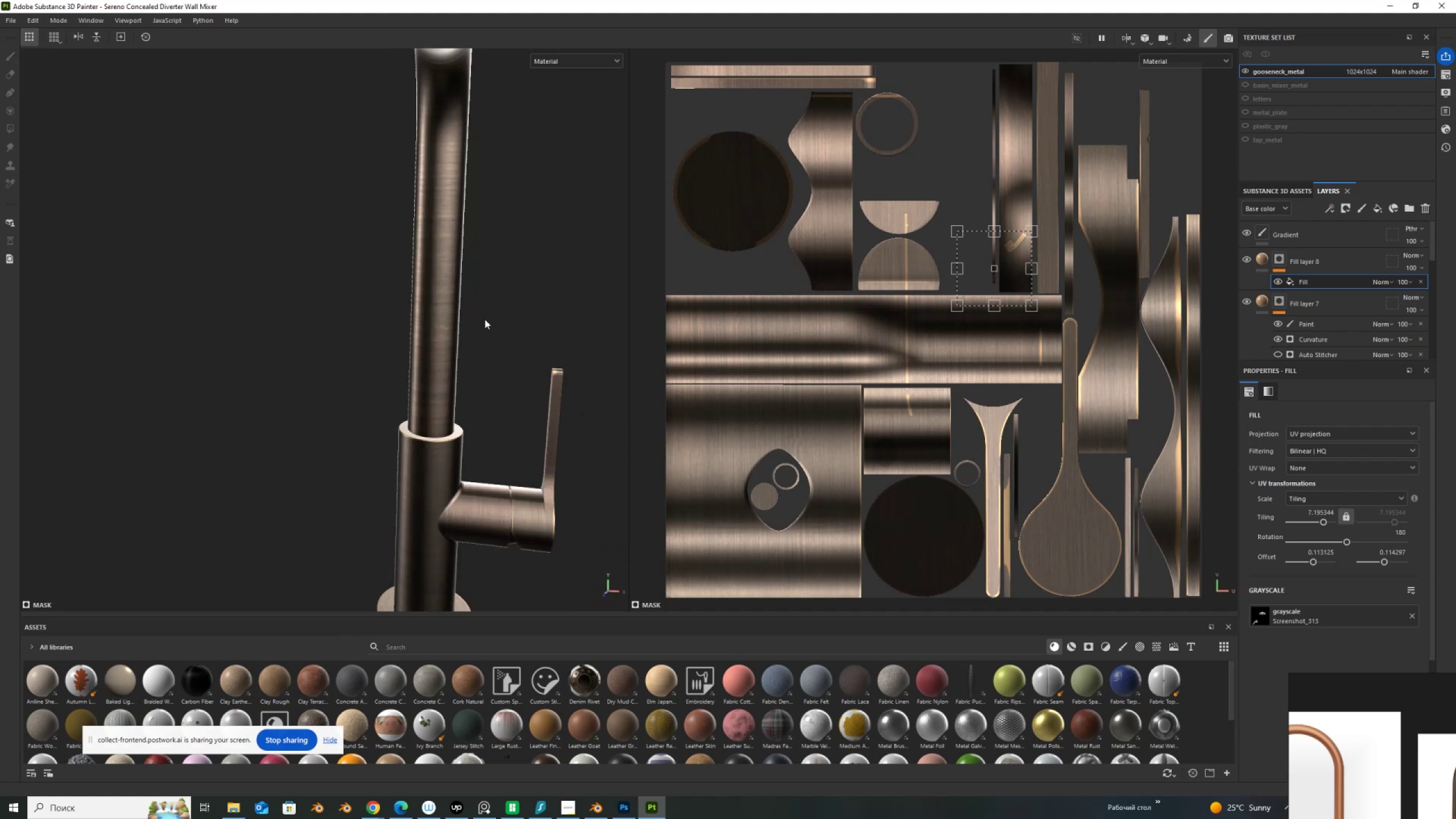 
hold_key(key=AltLeft, duration=1.5)
left_click_drag(start_coordinate=[536, 370], to_coordinate=[453, 445])
 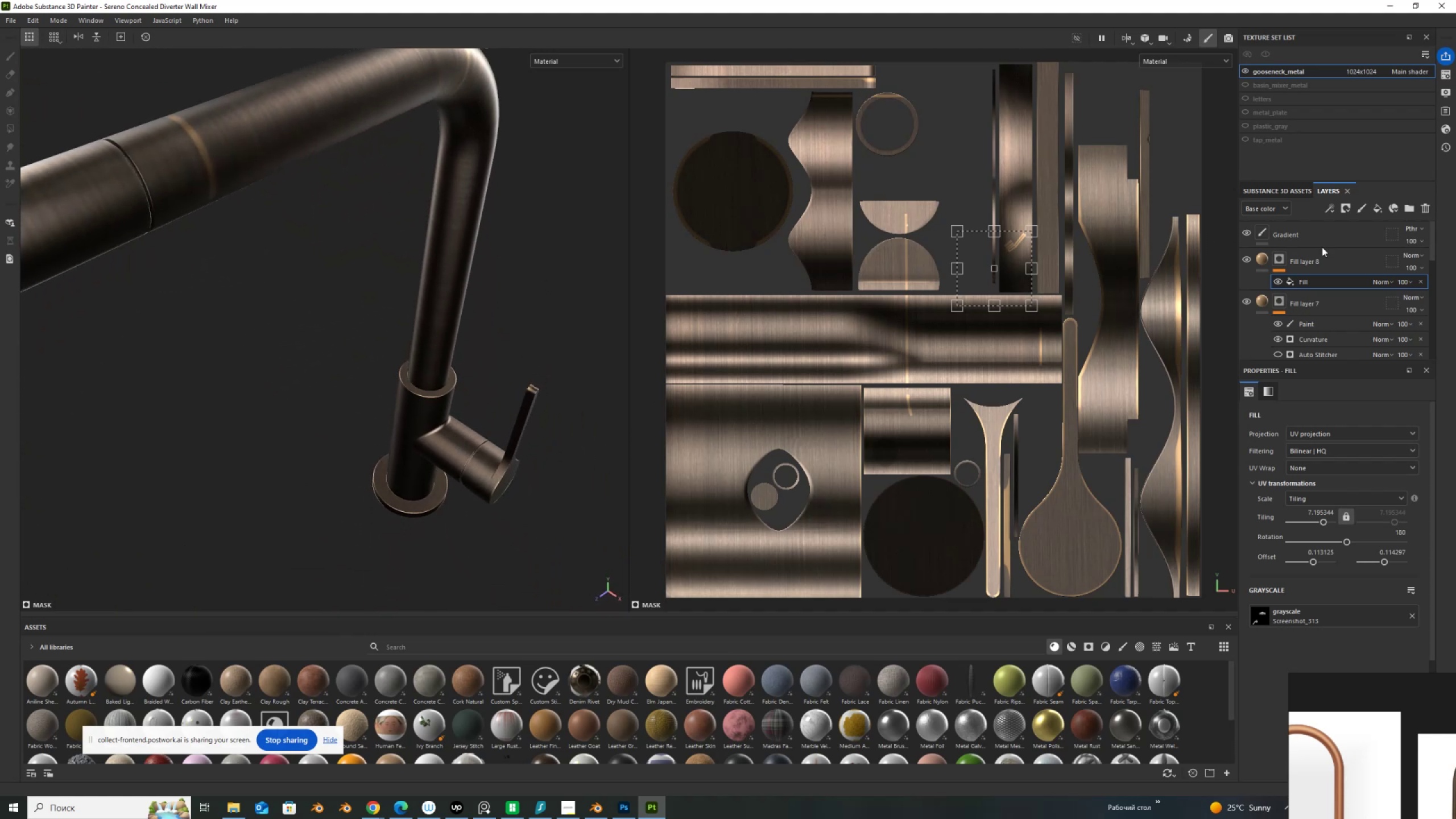 
hold_key(key=AltLeft, duration=1.51)
 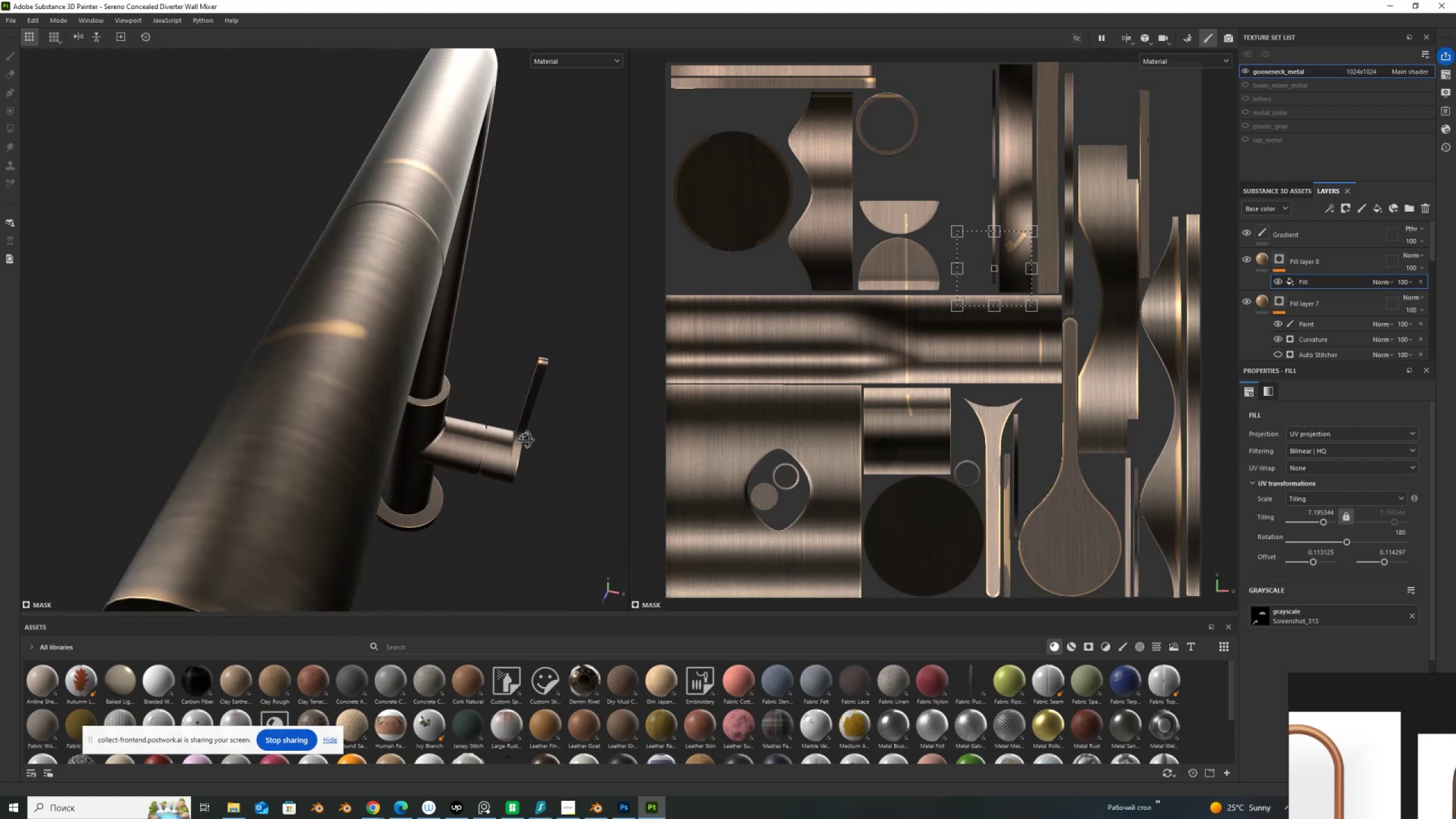 
hold_key(key=AltLeft, duration=1.49)
 